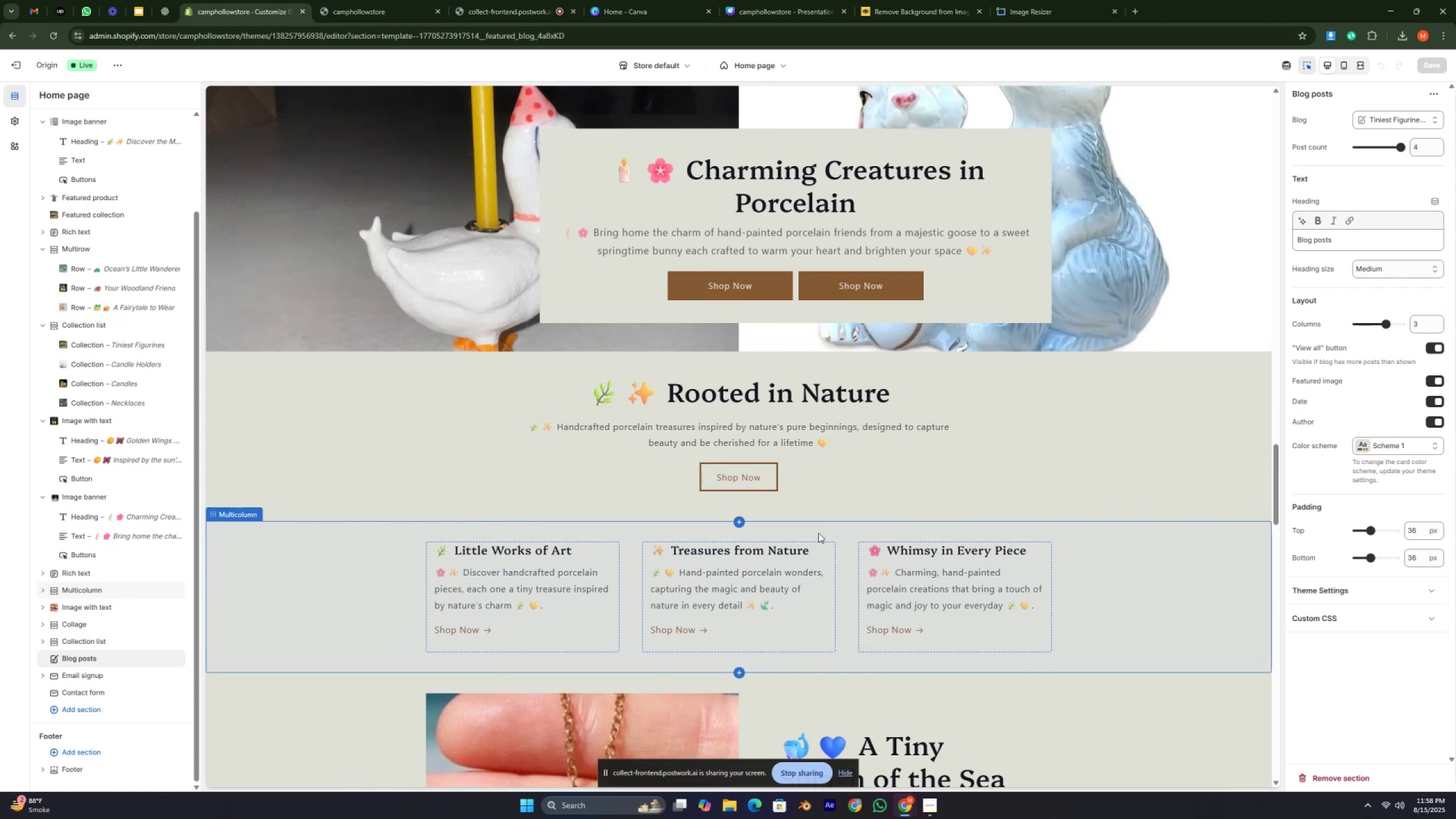 
key(Control+ControlRight)
 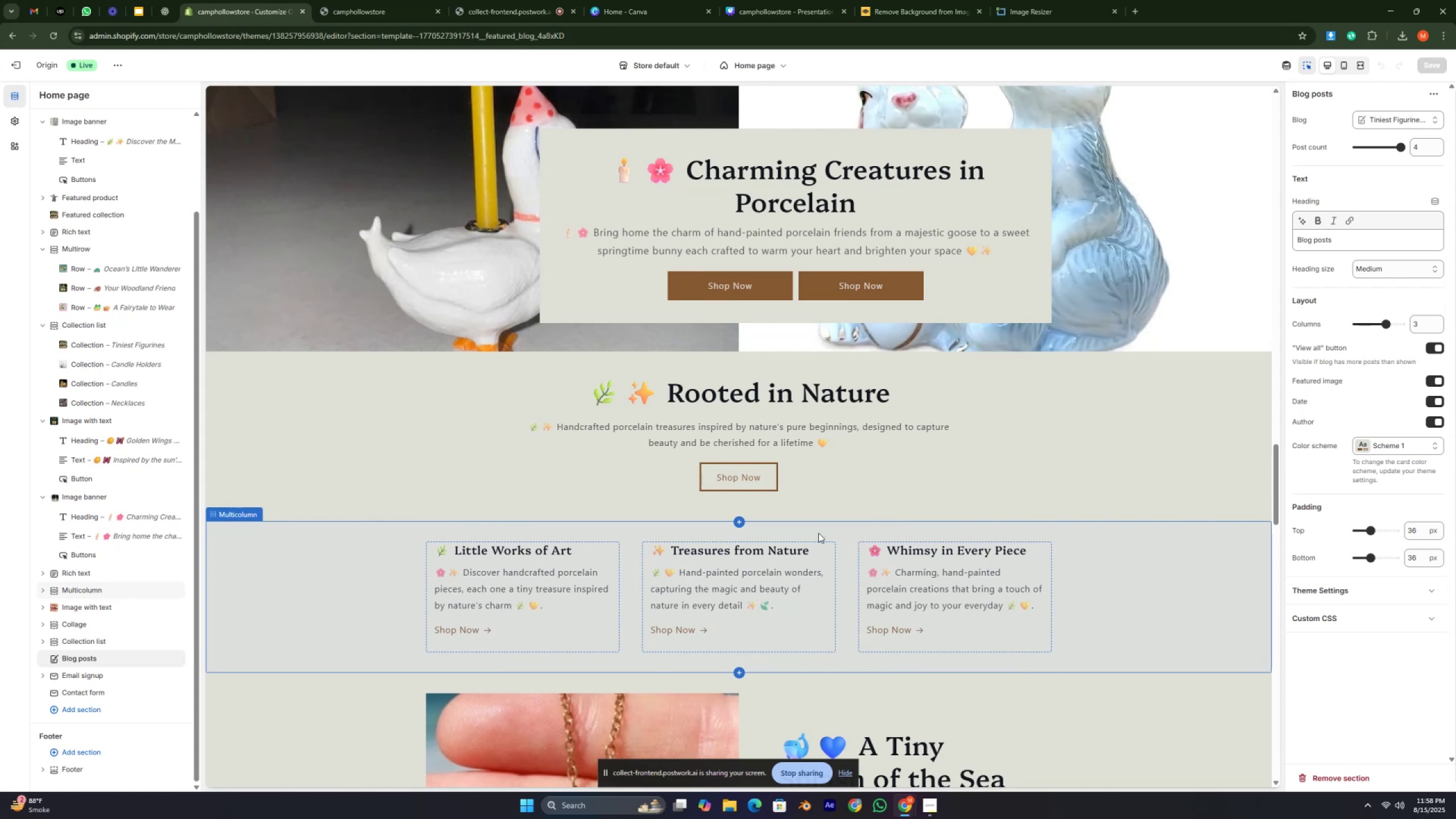 
key(Control+ControlRight)
 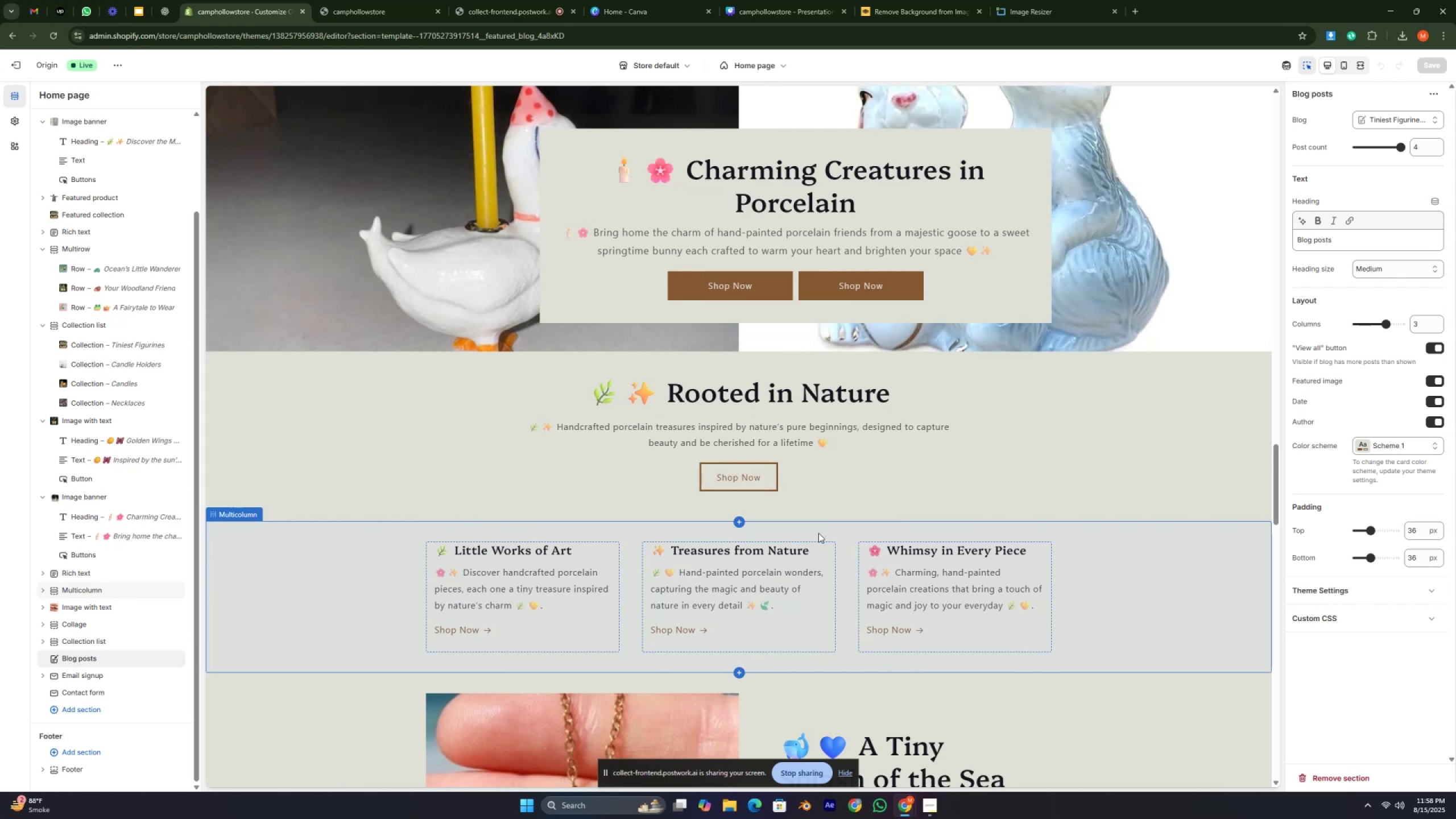 
key(Control+ControlRight)
 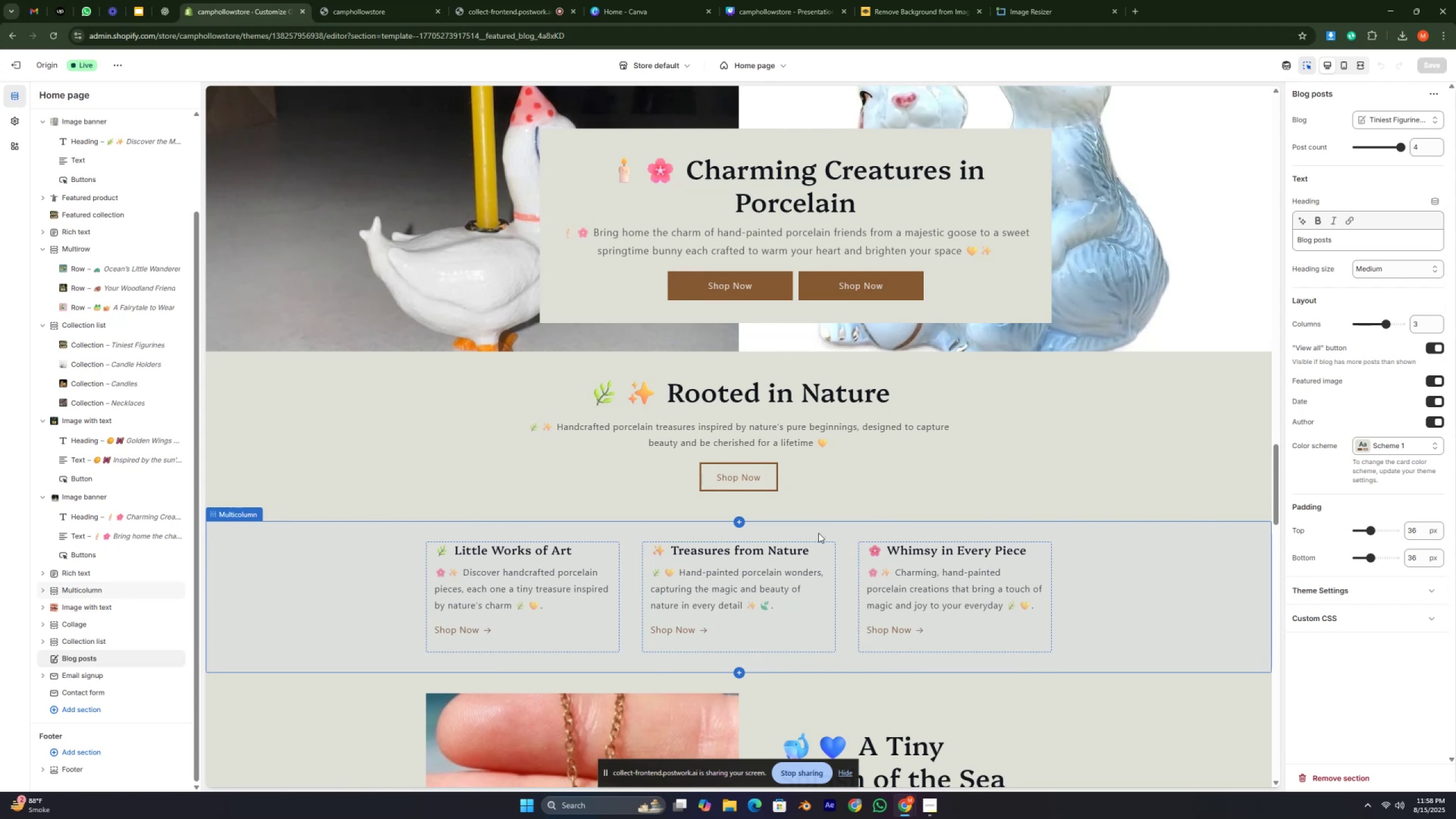 
key(Control+ControlRight)
 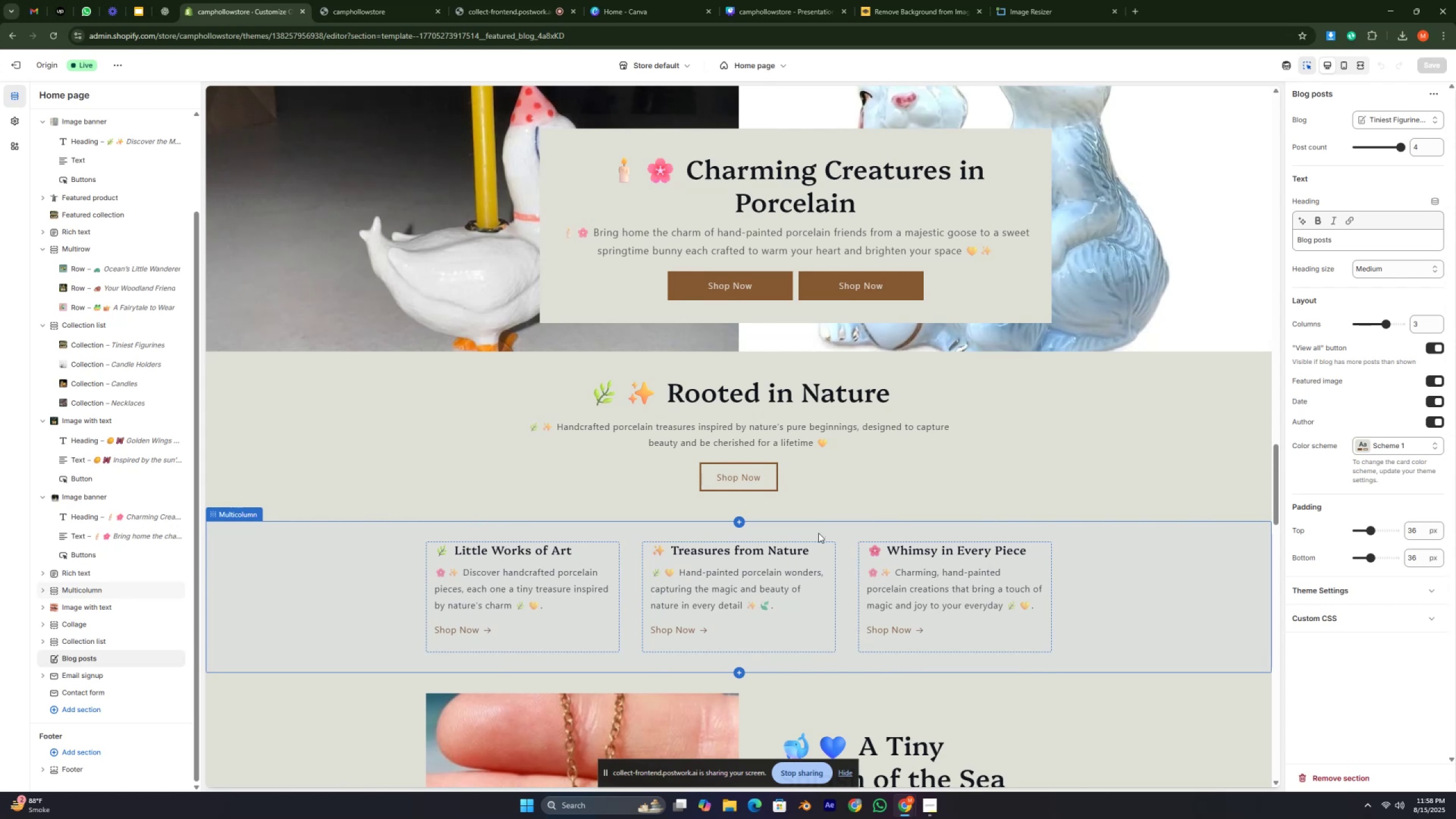 
key(Control+ControlRight)
 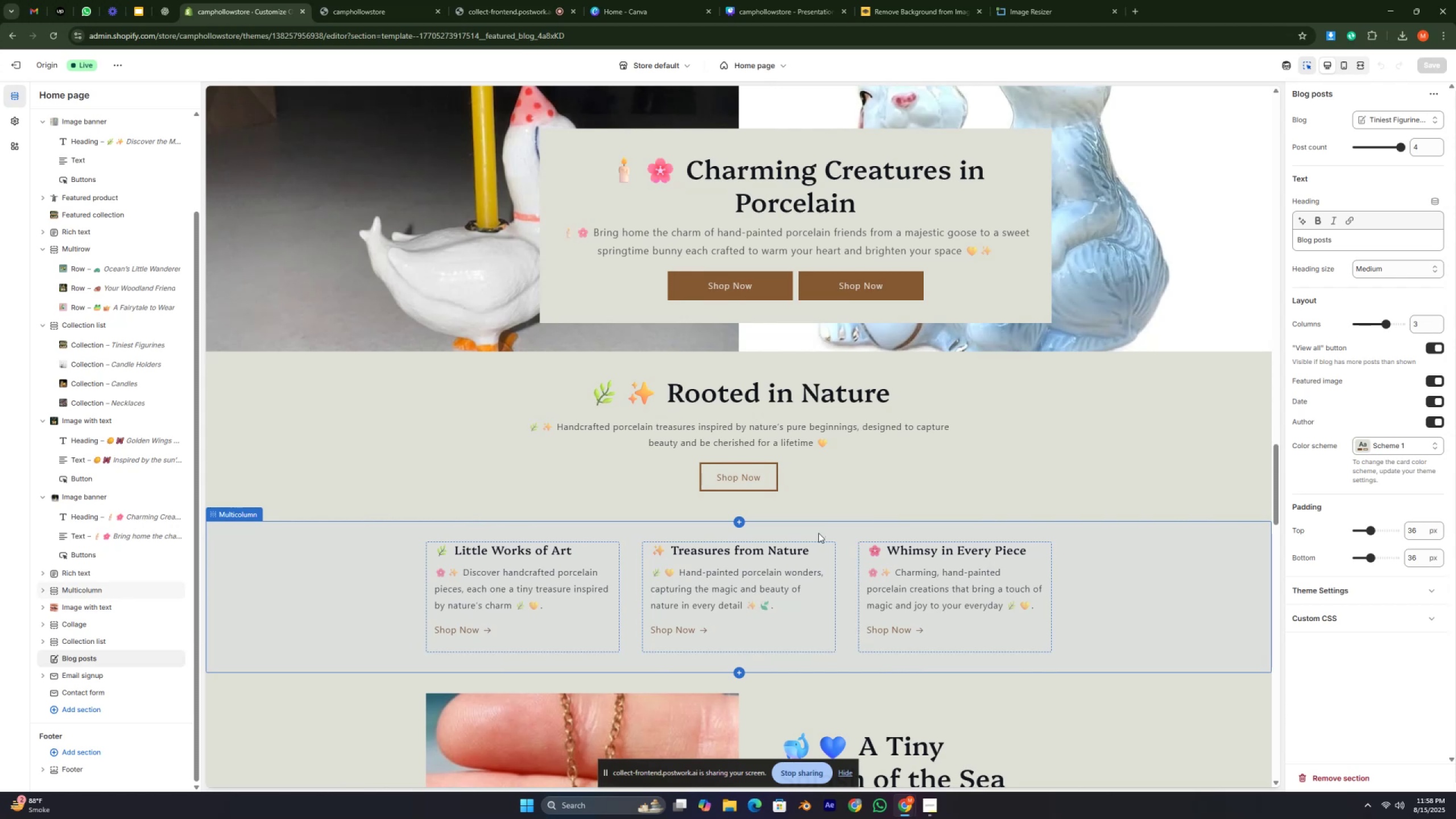 
key(Control+ControlRight)
 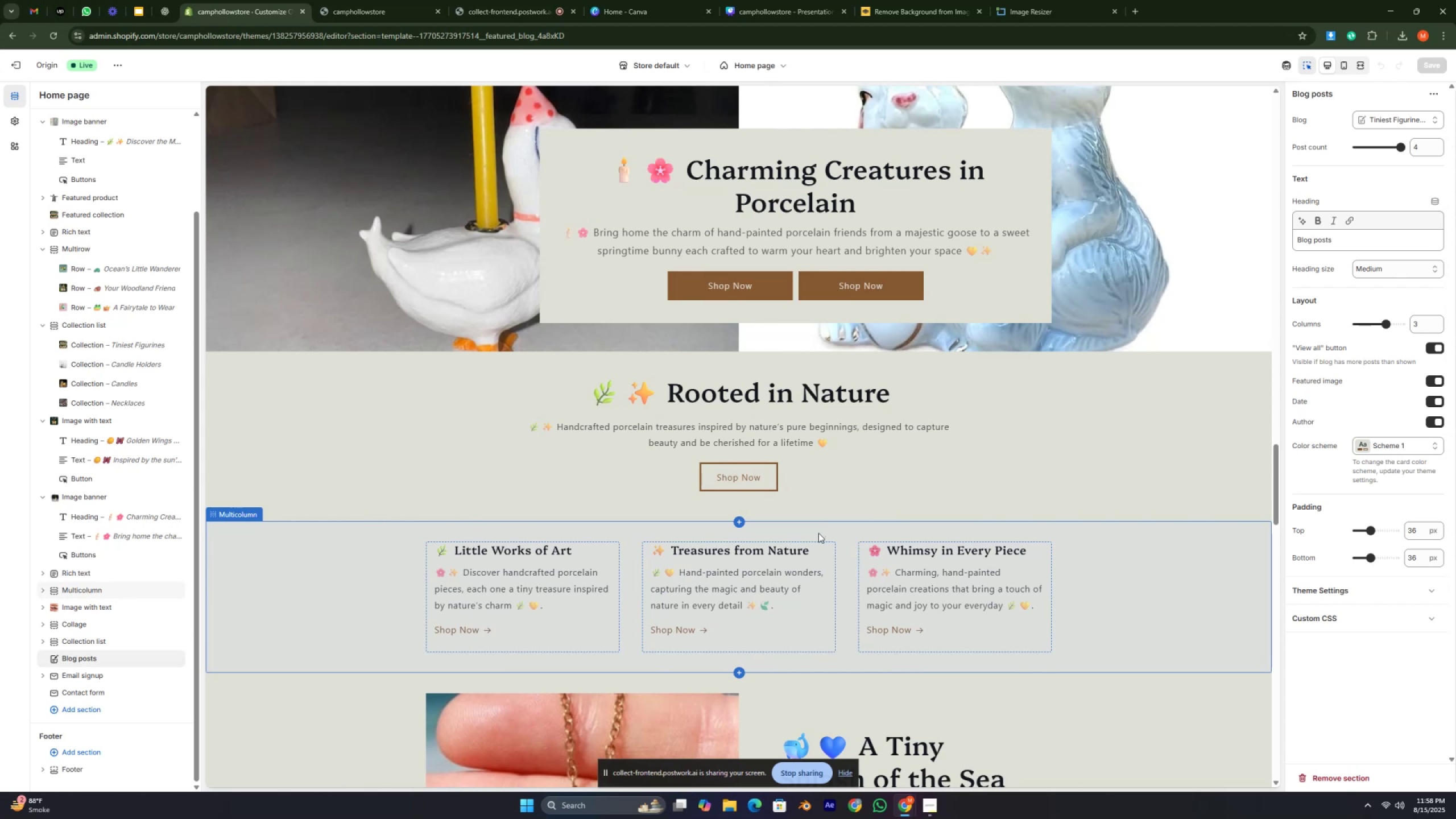 
key(Control+ControlRight)
 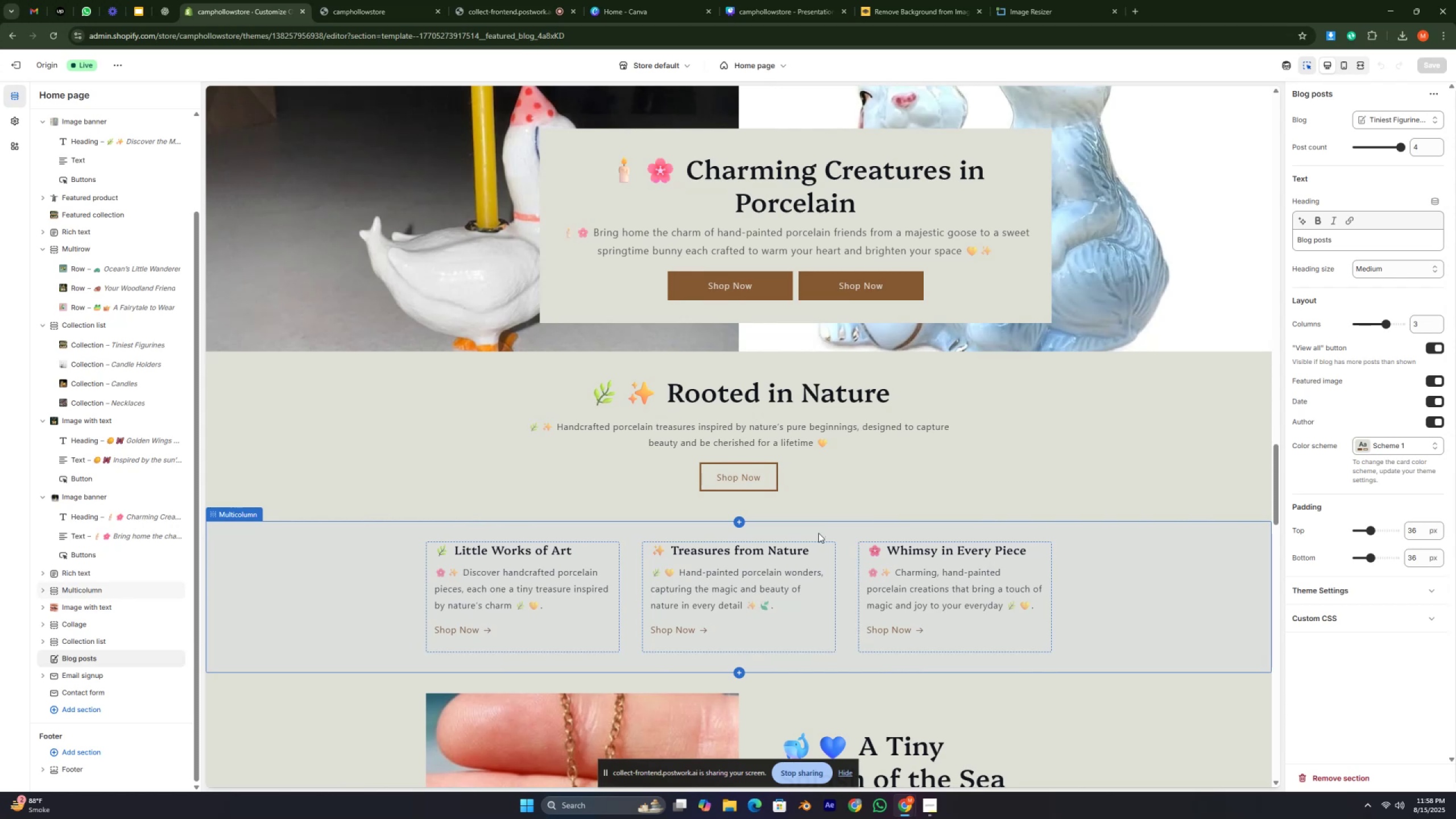 
key(Control+ControlRight)
 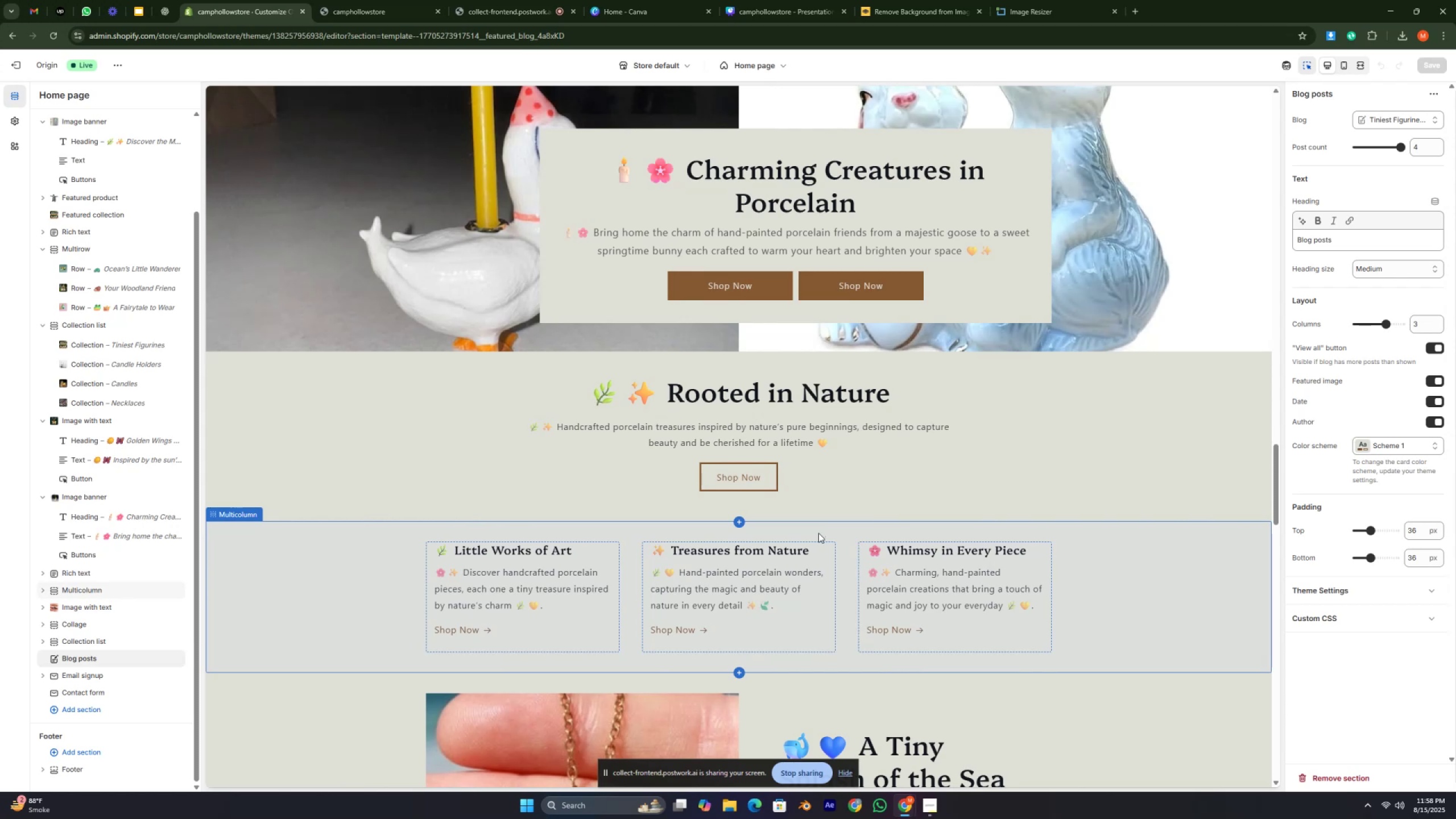 
key(Control+ControlRight)
 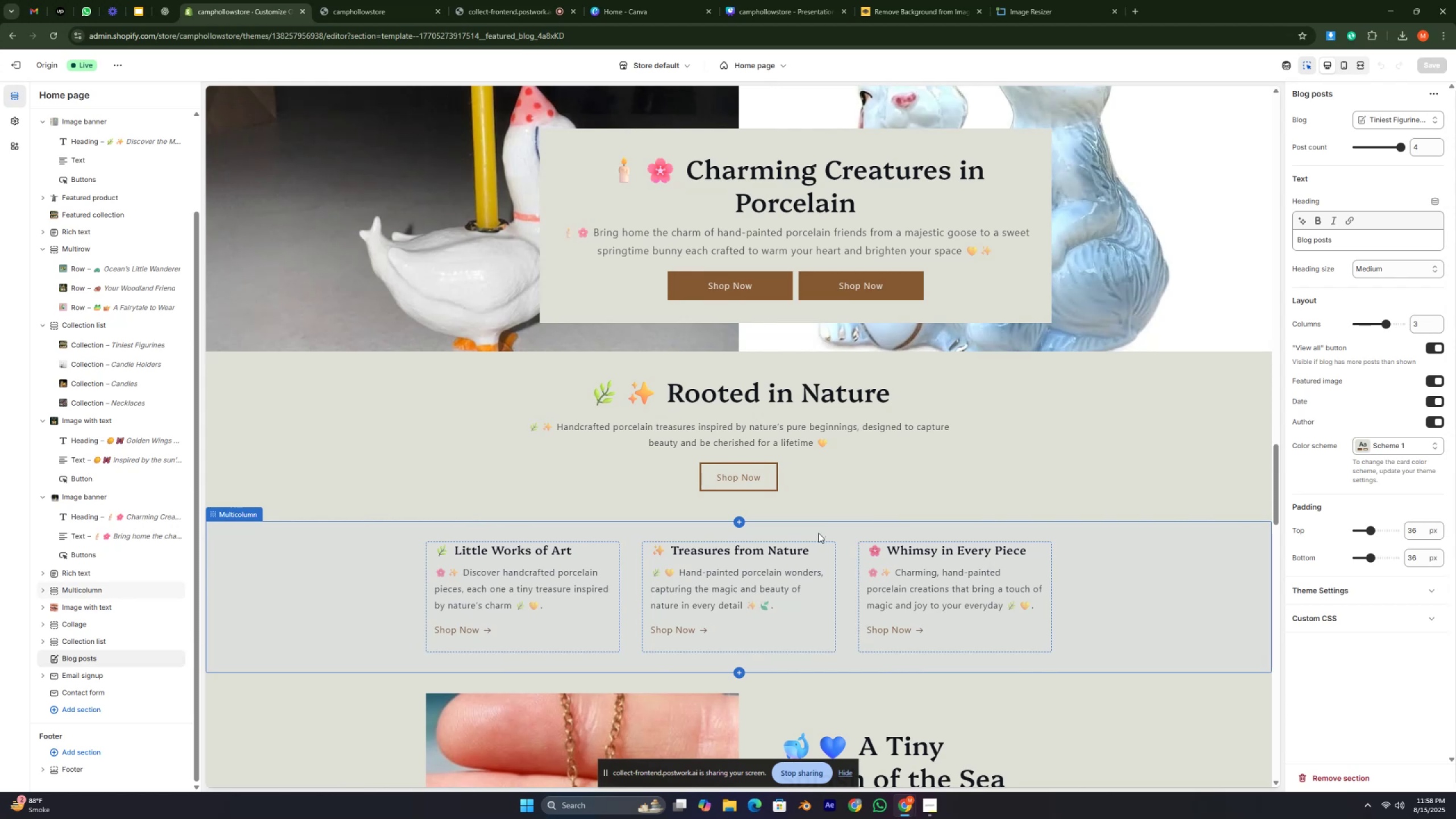 
key(Control+ControlRight)
 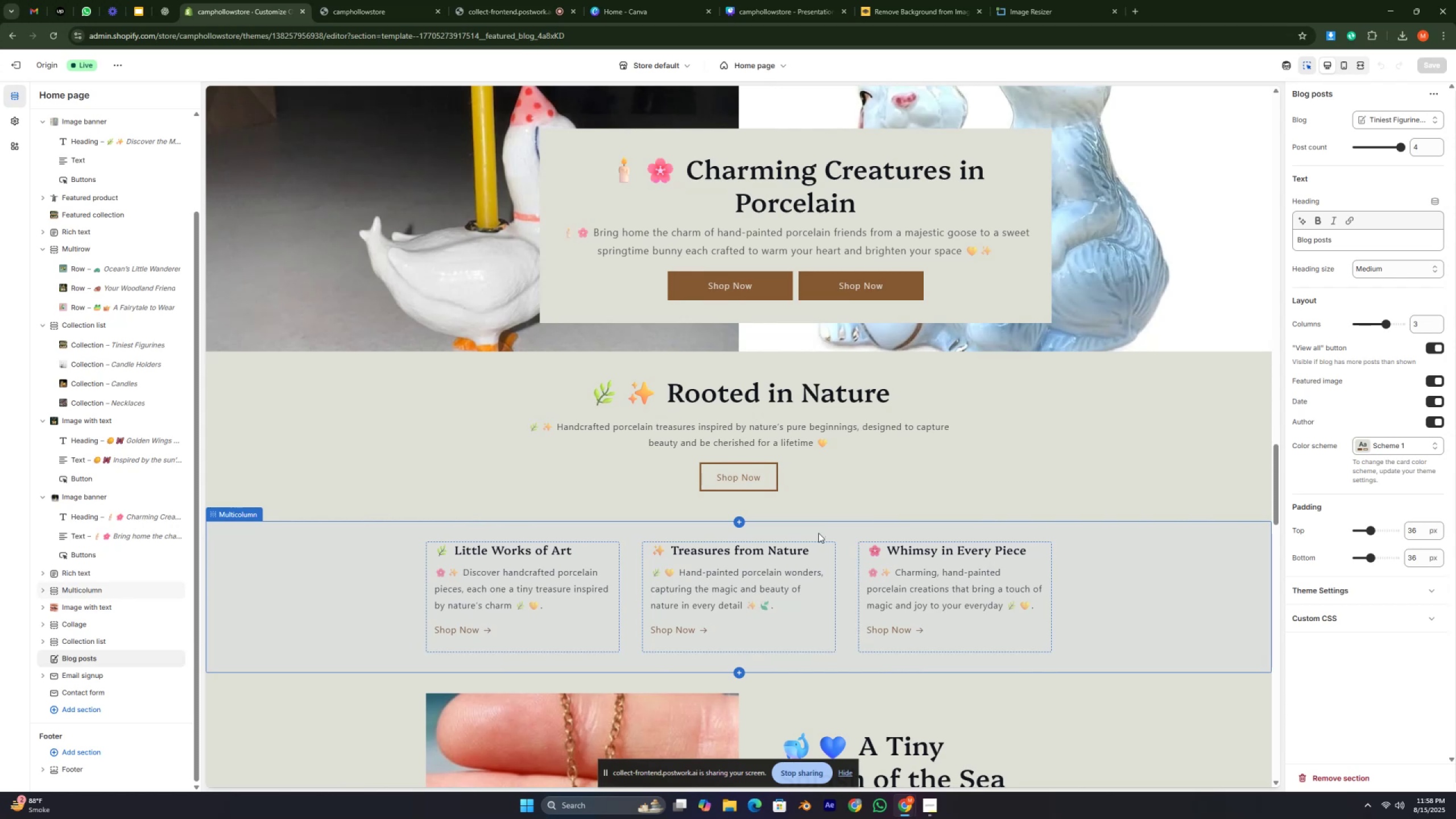 
key(Control+ControlRight)
 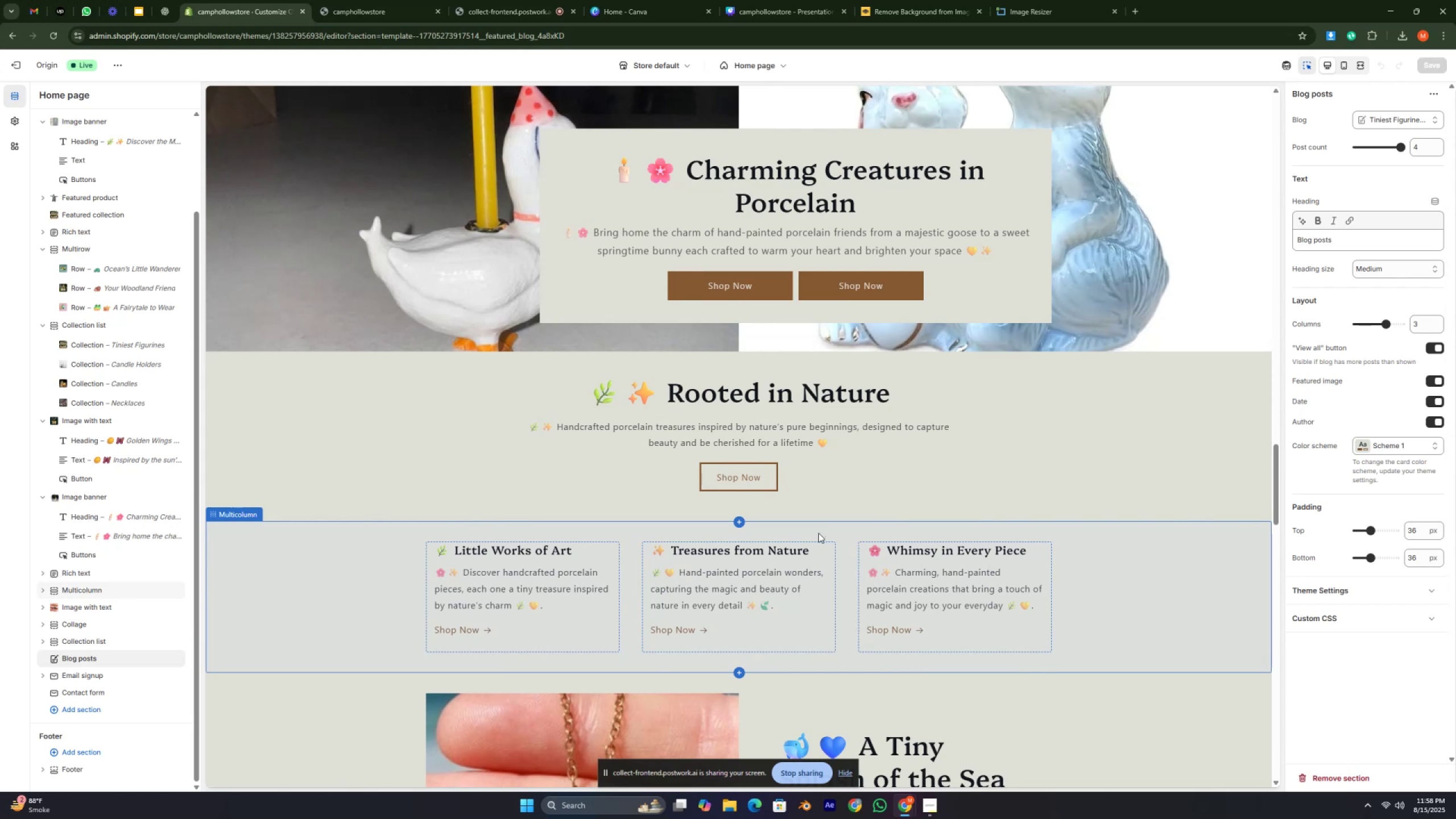 
key(Control+ControlRight)
 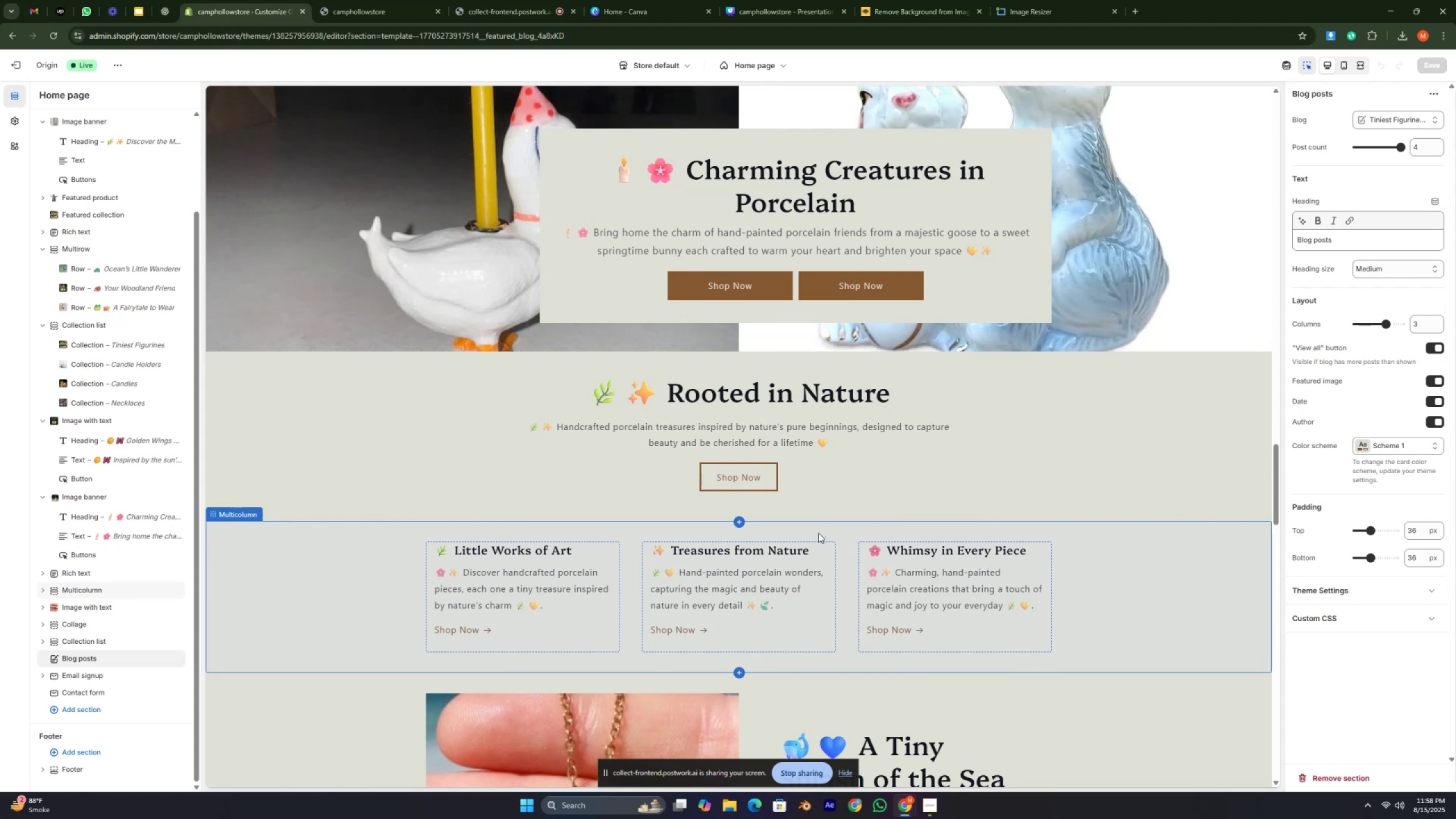 
key(Control+ControlRight)
 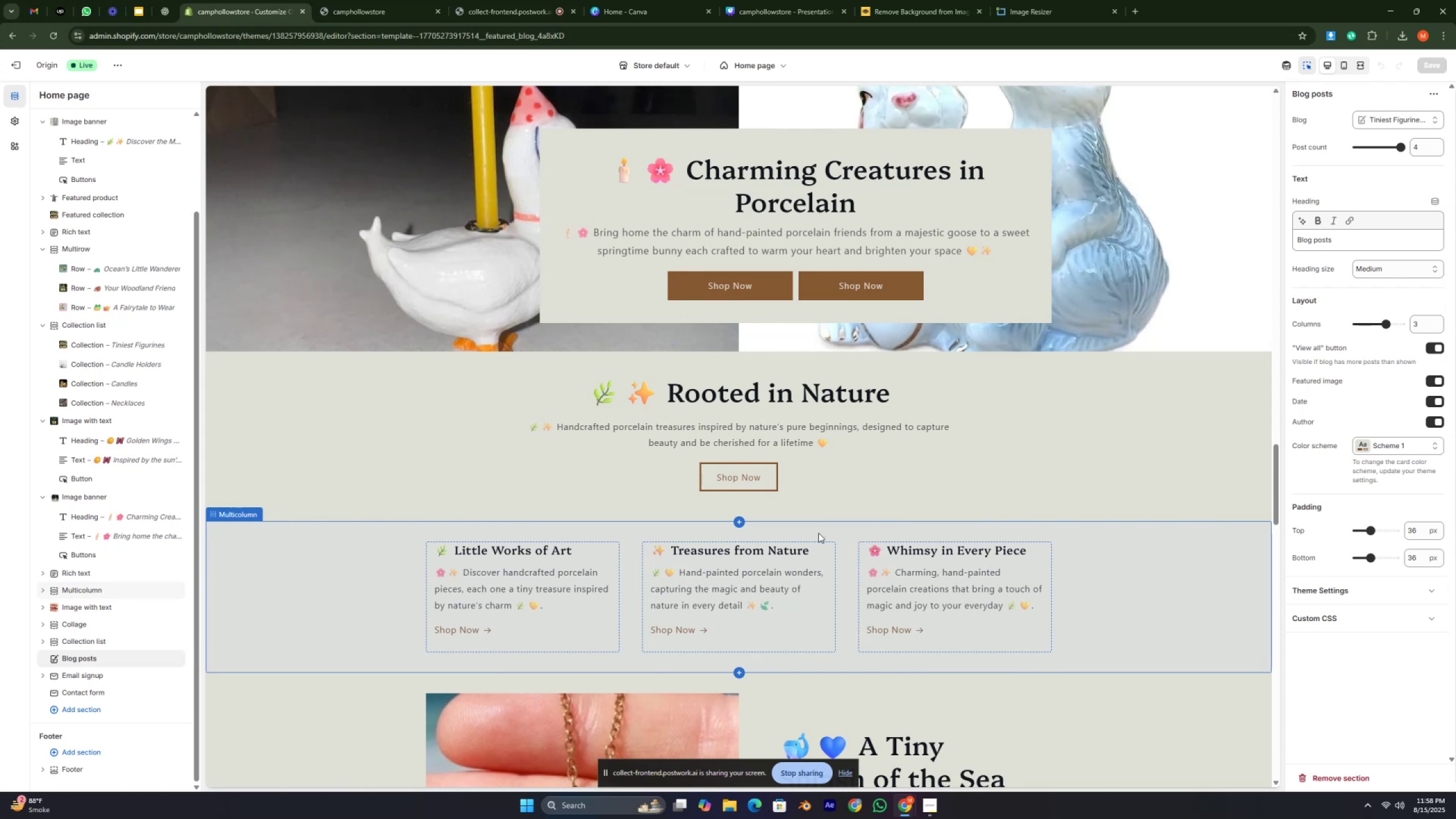 
key(Control+ControlRight)
 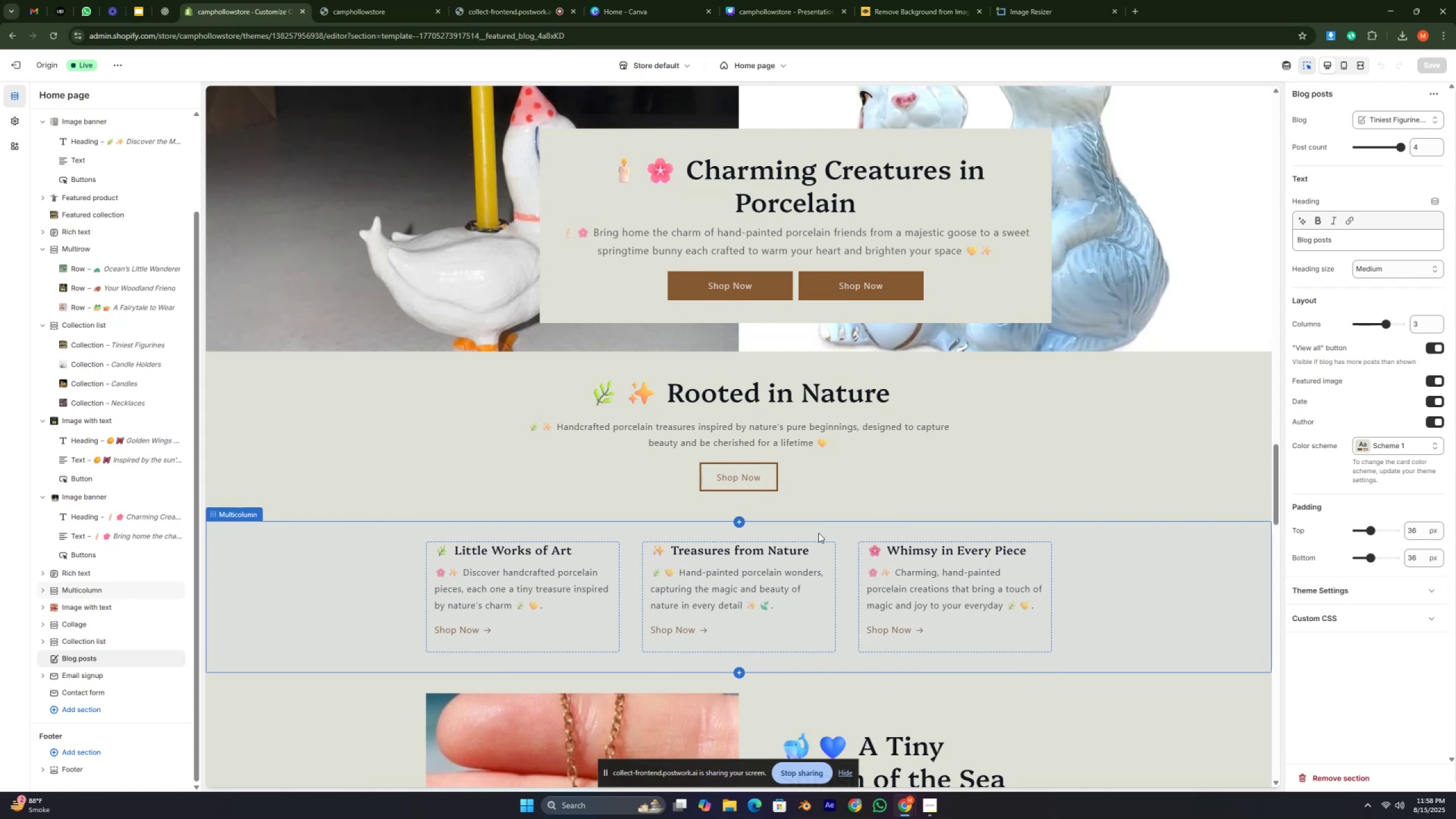 
key(Control+ControlRight)
 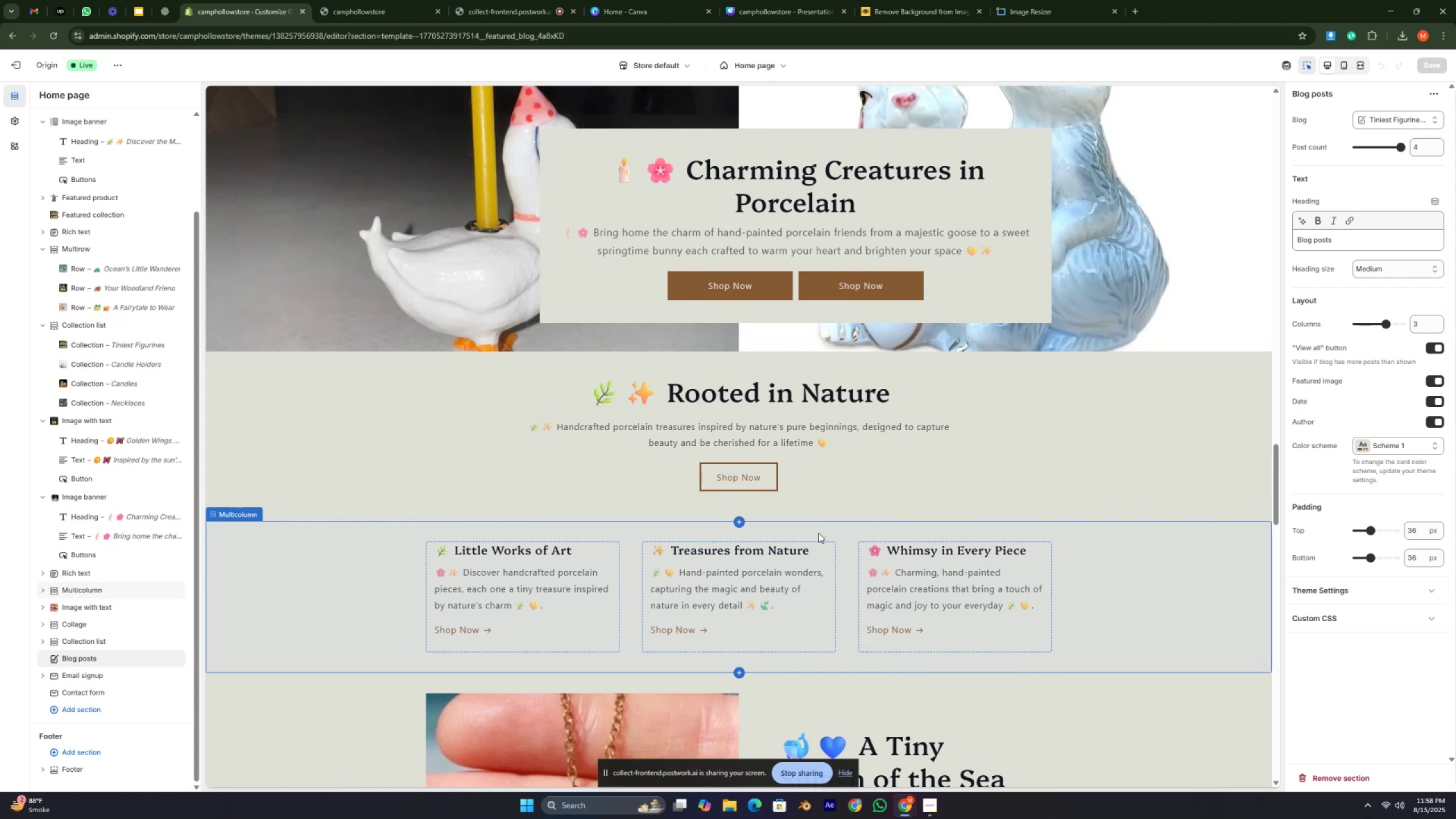 
key(Control+ControlRight)
 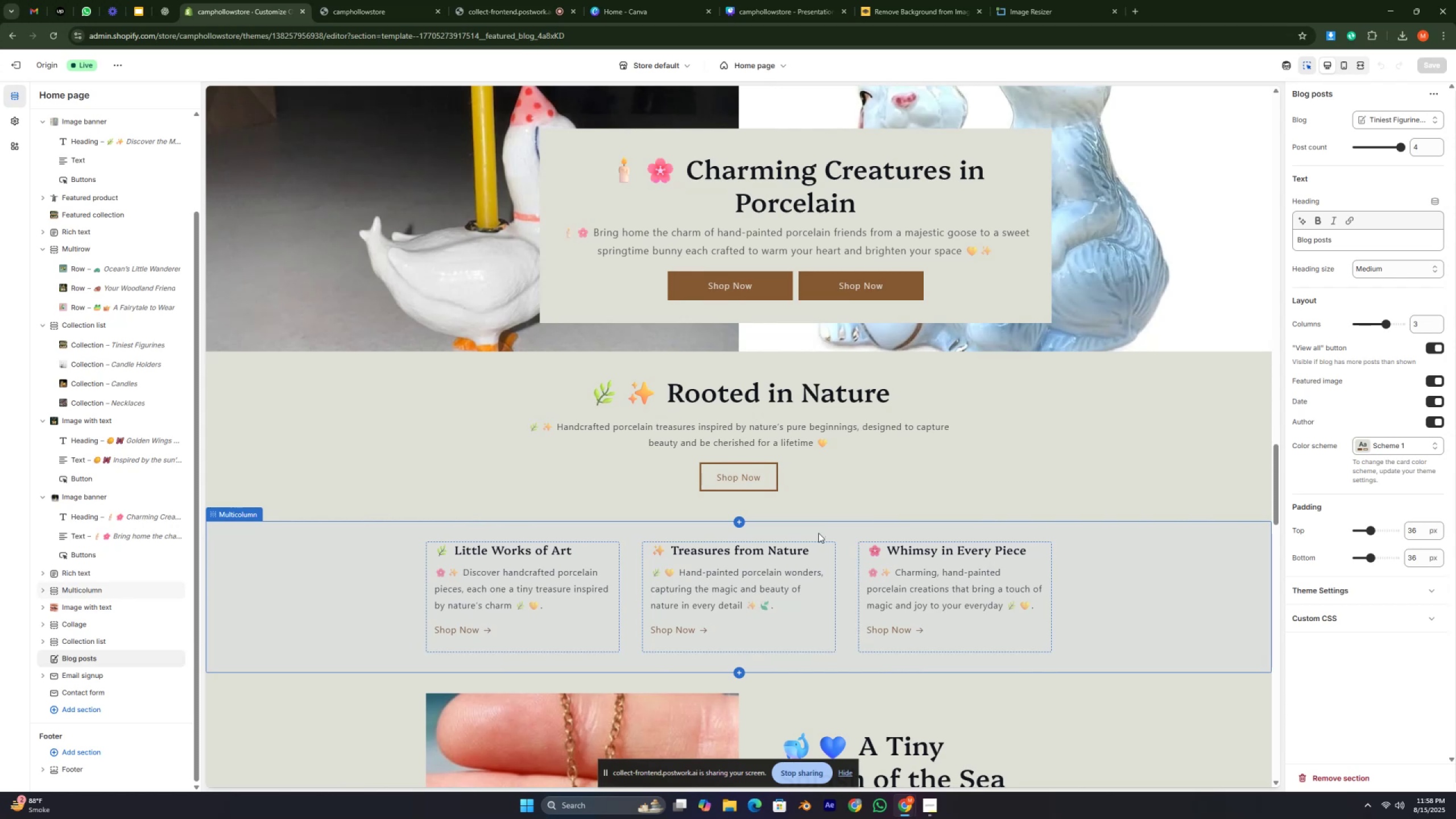 
key(Control+ControlRight)
 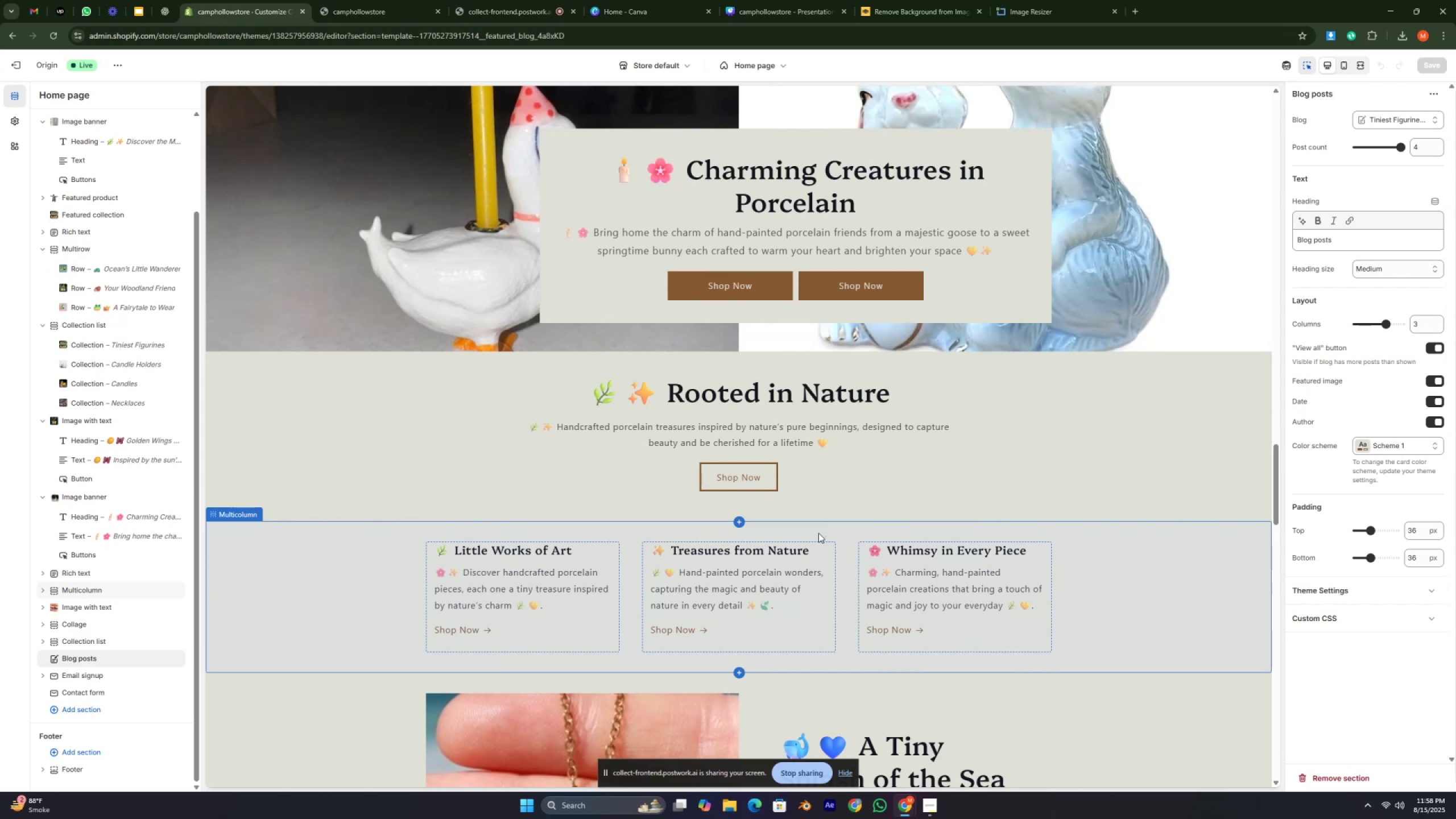 
wait(29.12)
 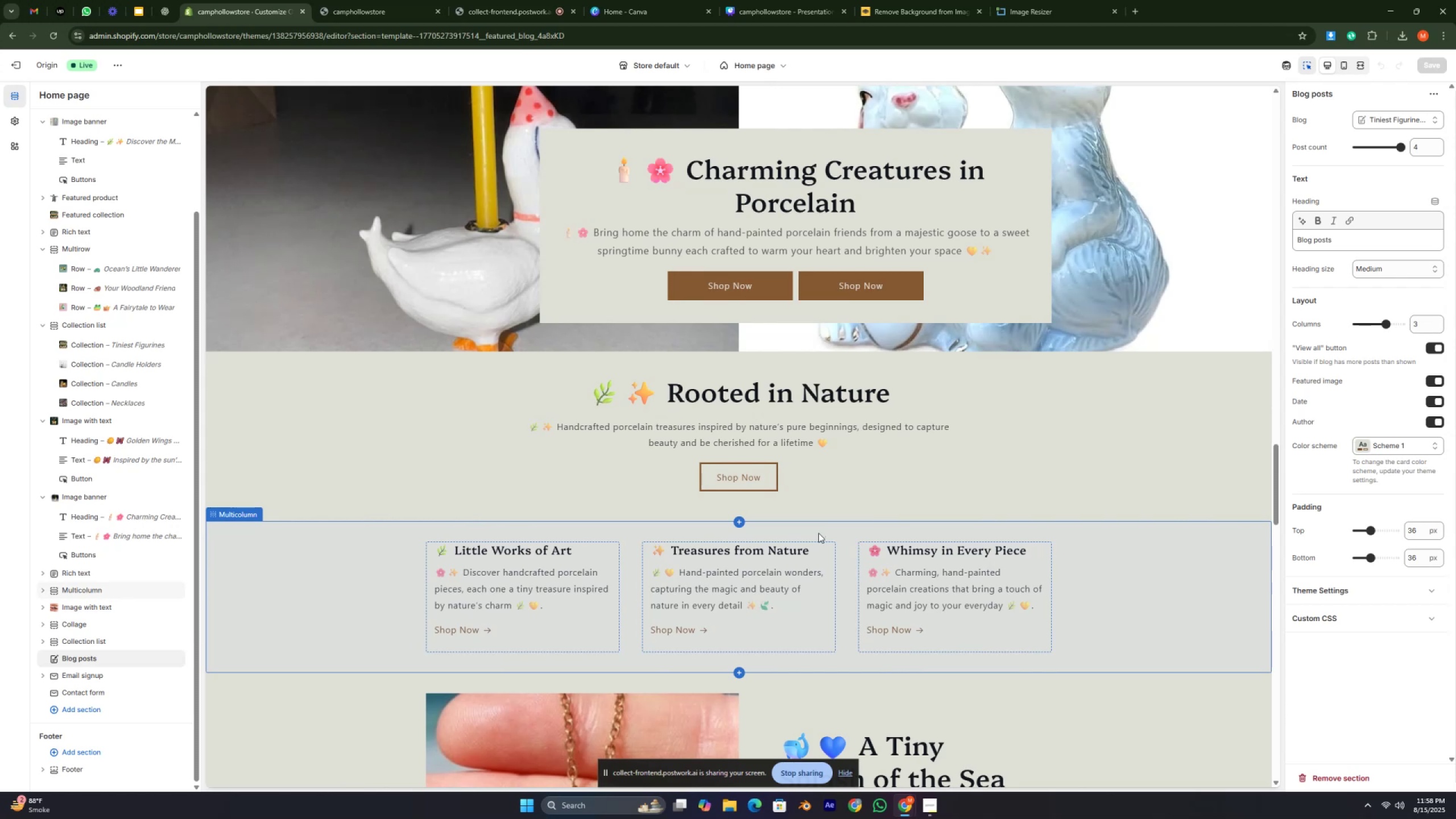 
key(Control+ControlRight)
 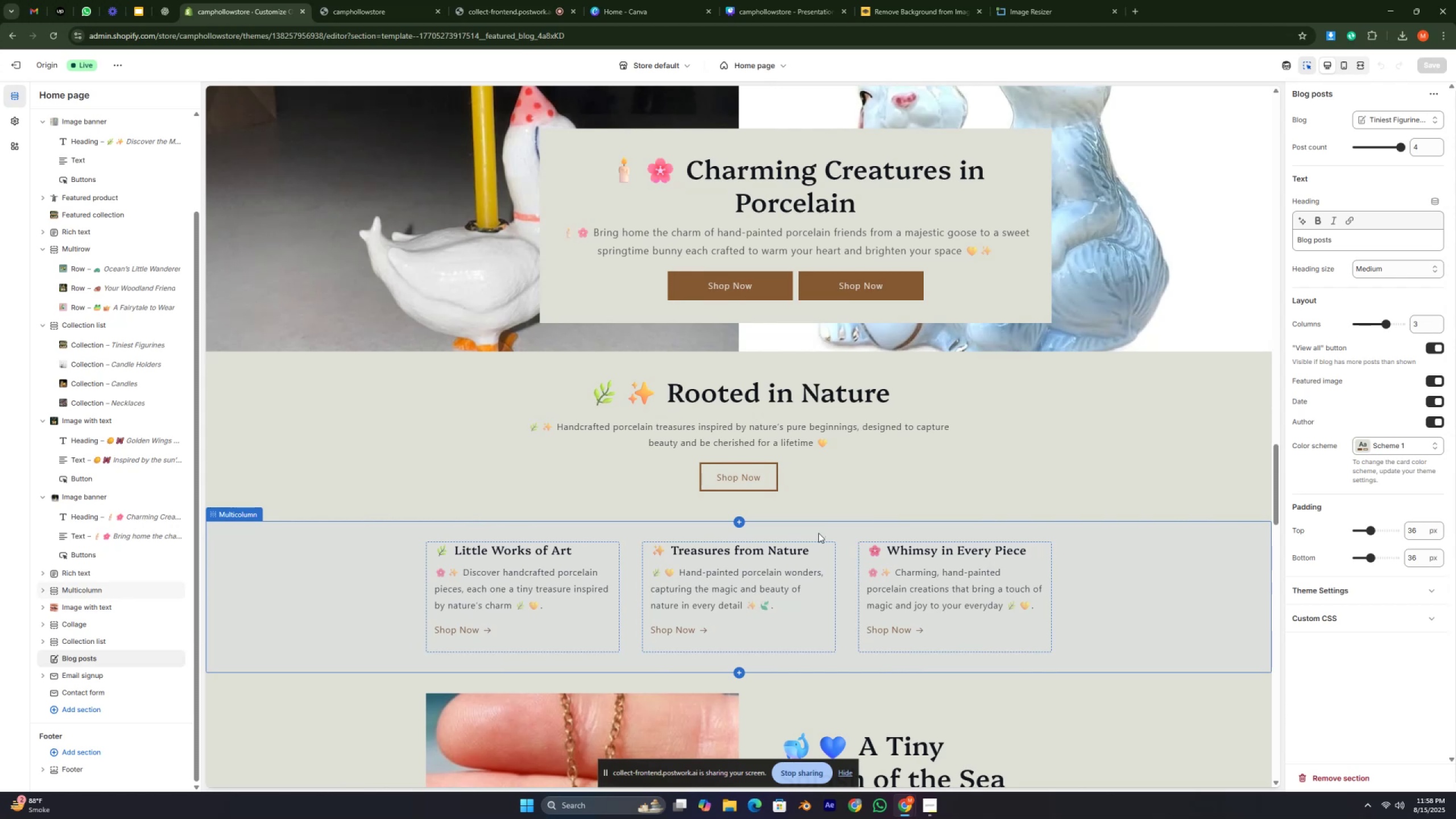 
key(Control+ControlRight)
 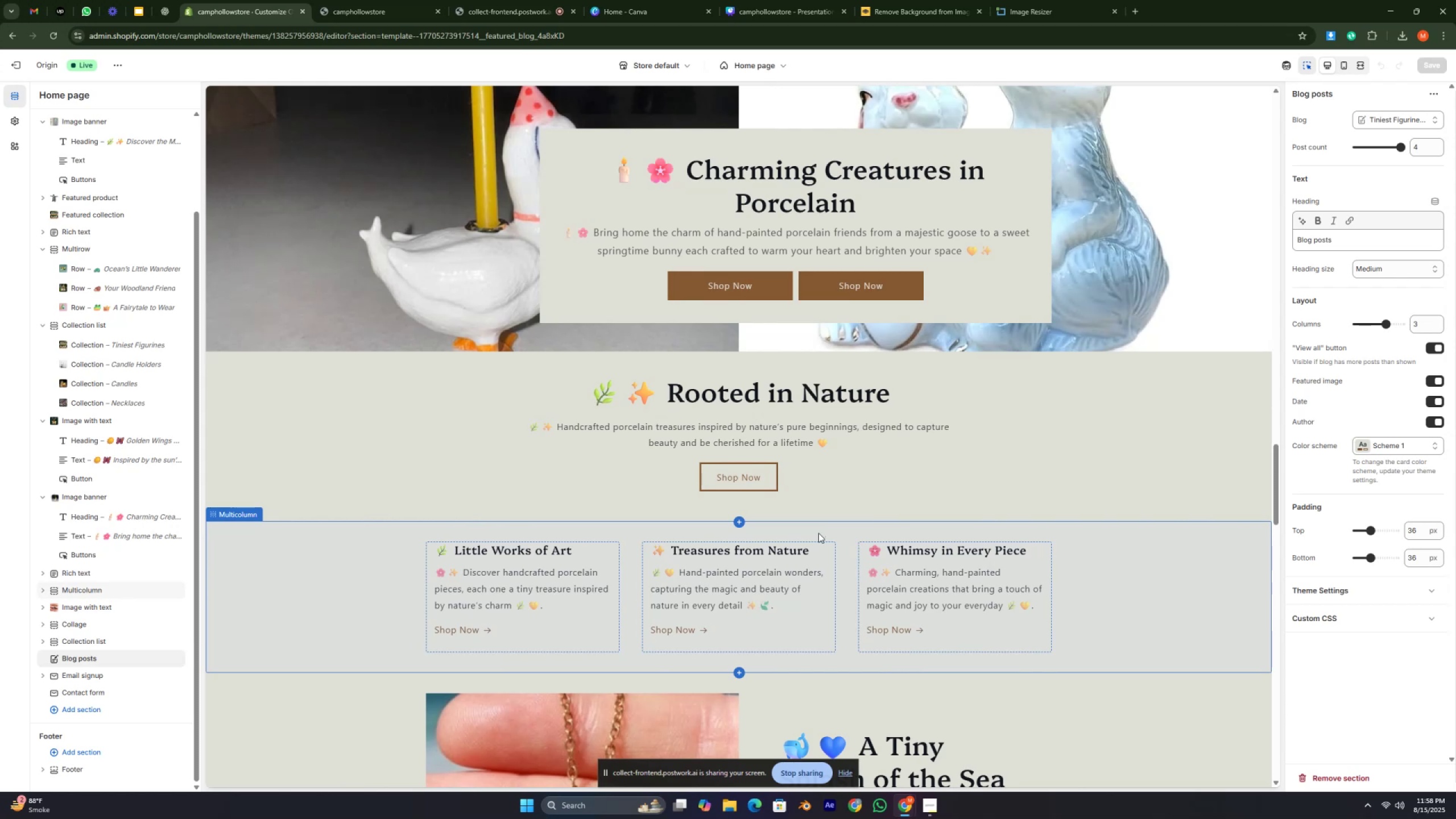 
key(Control+ControlRight)
 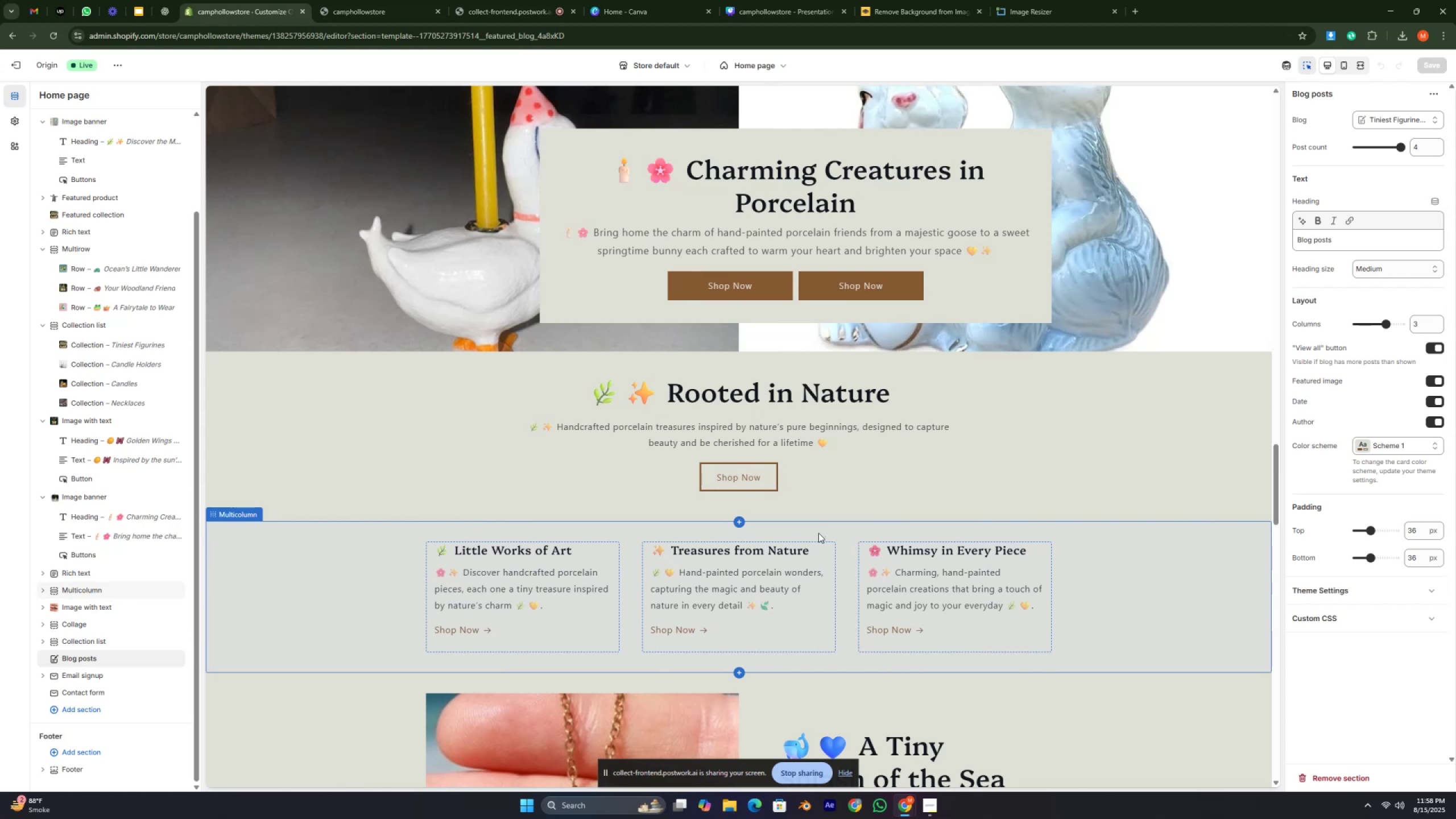 
key(Control+ControlRight)
 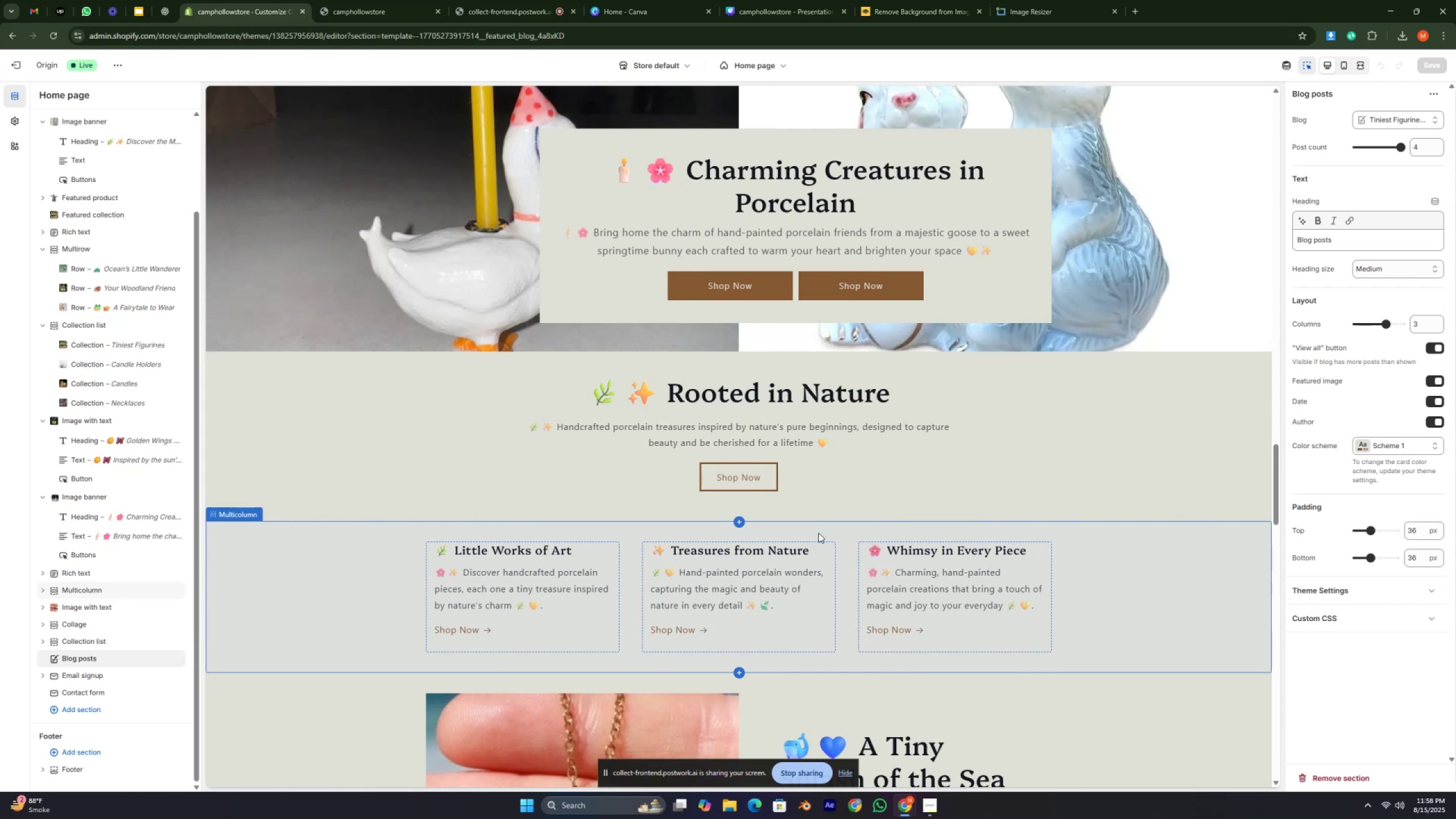 
key(Control+ControlRight)
 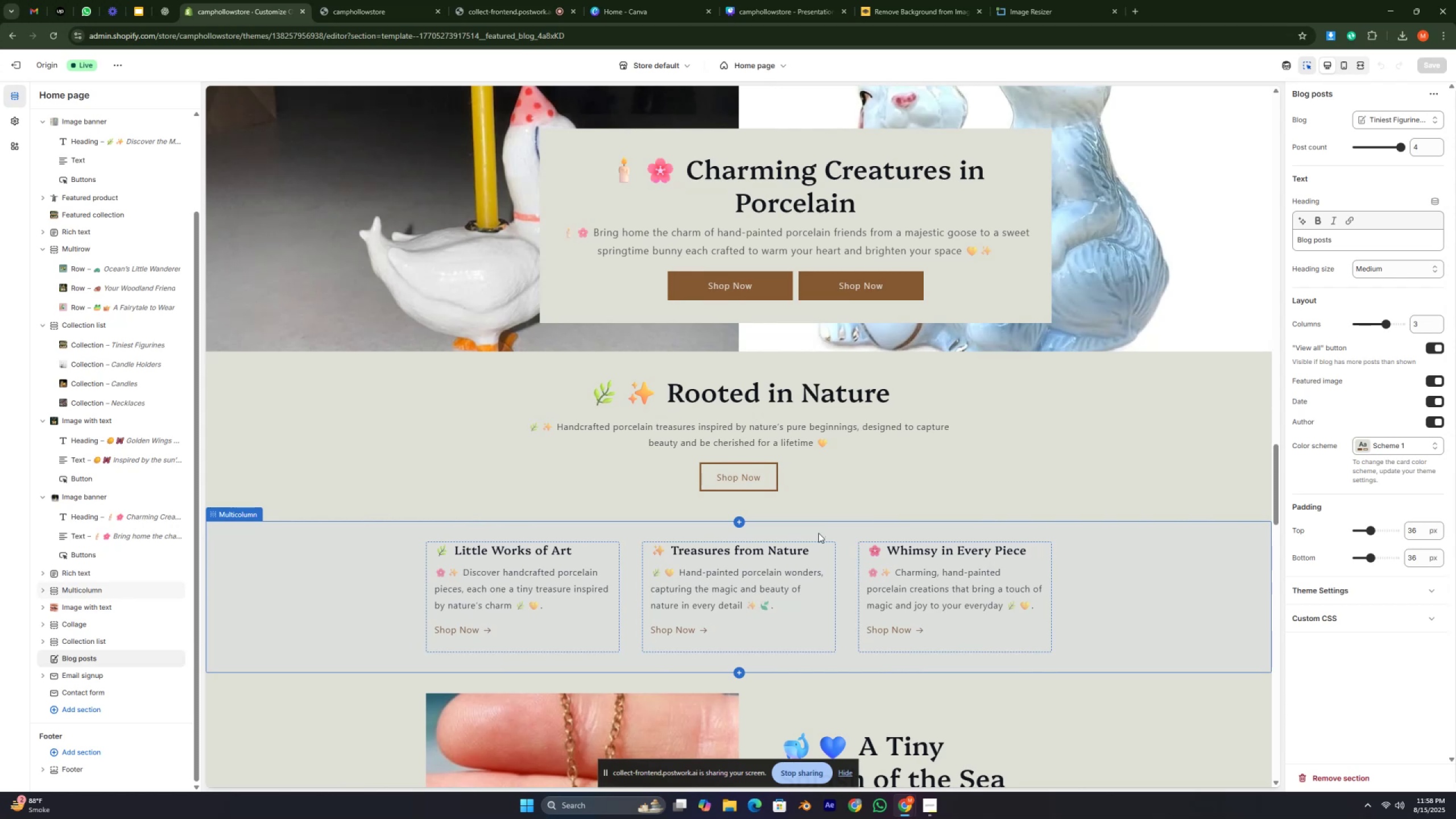 
key(Control+ControlRight)
 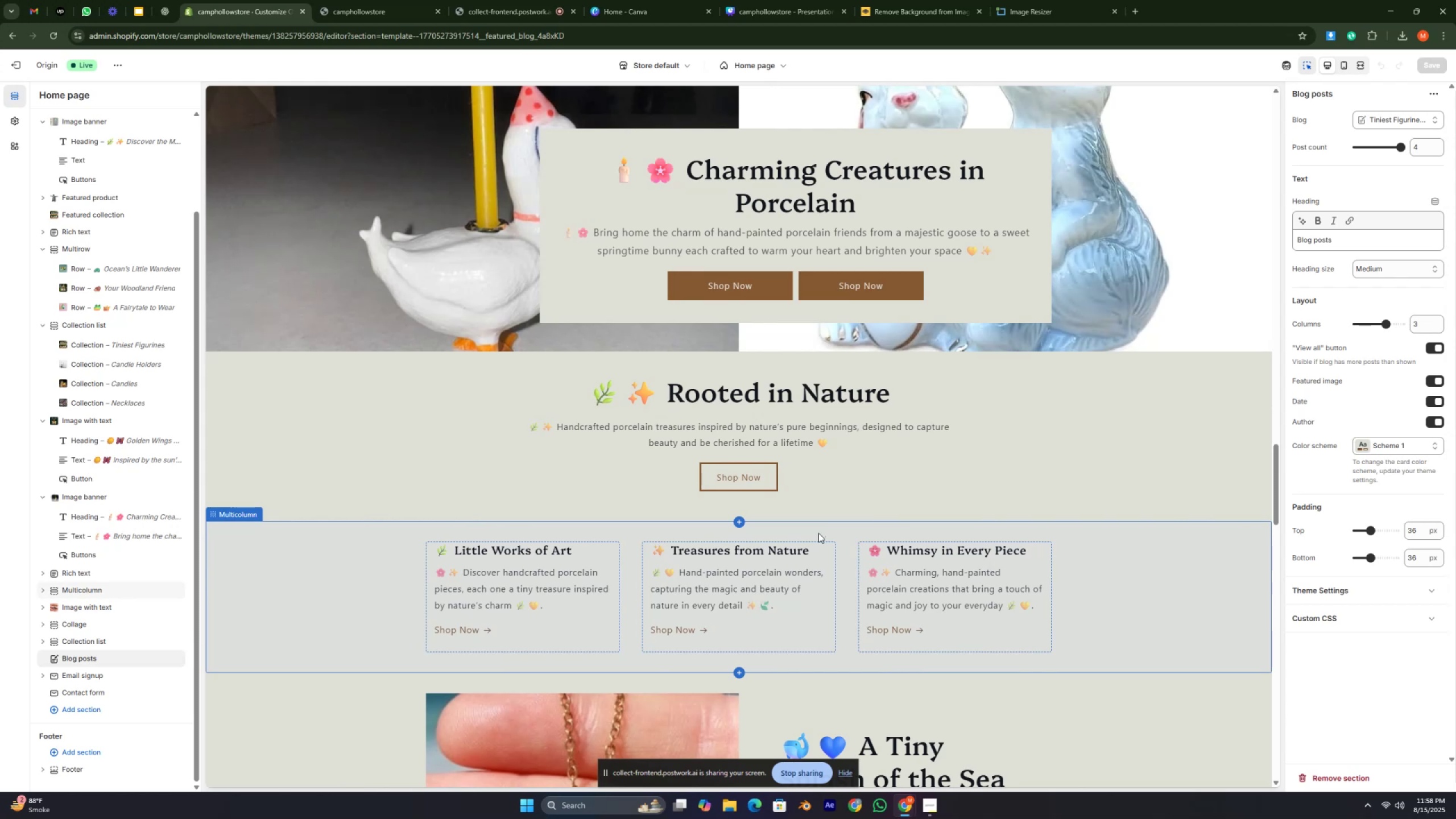 
key(Control+ControlRight)
 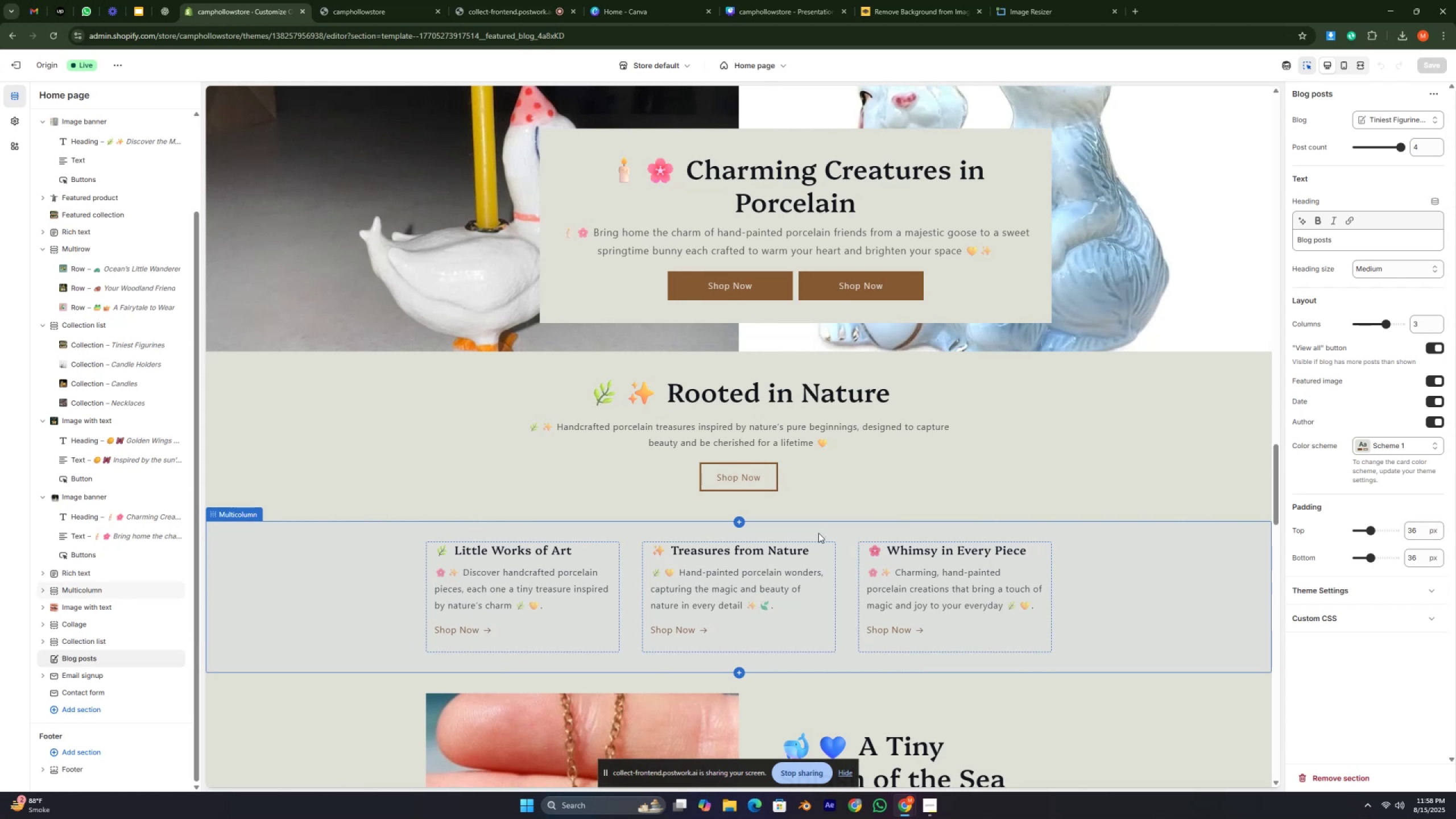 
key(Control+ControlRight)
 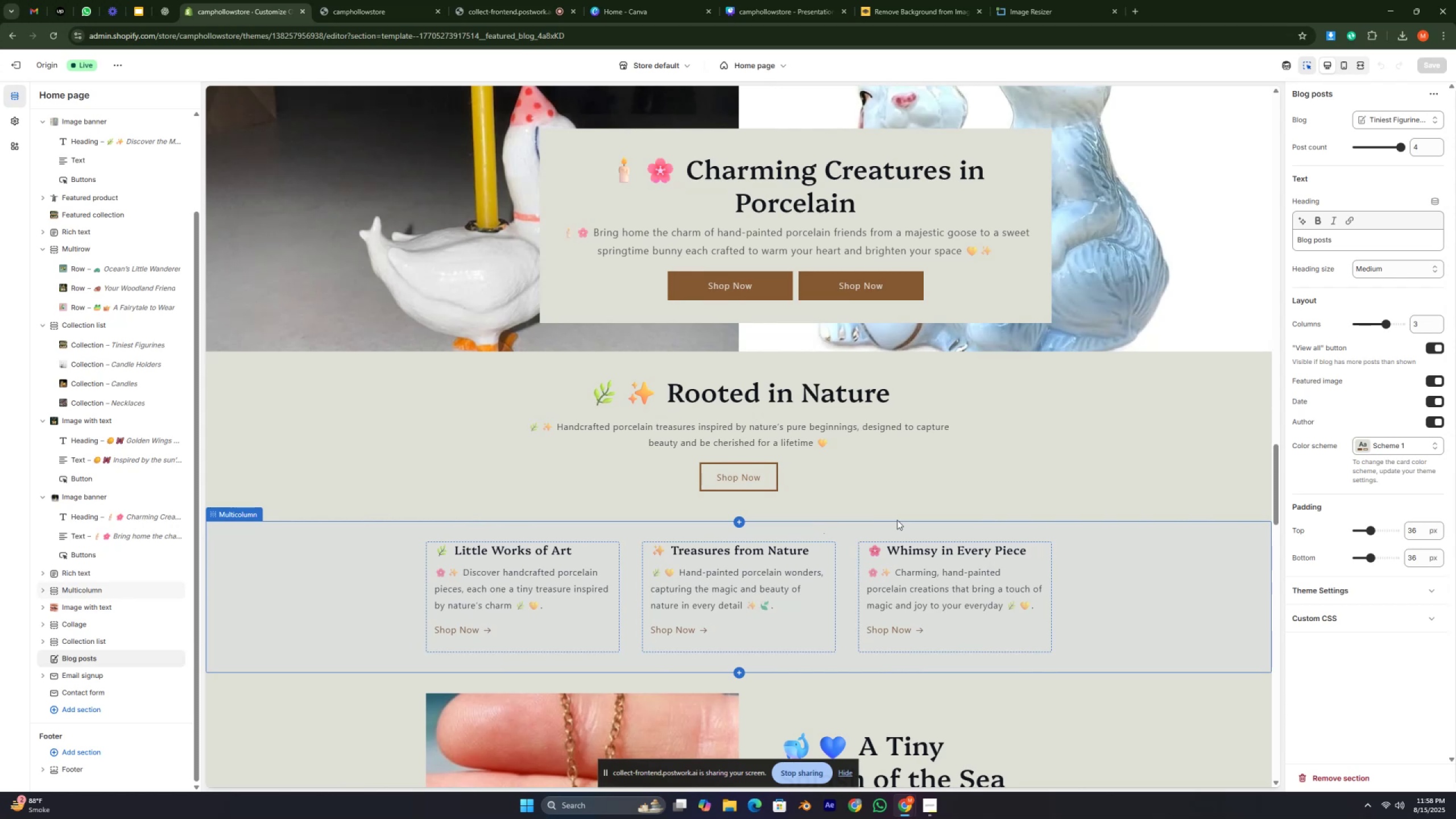 
scroll: coordinate [919, 512], scroll_direction: down, amount: 3.0
 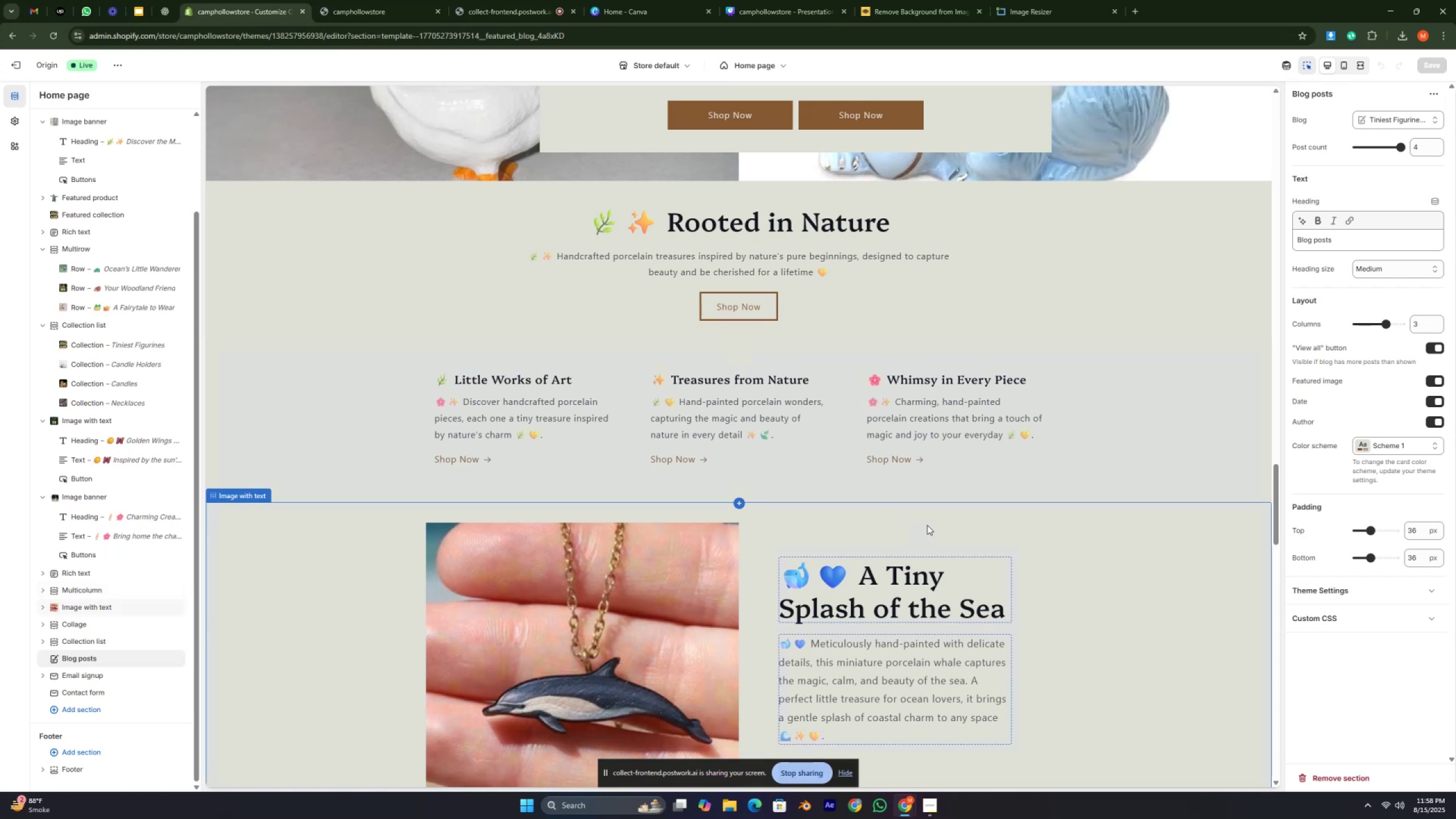 
wait(10.37)
 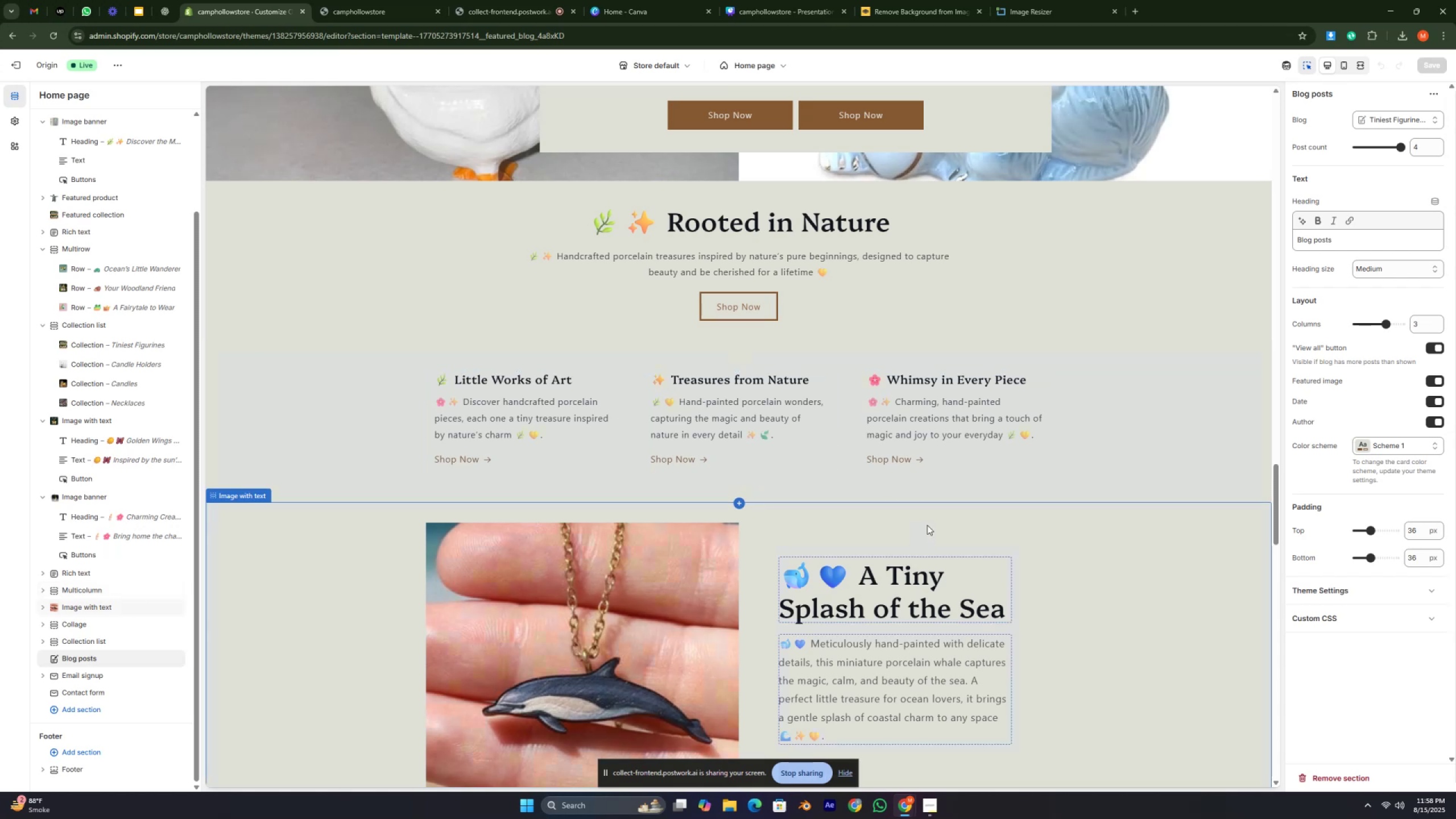 
scroll: coordinate [1099, 709], scroll_direction: down, amount: 2.0
 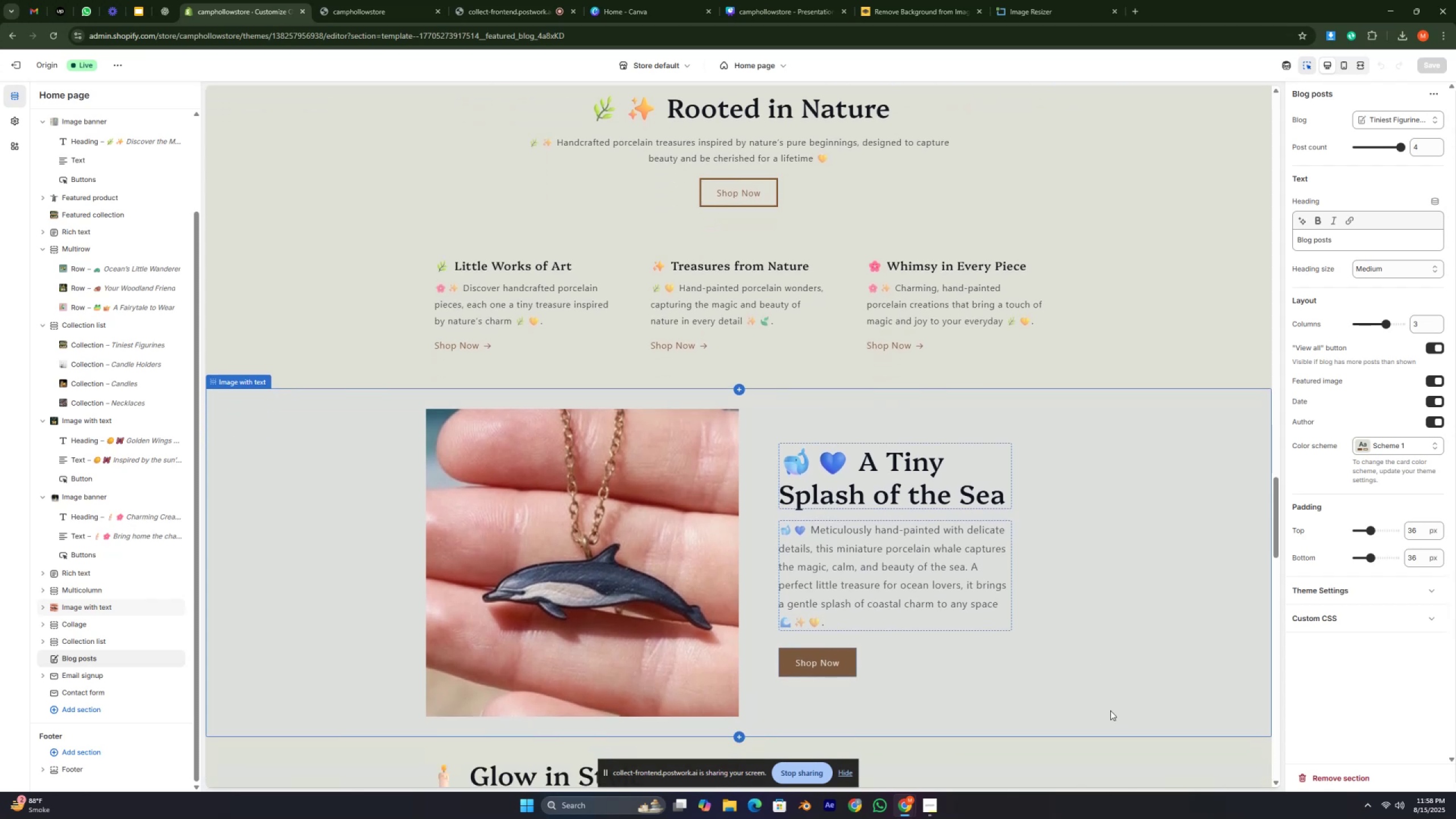 
wait(7.8)
 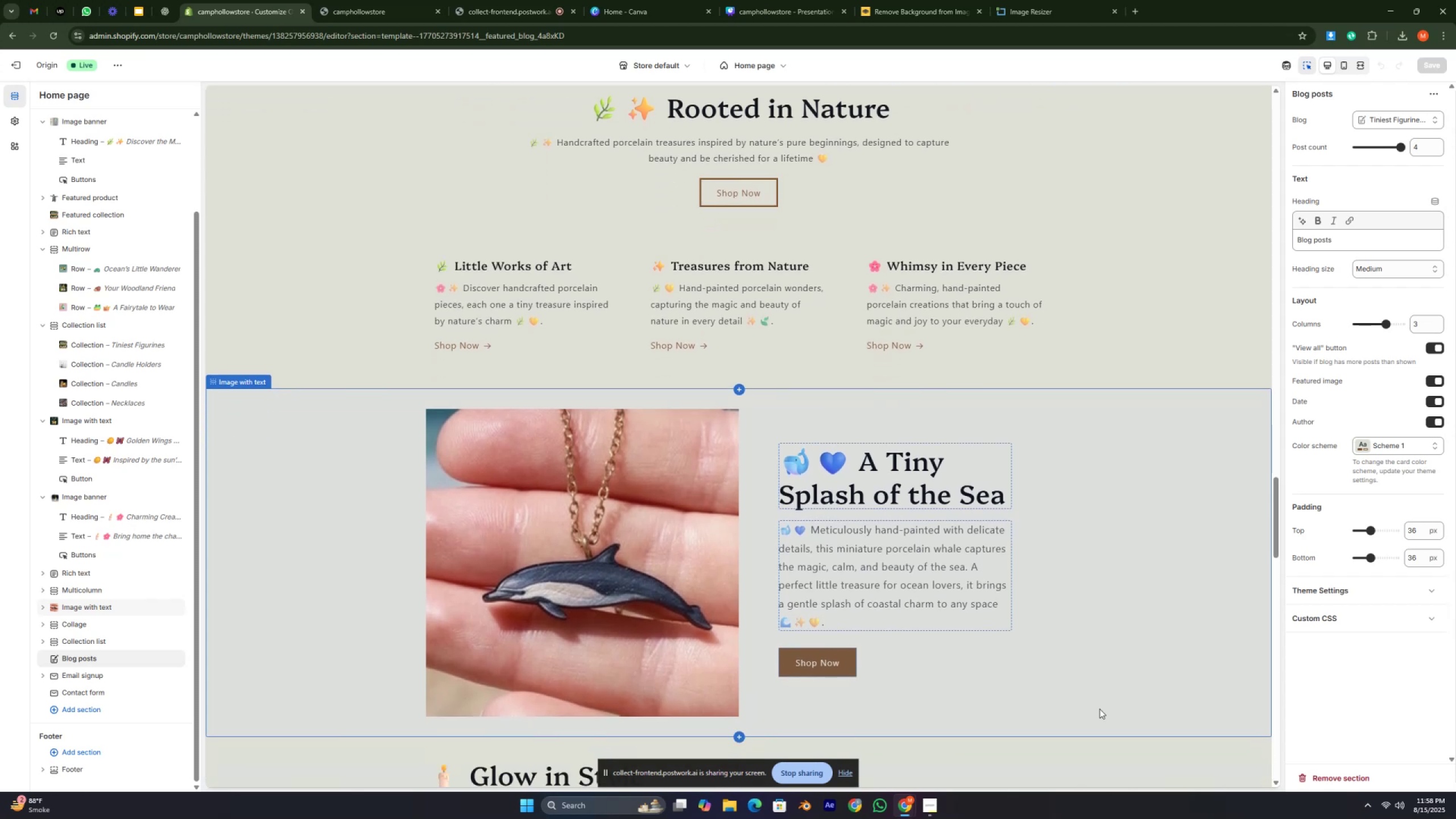 
scroll: coordinate [1110, 710], scroll_direction: up, amount: 1.0
 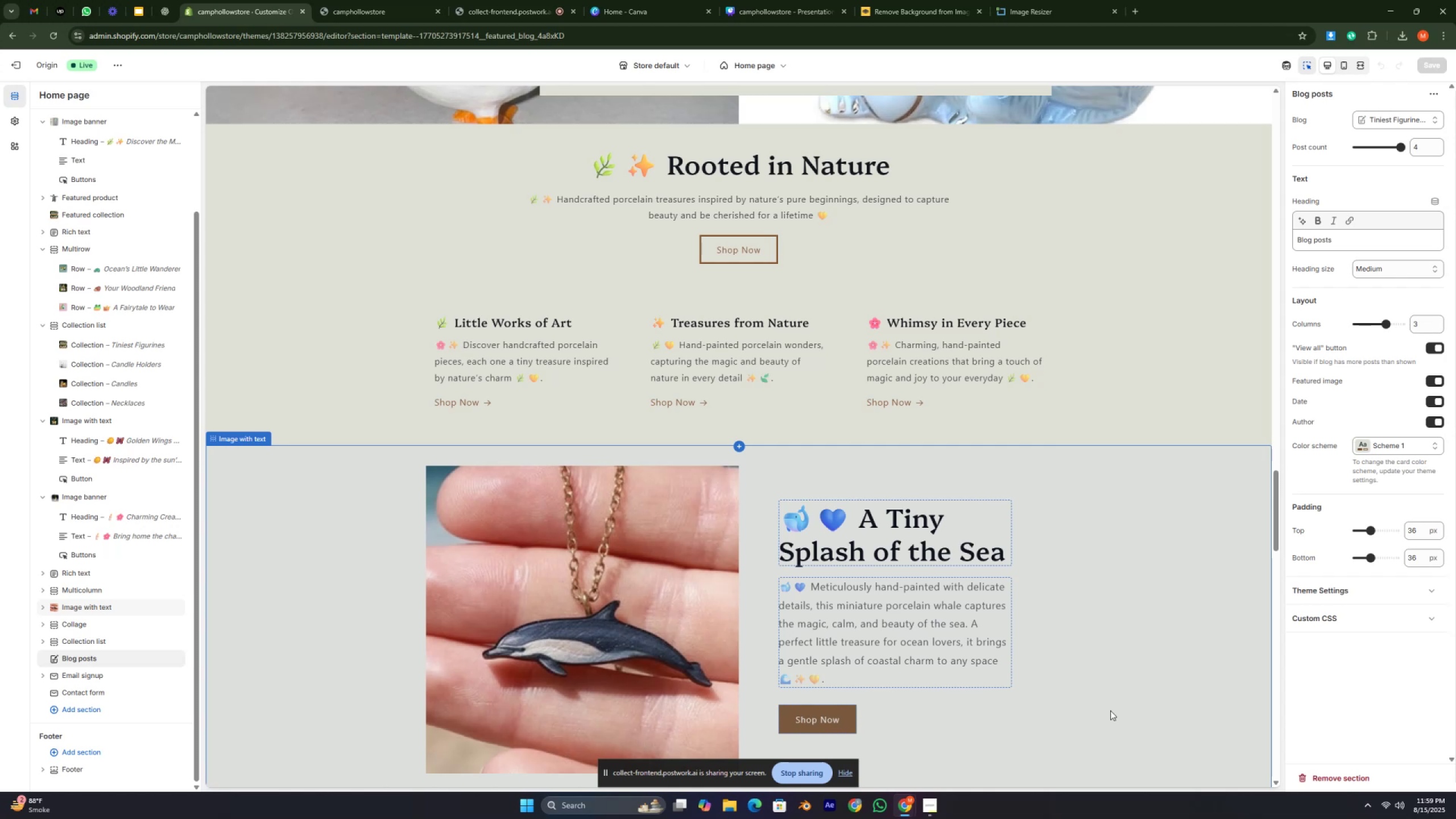 
wait(35.34)
 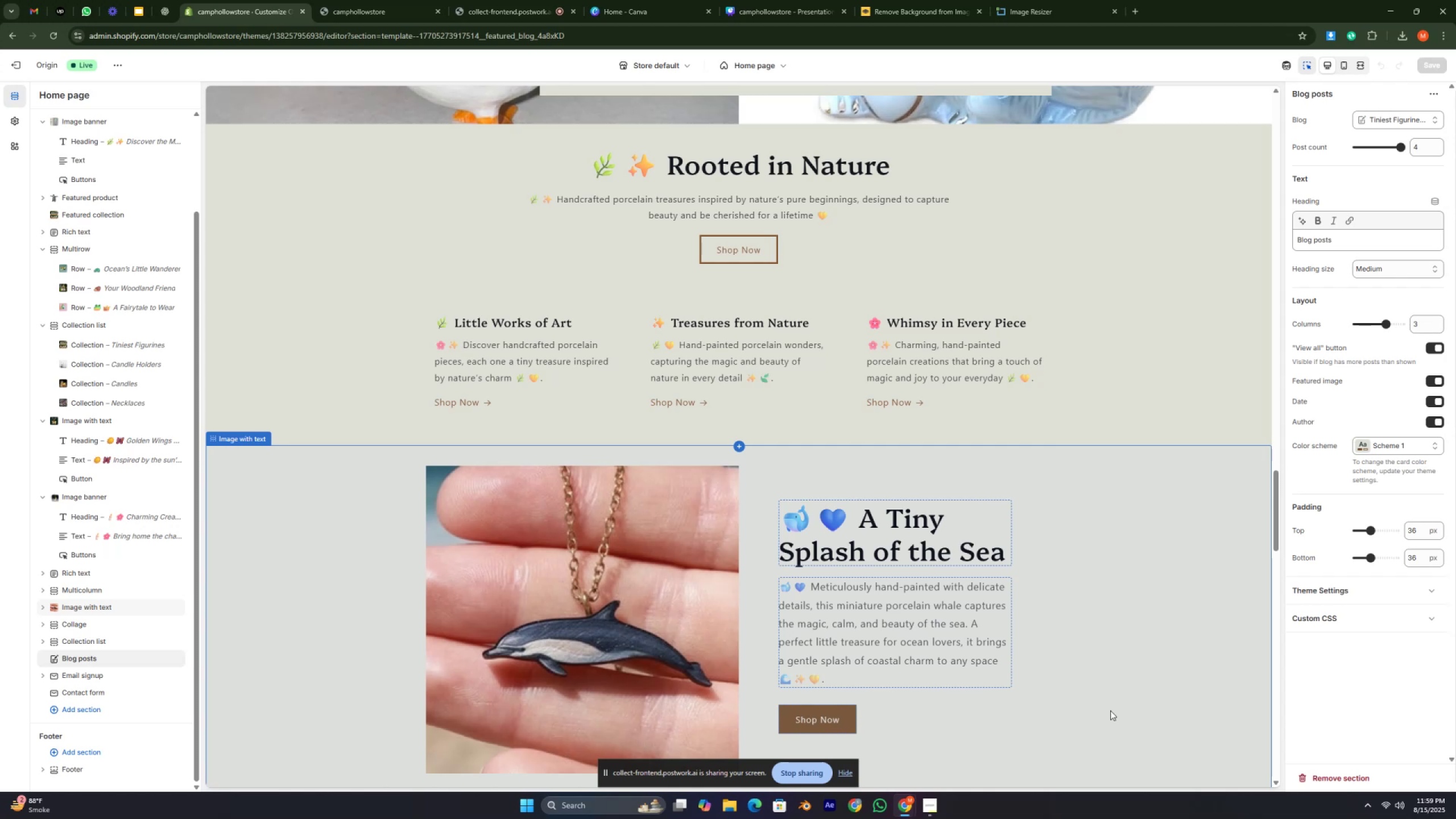 
key(Control+ControlRight)
 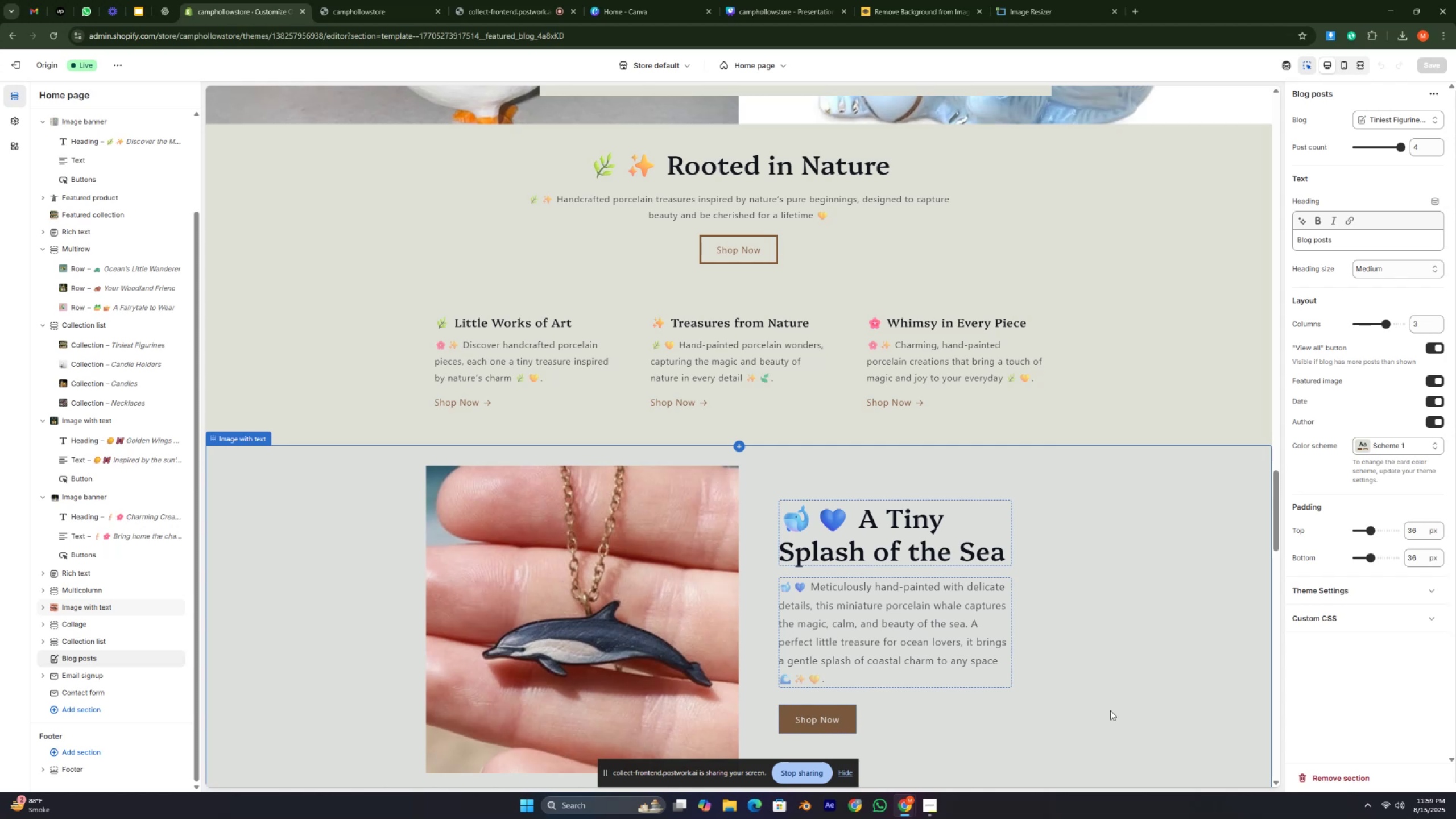 
key(Control+ControlRight)
 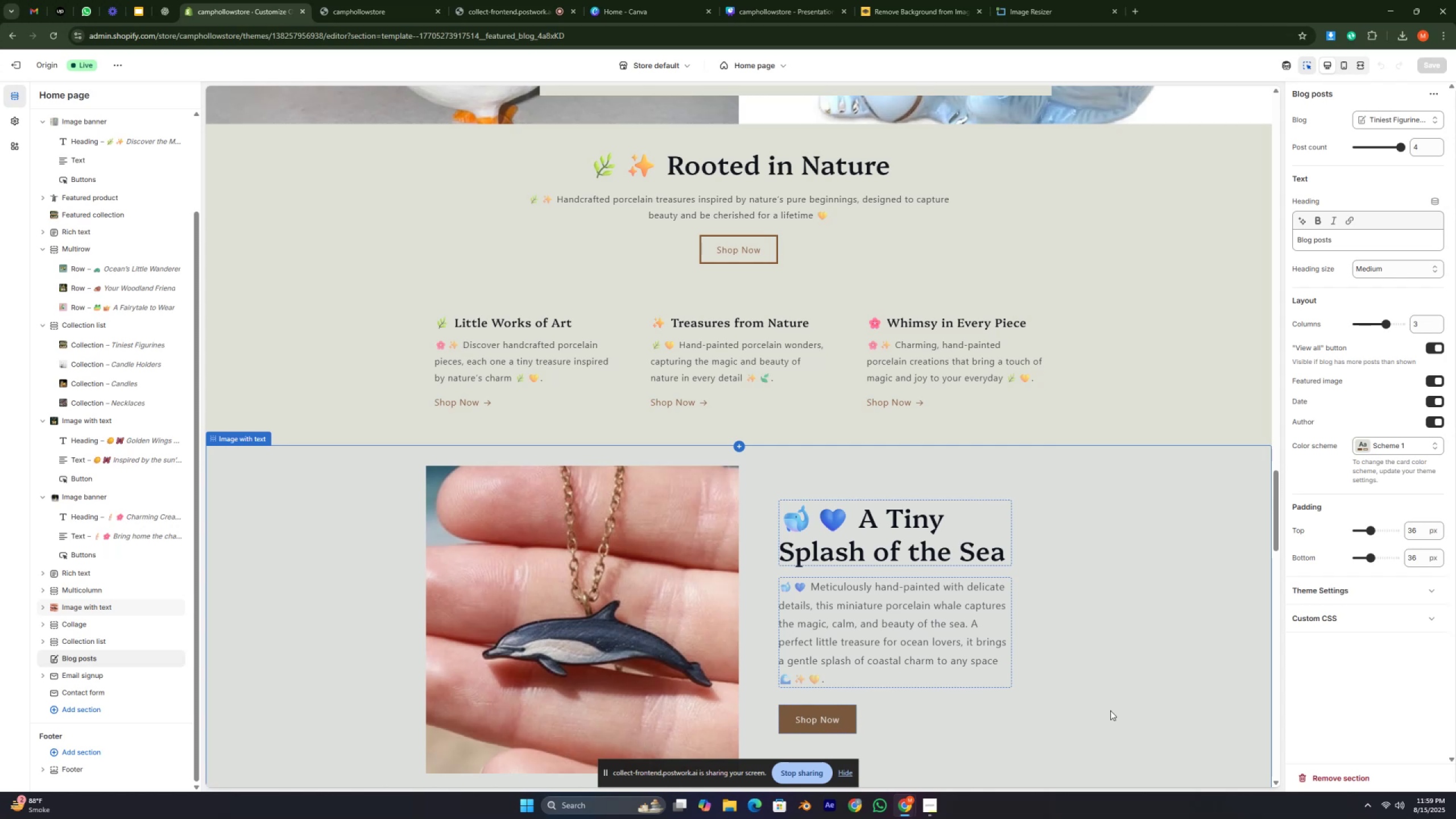 
key(Control+ControlRight)
 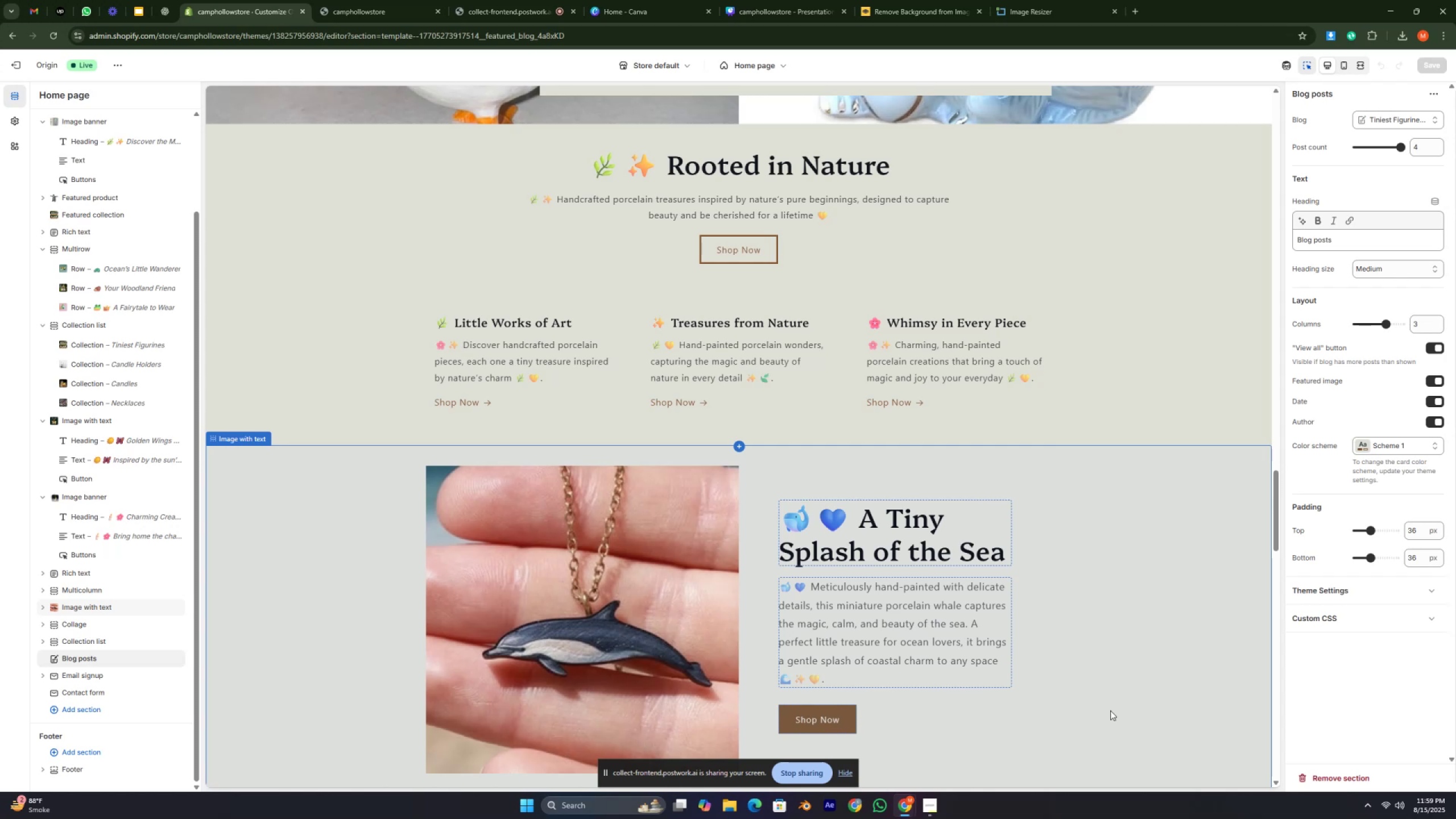 
key(Control+ControlRight)
 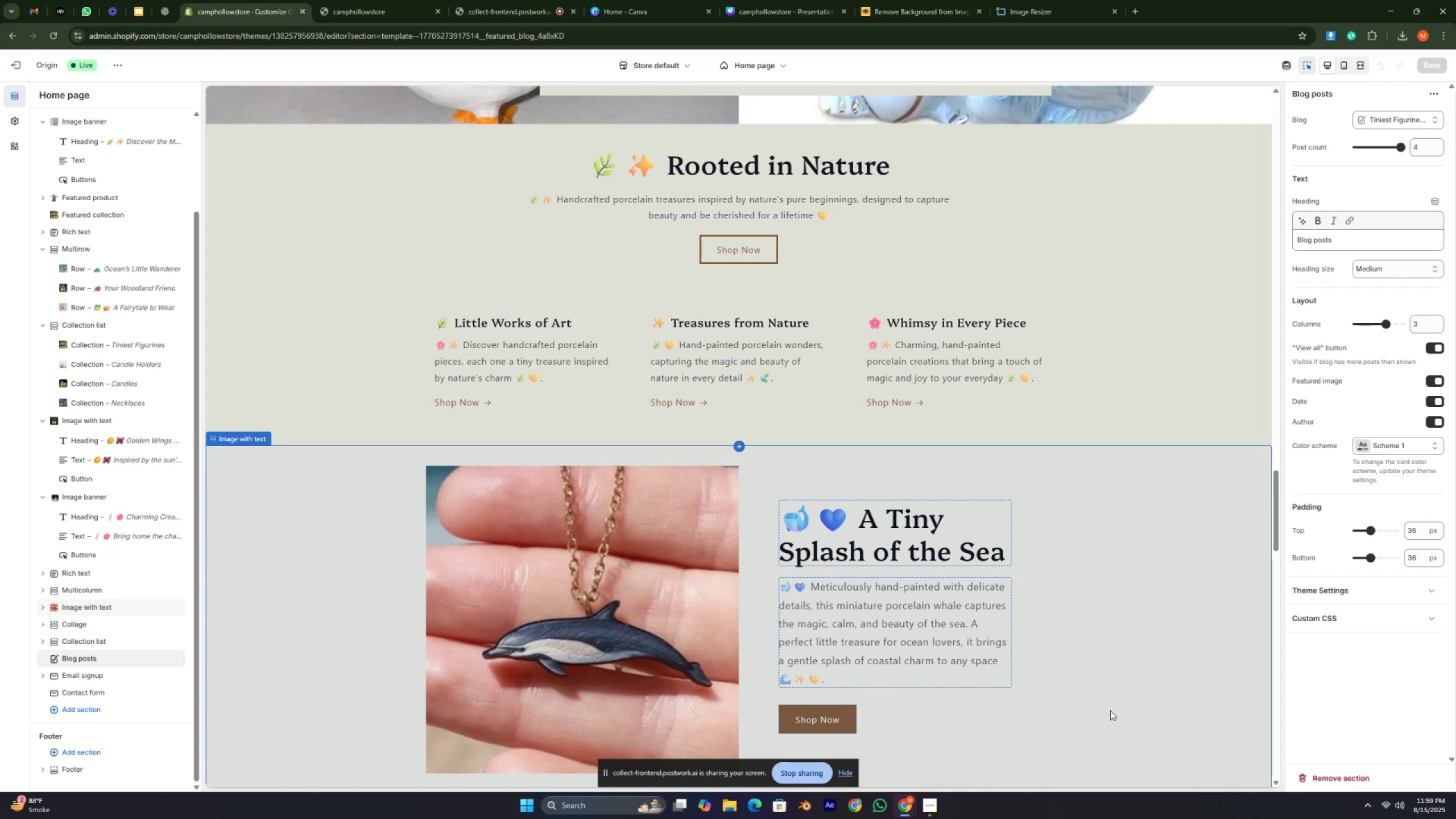 
key(Control+ControlRight)
 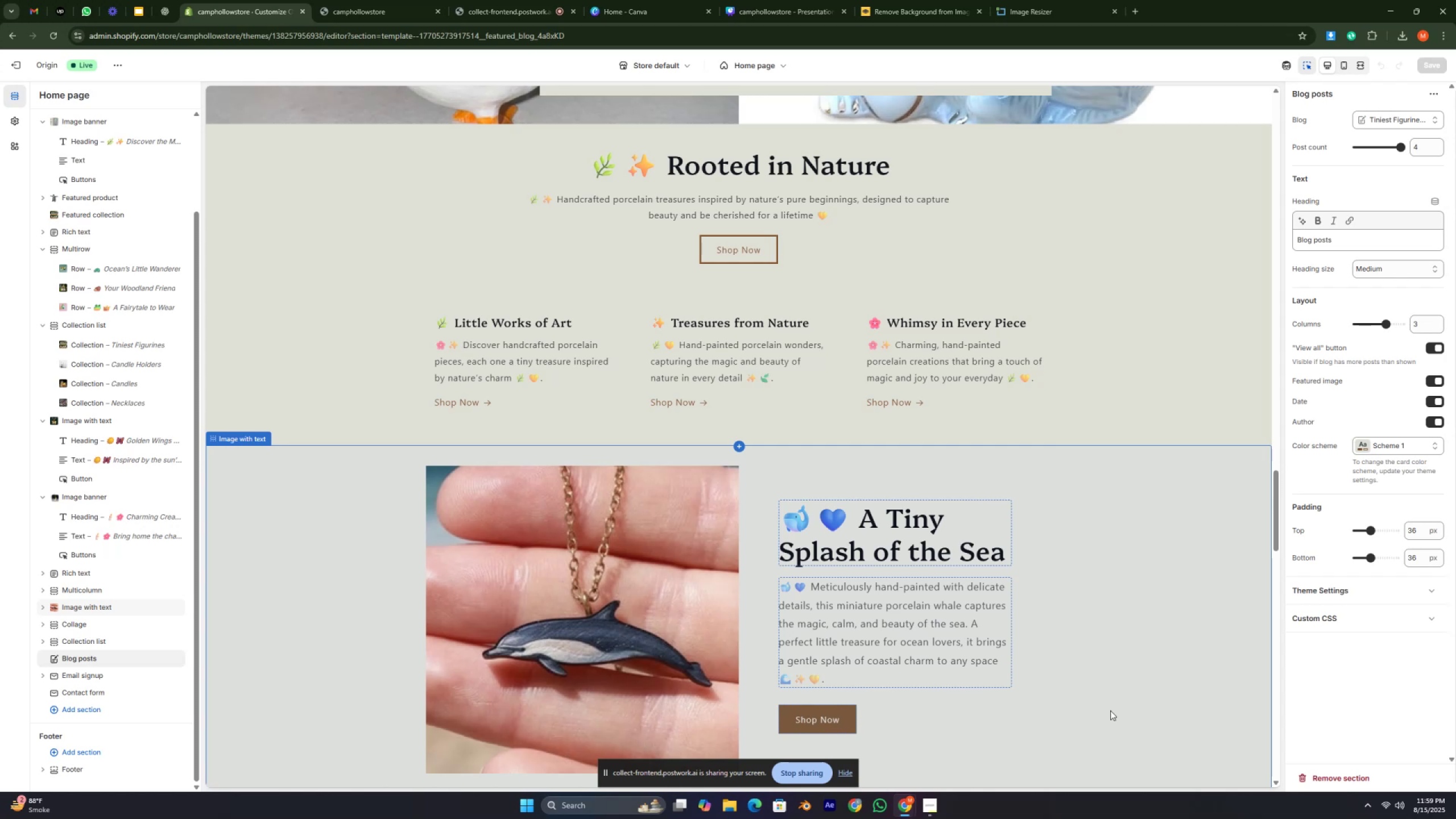 
key(Control+ControlRight)
 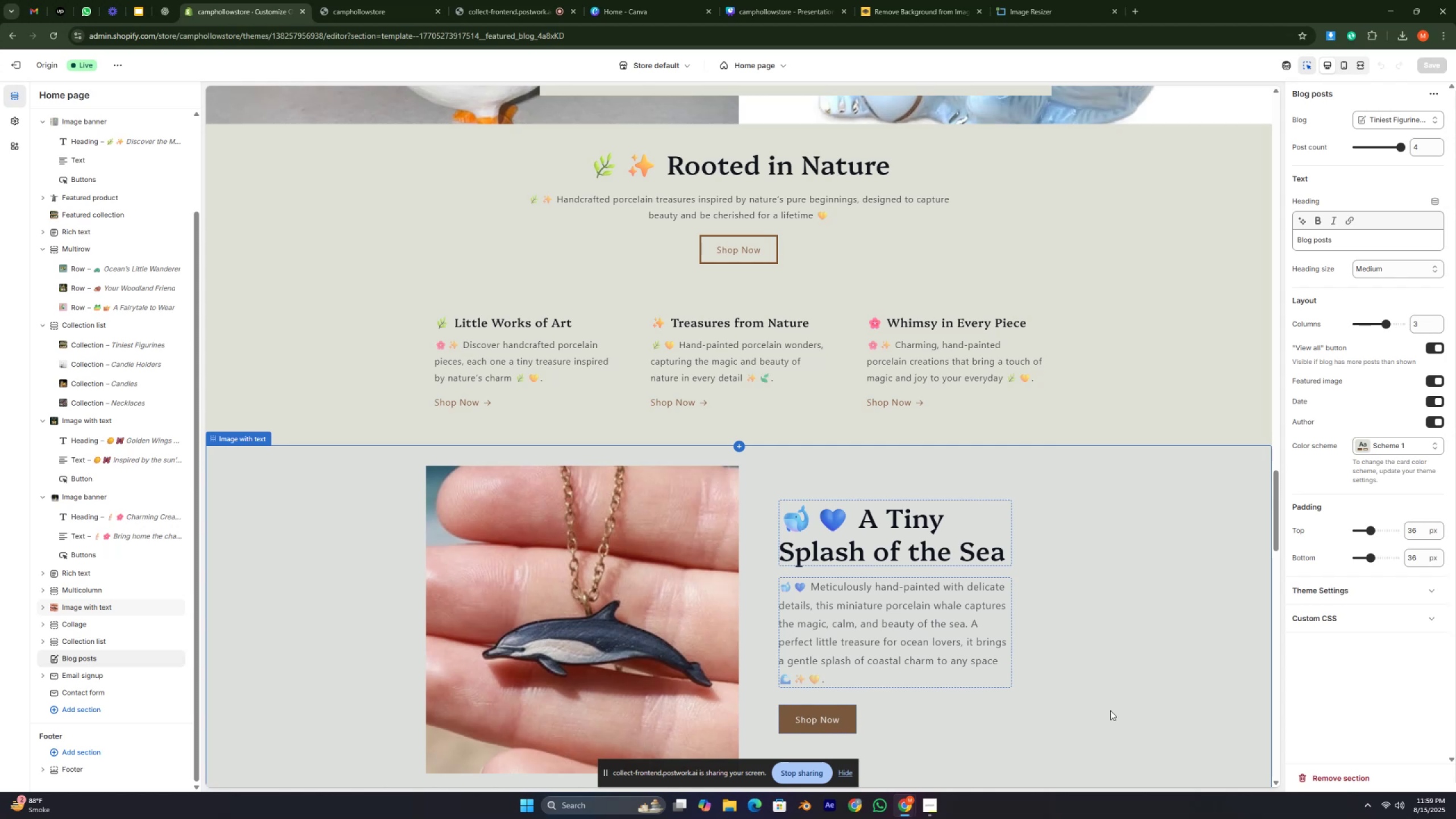 
key(Control+ControlRight)
 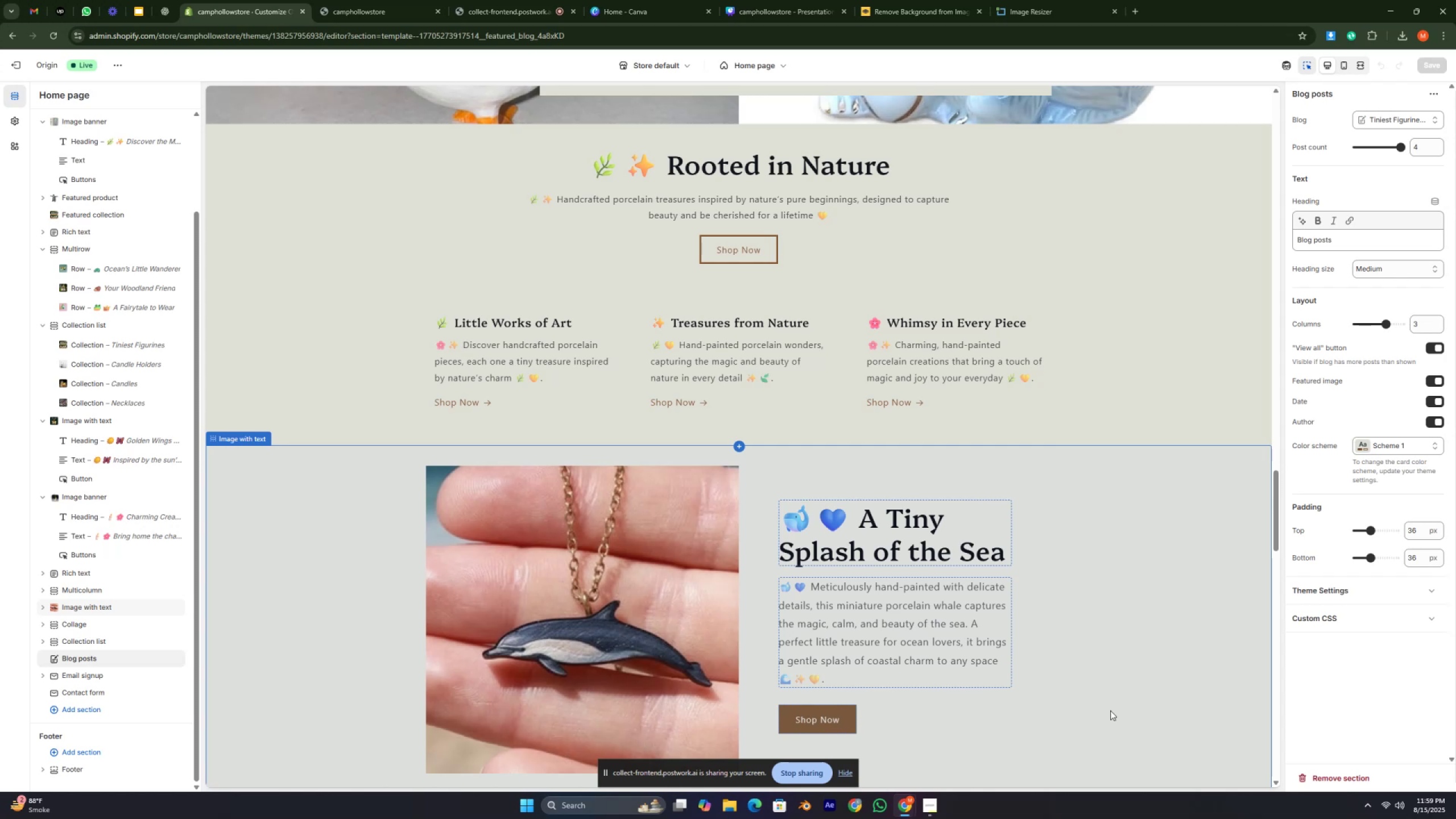 
key(Control+ControlRight)
 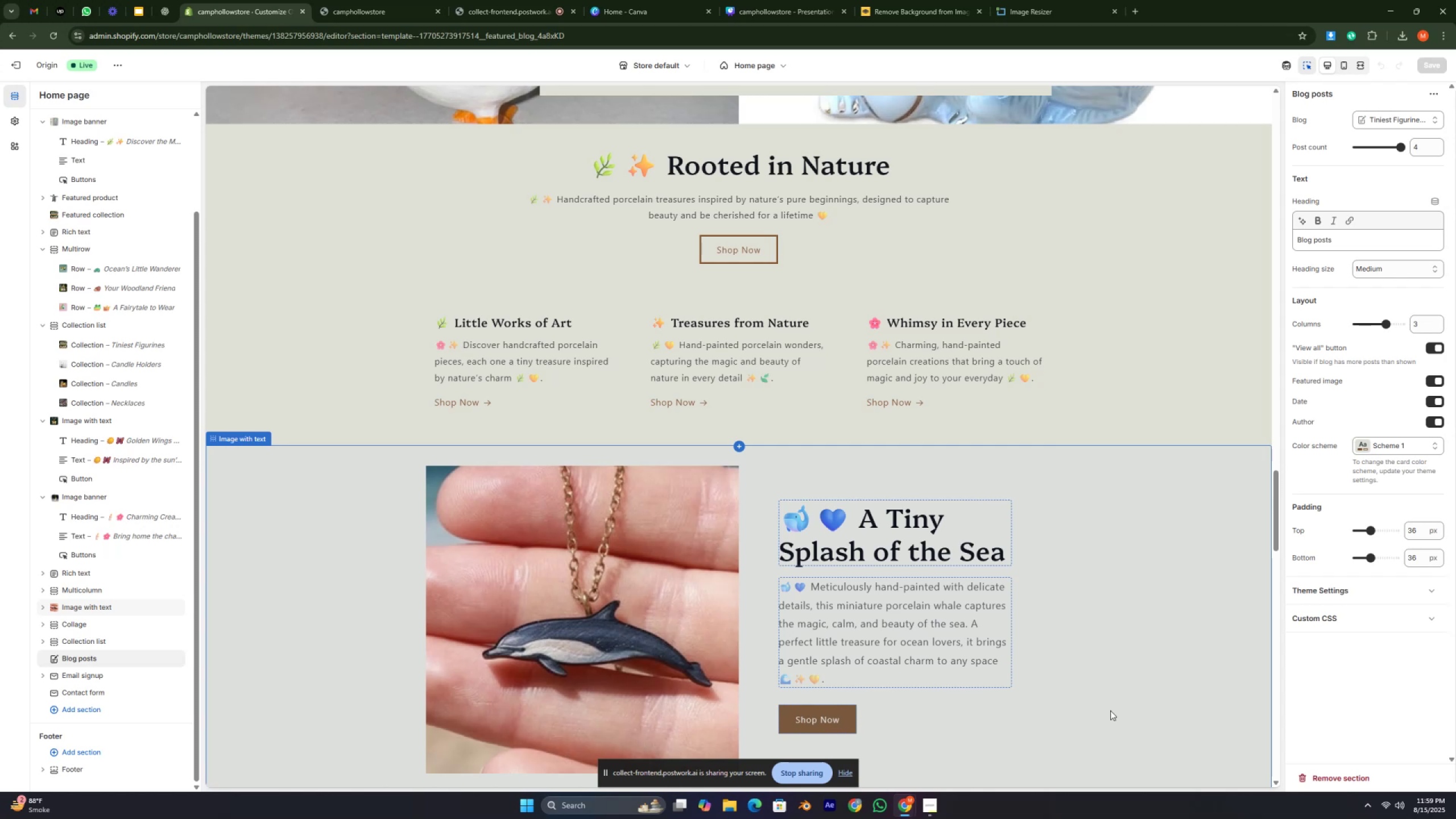 
key(Control+ControlRight)
 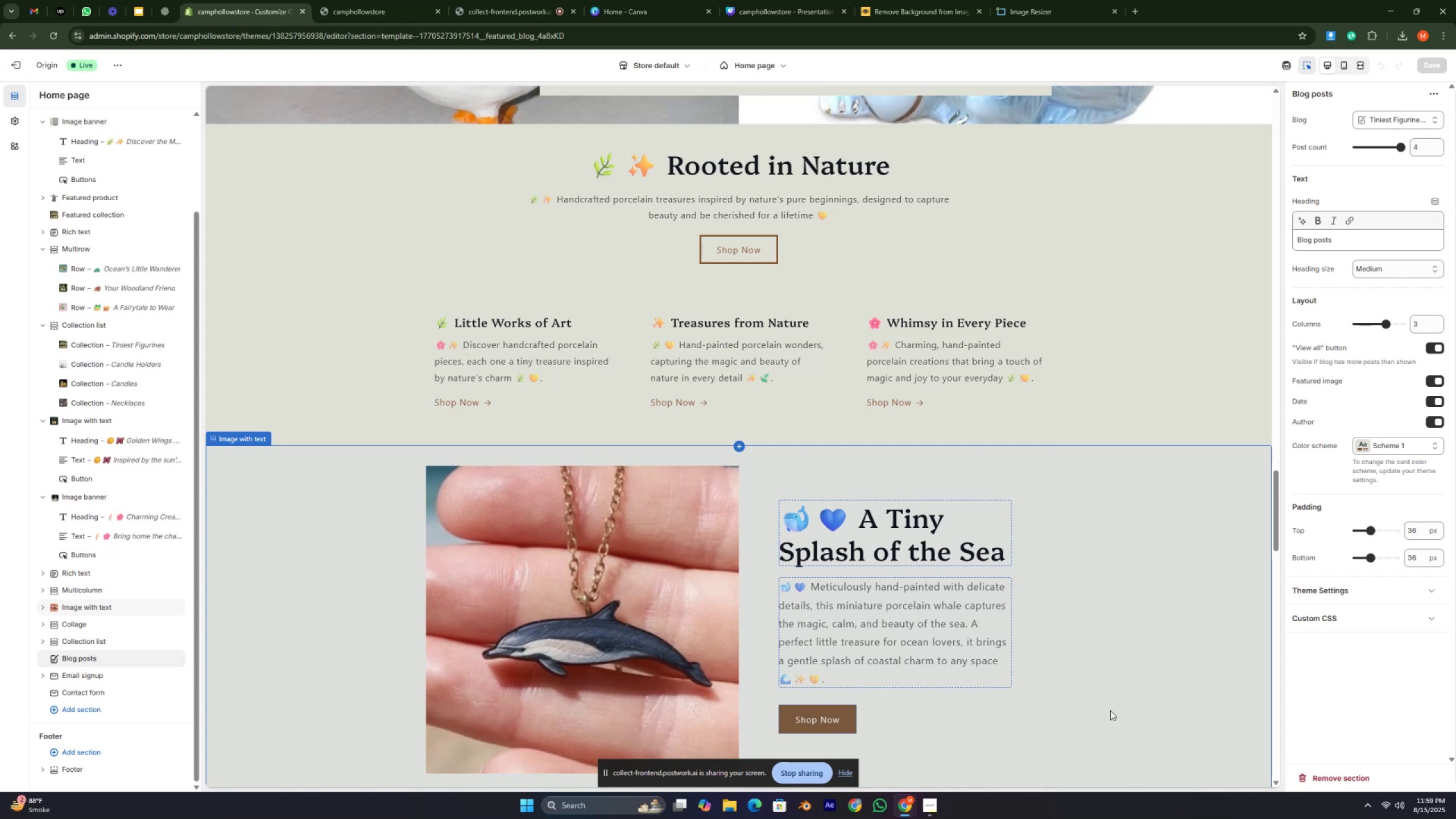 
wait(8.0)
 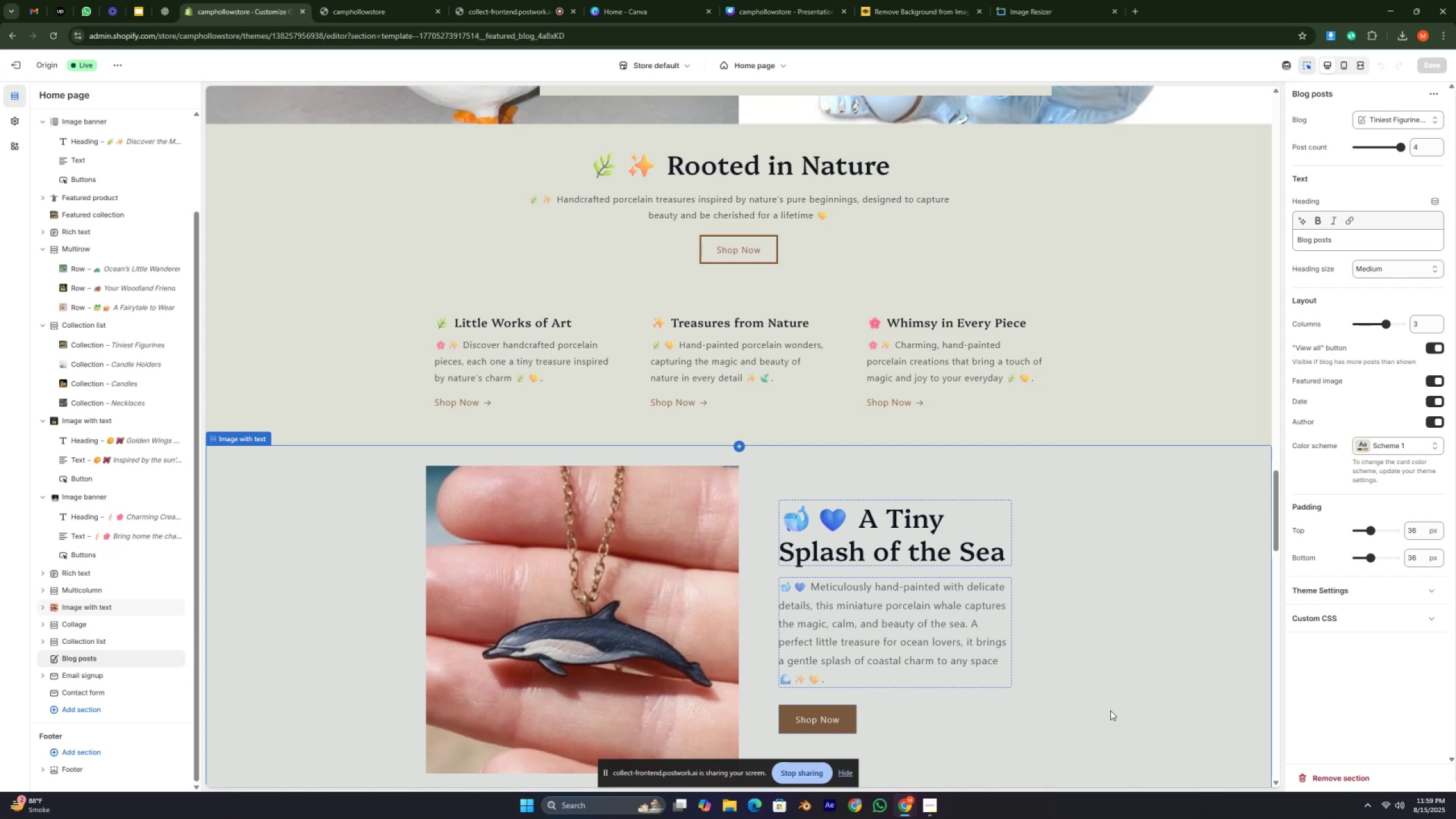 
key(Control+ControlRight)
 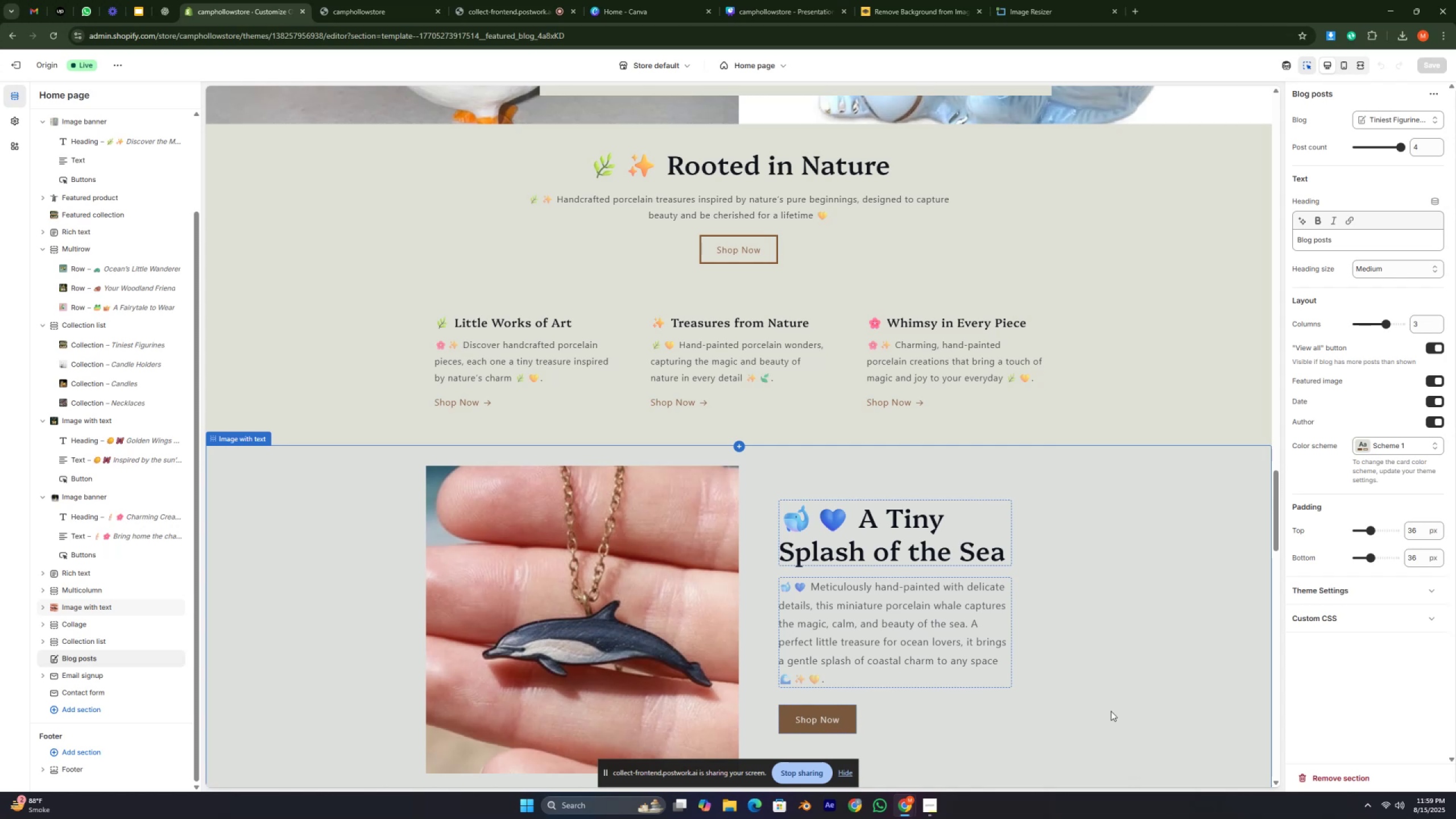 
key(Control+ControlRight)
 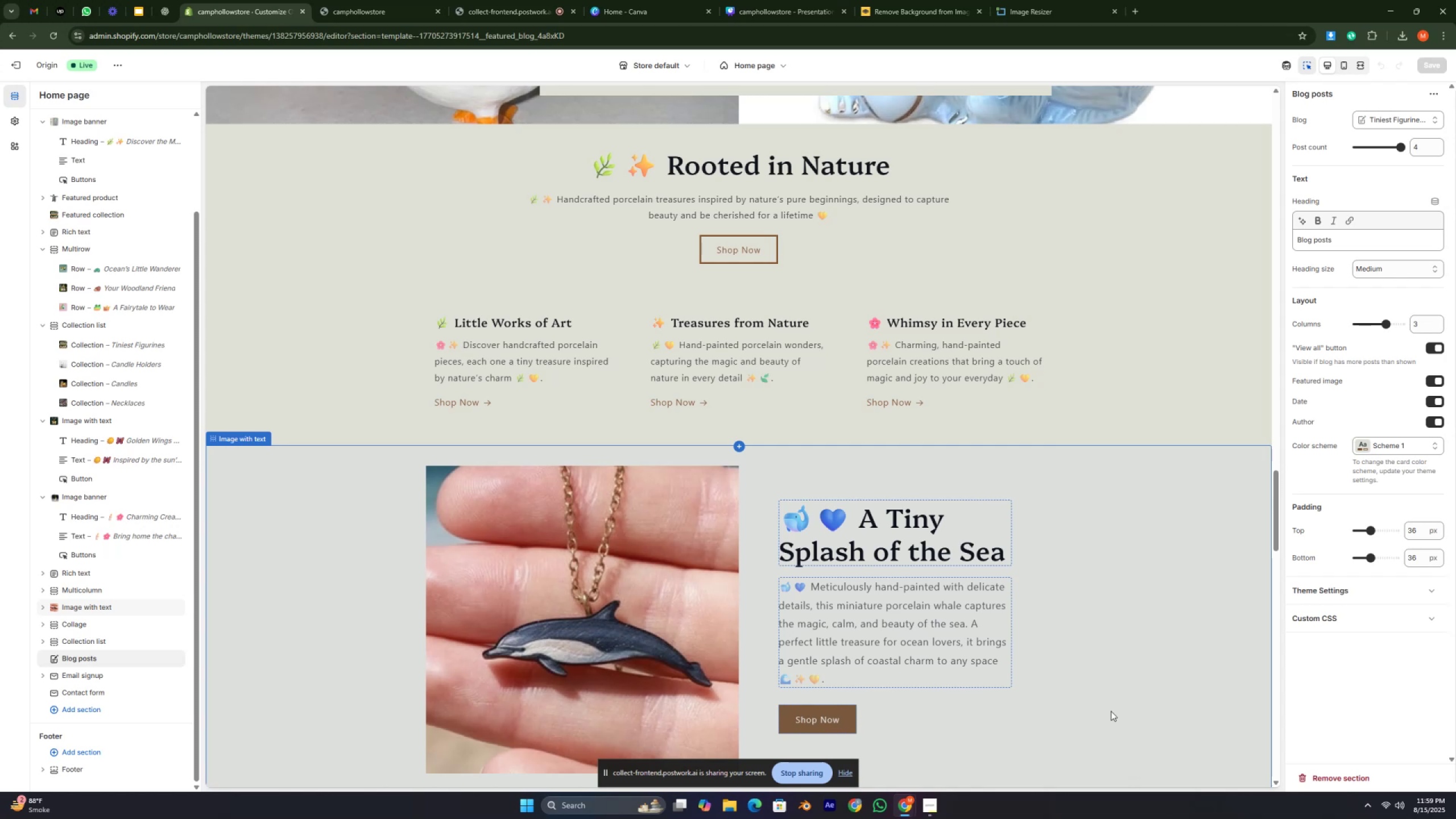 
key(Control+ControlRight)
 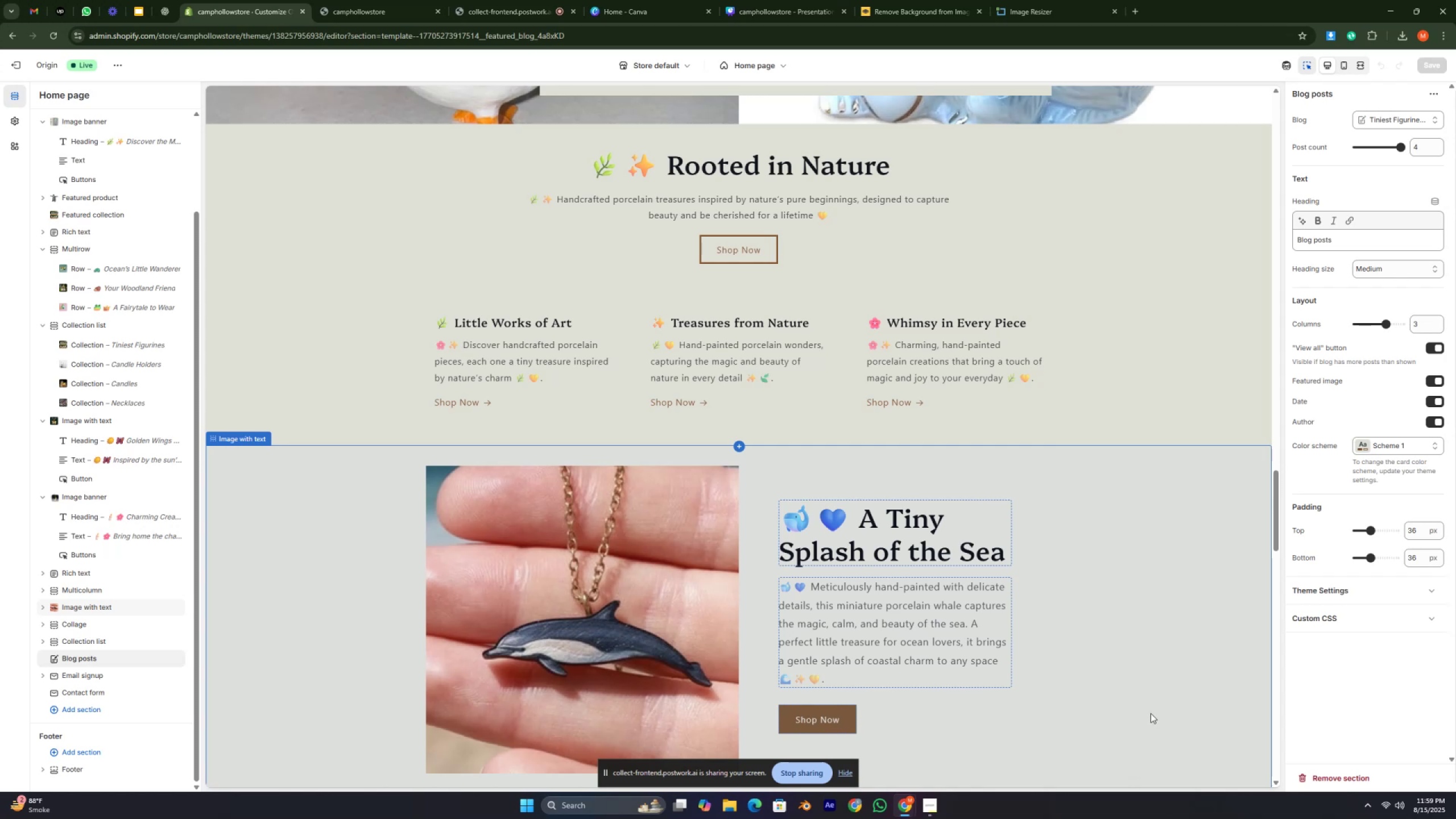 
scroll: coordinate [1167, 716], scroll_direction: down, amount: 3.0
 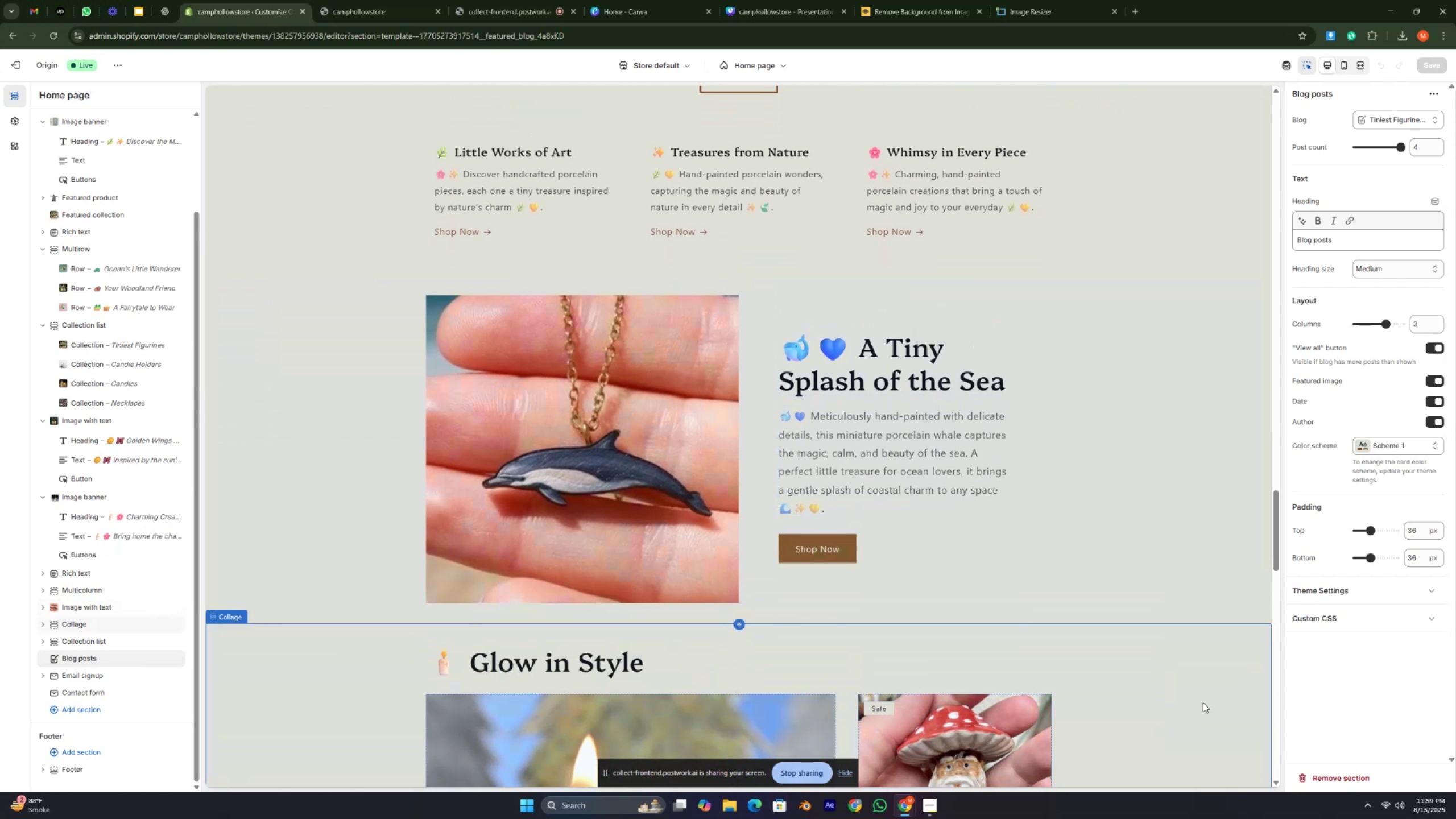 
scroll: coordinate [1197, 703], scroll_direction: up, amount: 10.0
 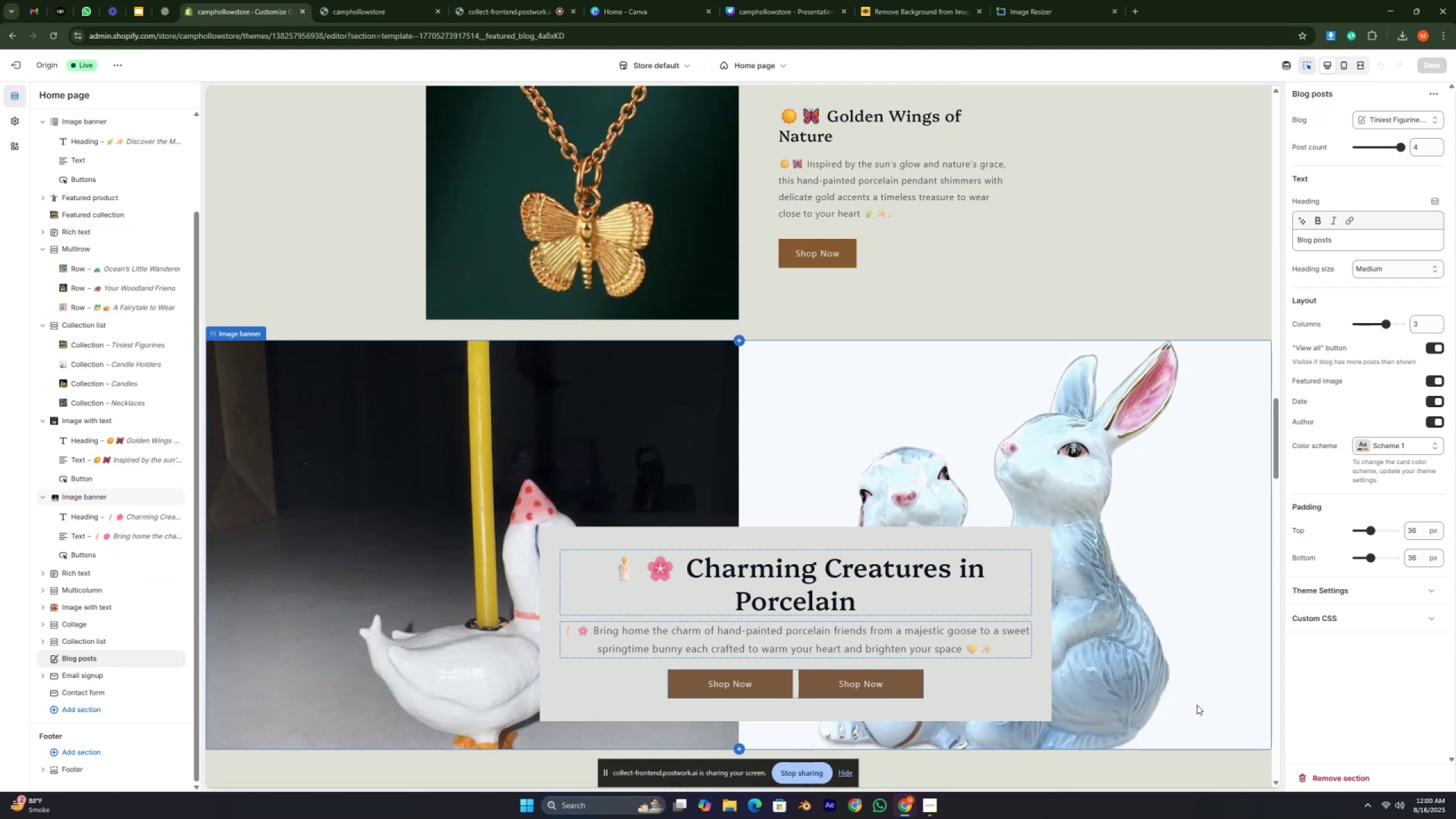 
wait(22.07)
 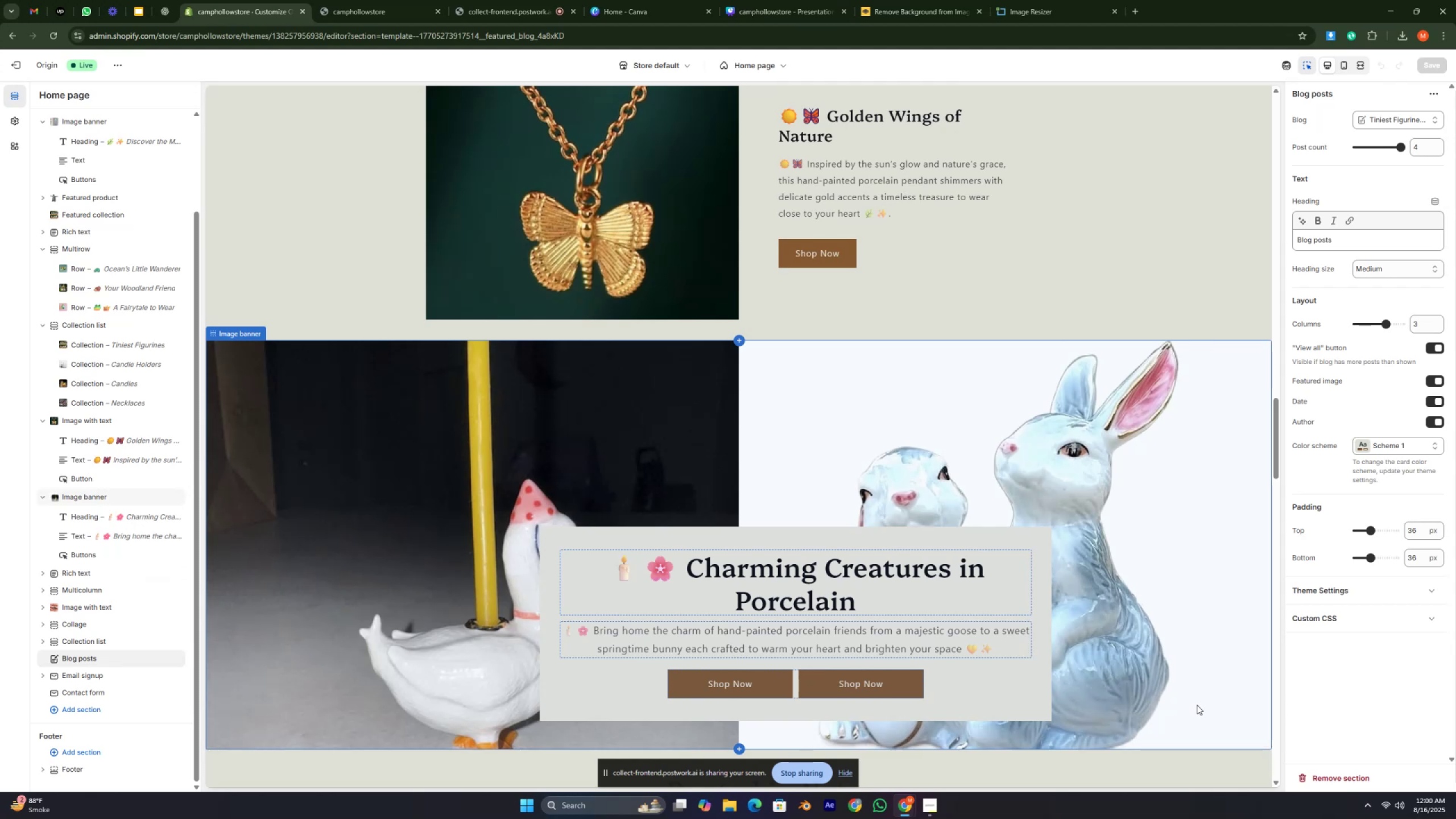 
key(Control+ControlRight)
 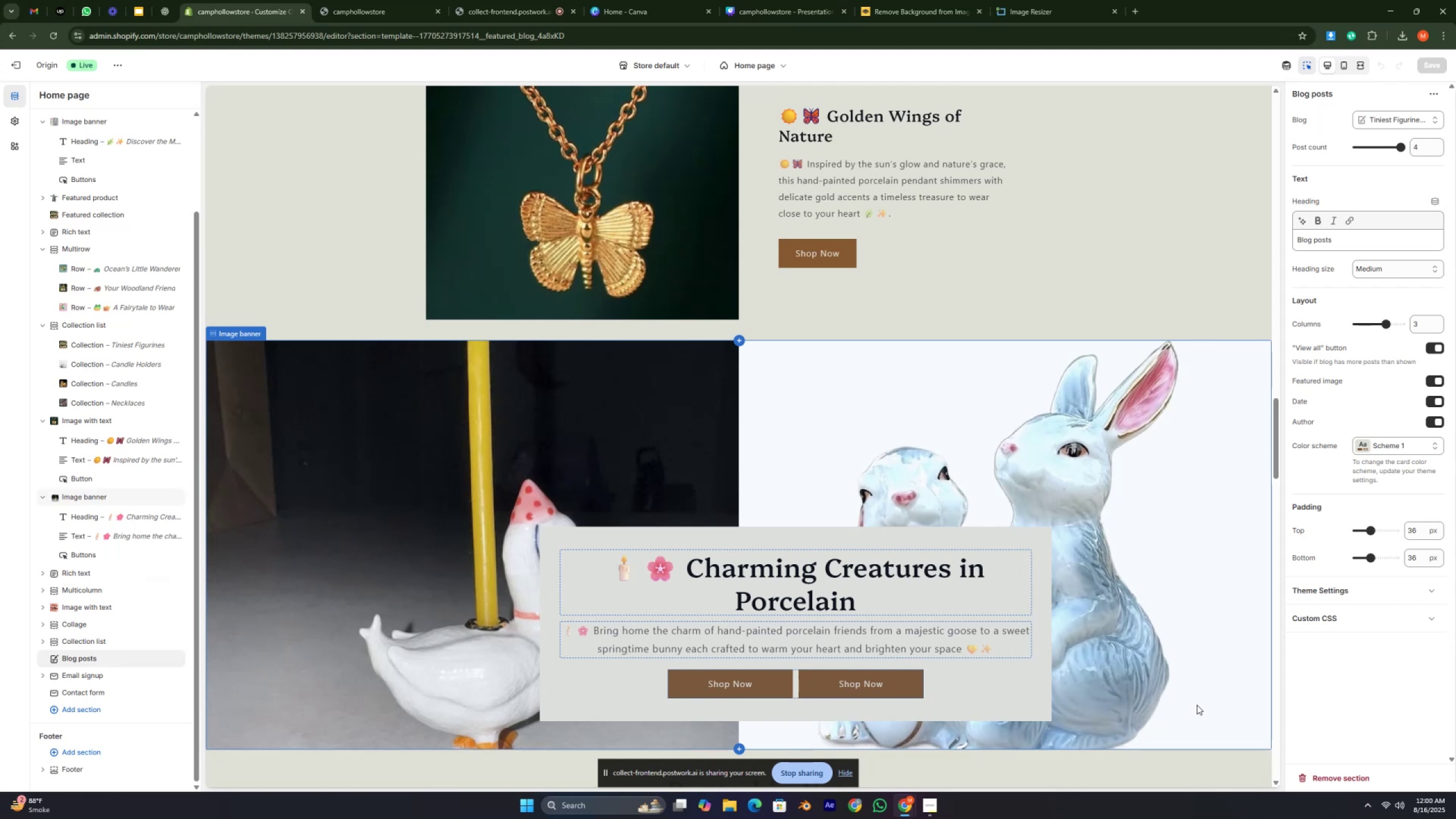 
key(Control+ControlRight)
 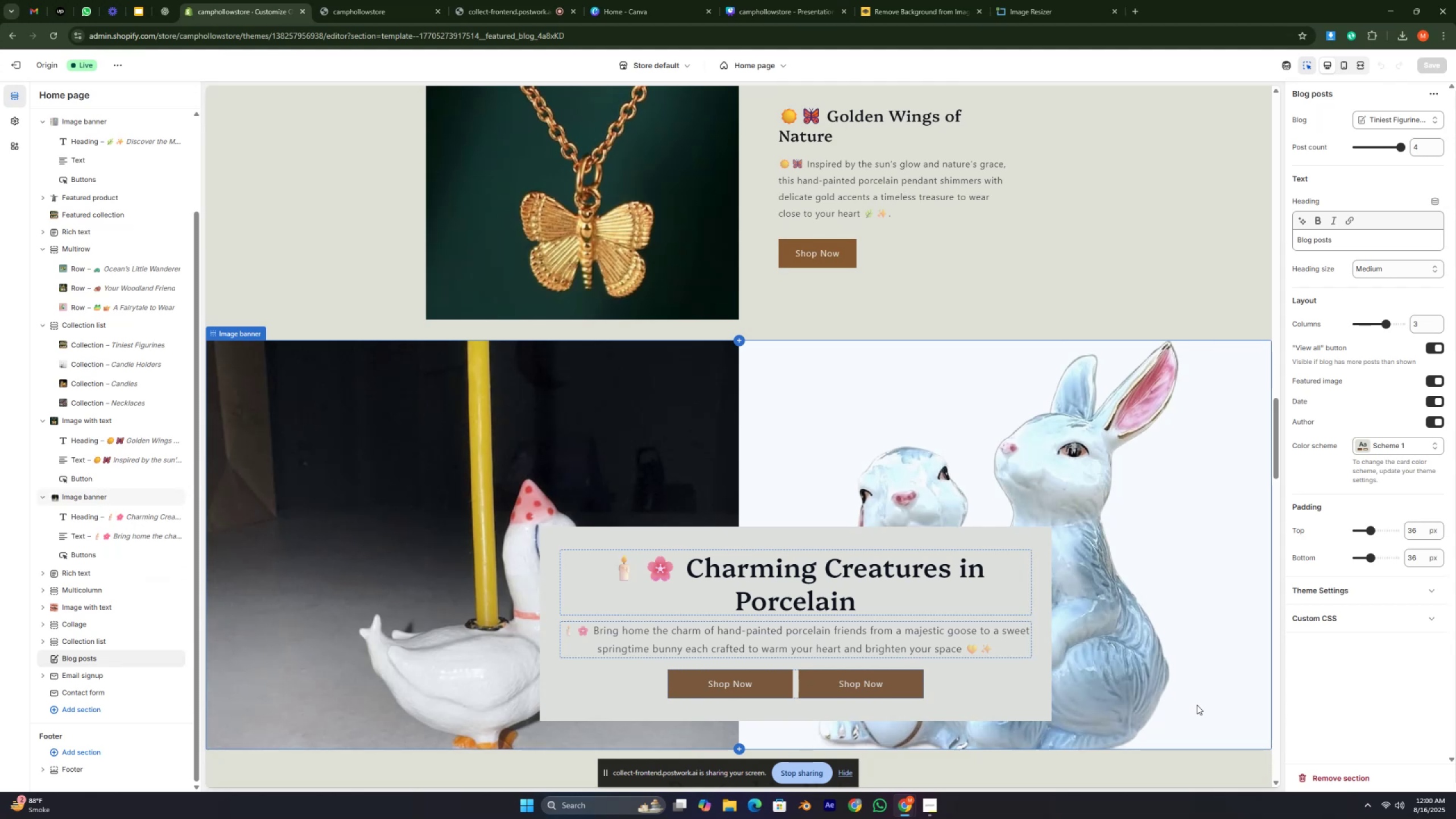 
key(Control+ControlRight)
 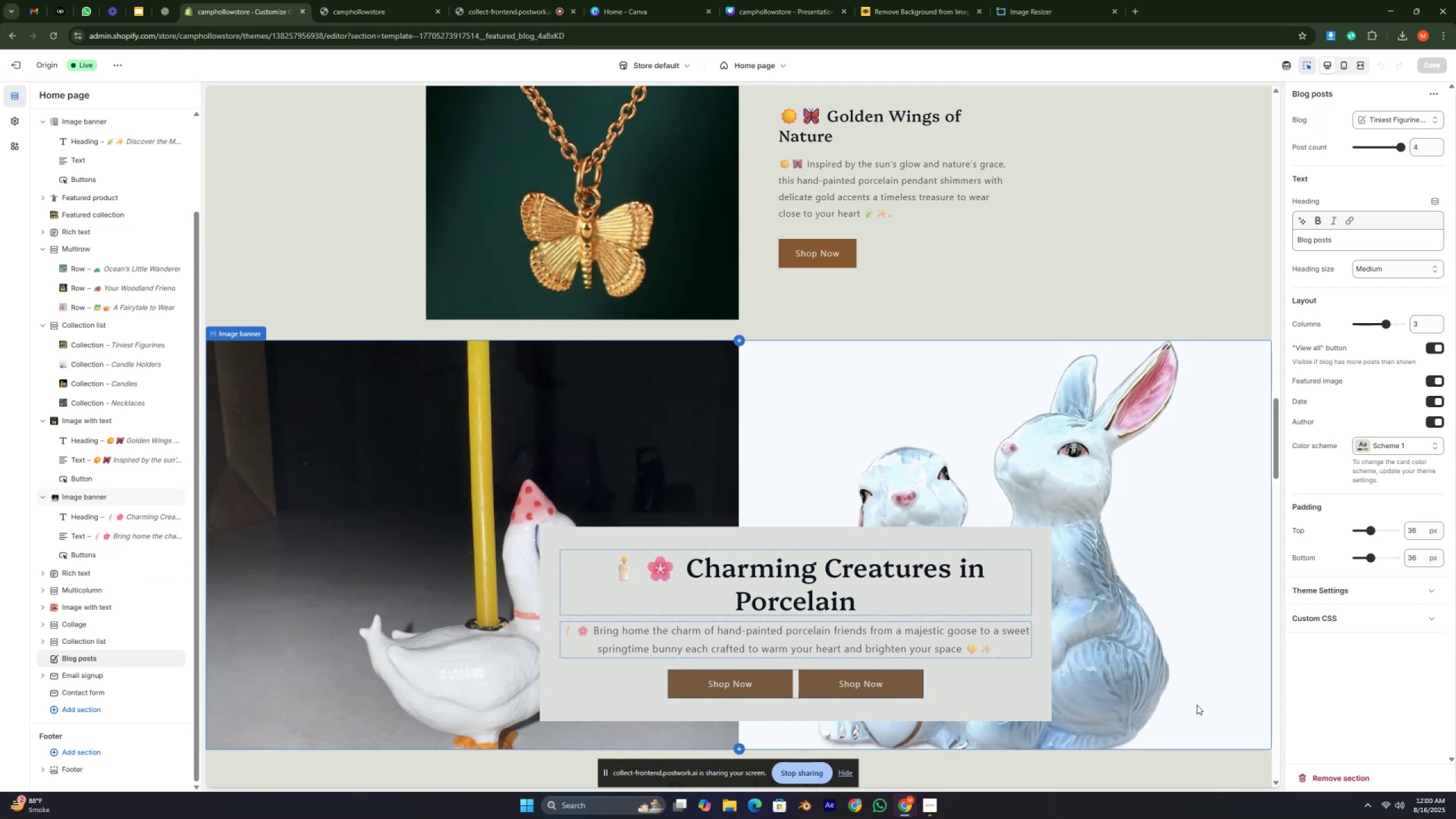 
key(Control+ControlRight)
 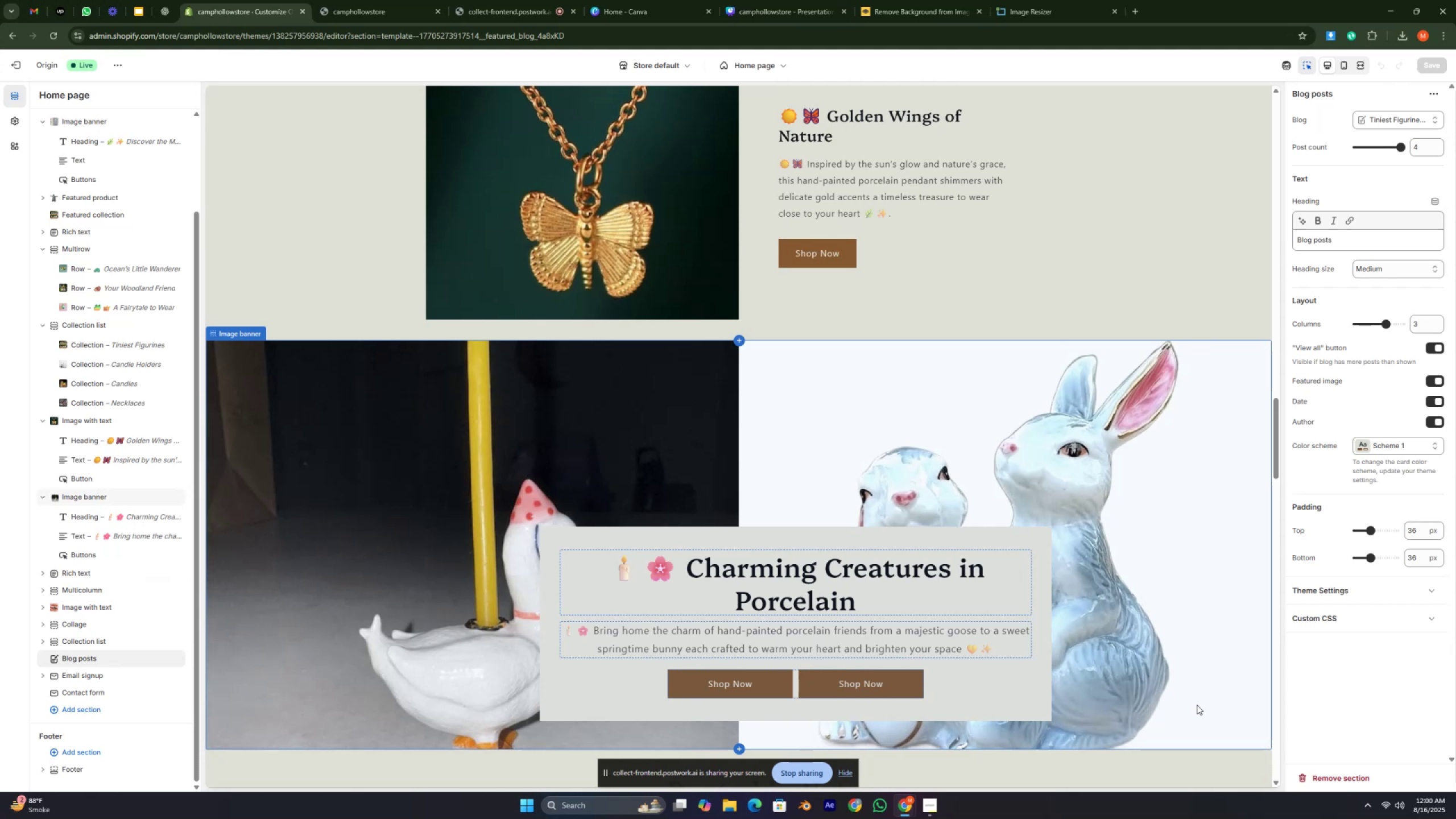 
key(Control+ControlRight)
 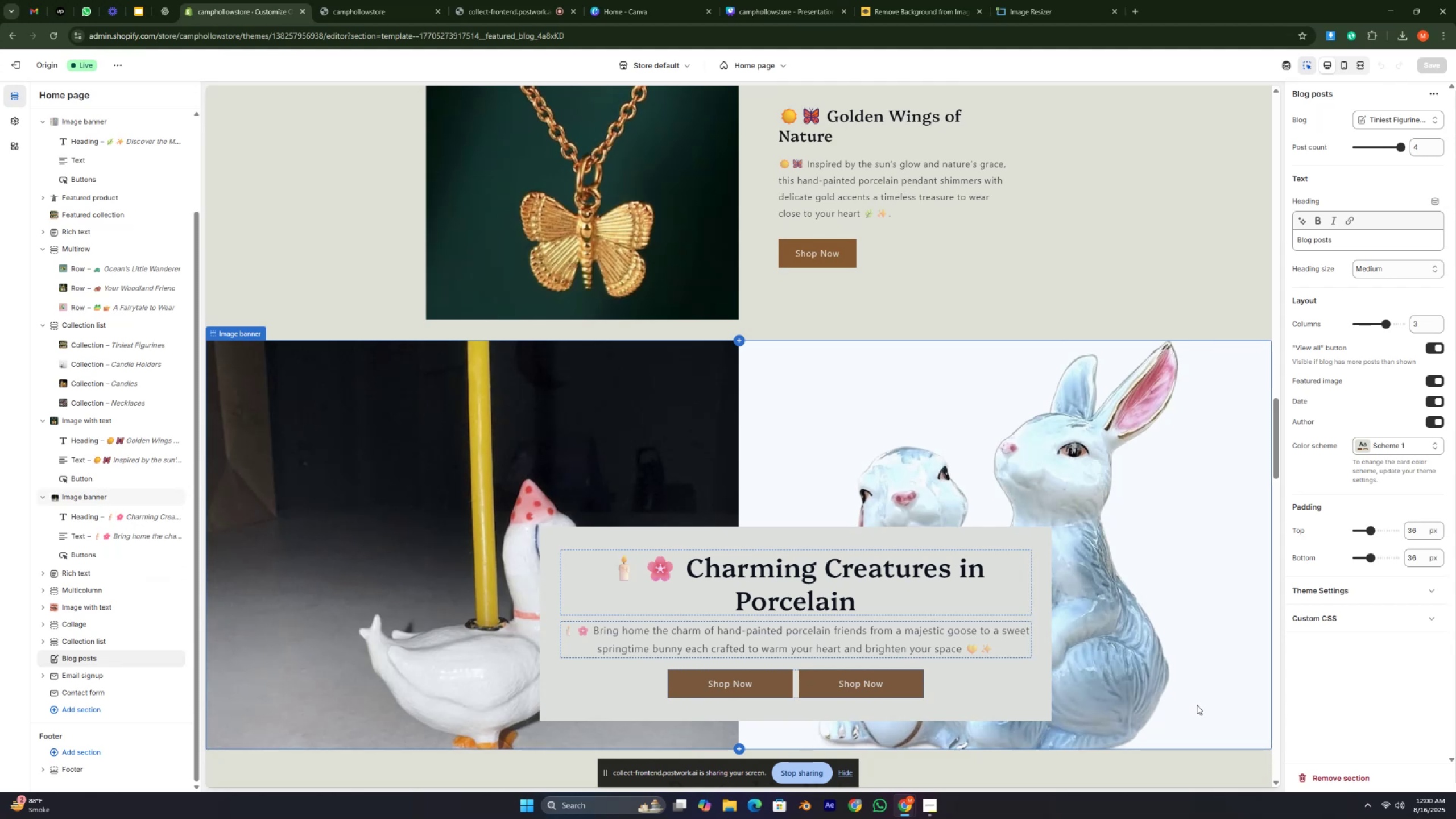 
key(Control+ControlRight)
 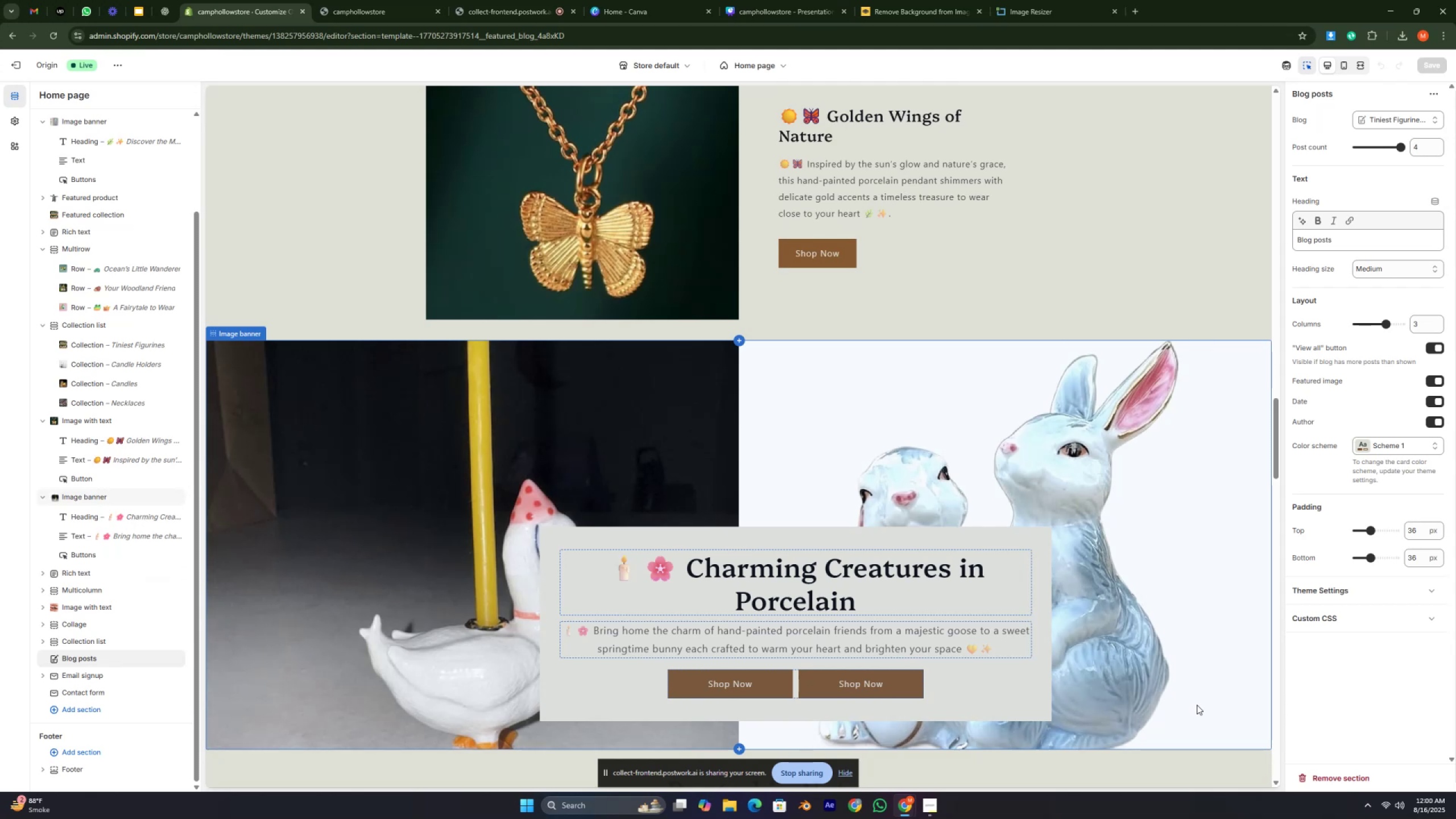 
key(Control+ControlRight)
 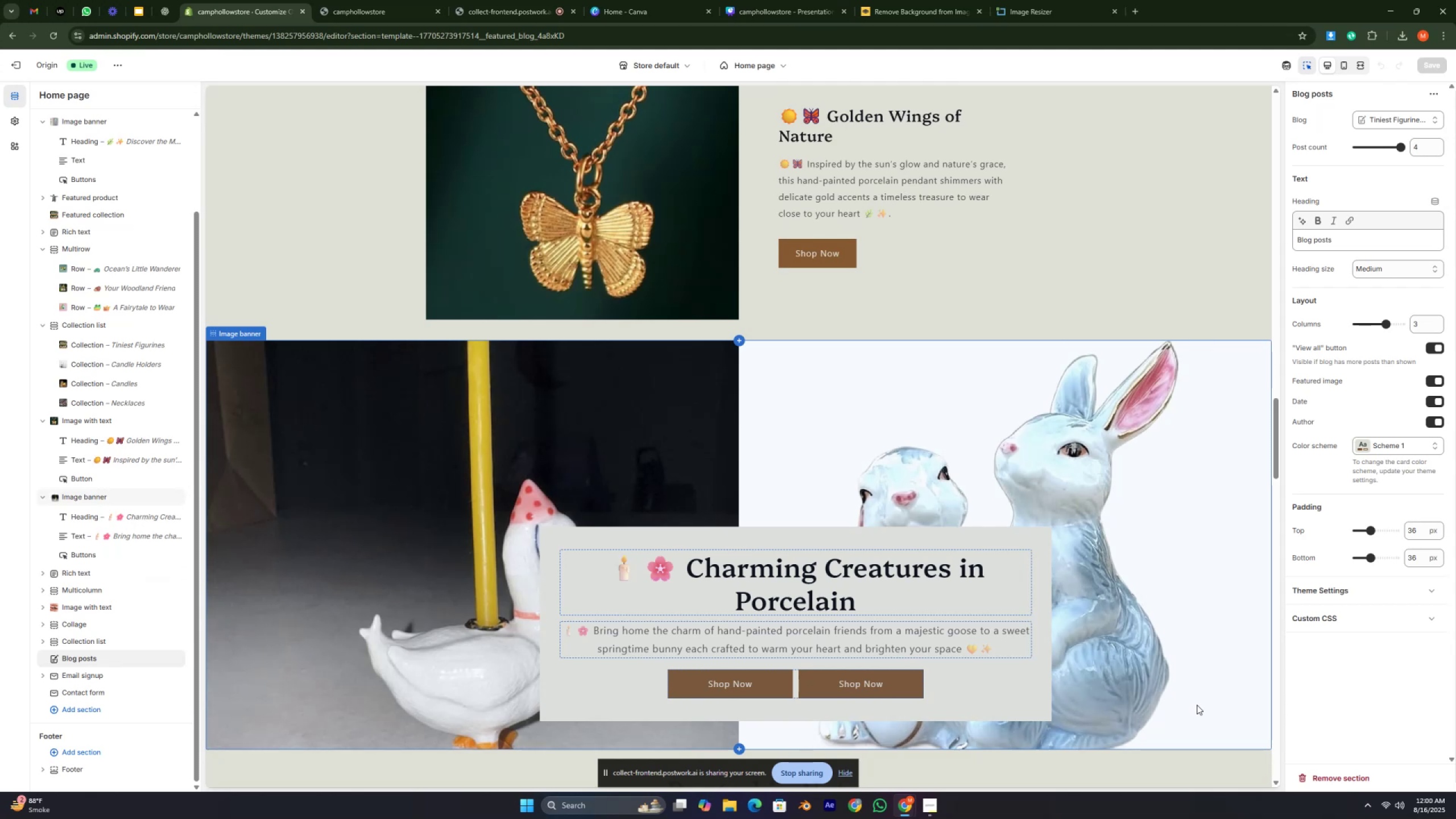 
key(Control+ControlRight)
 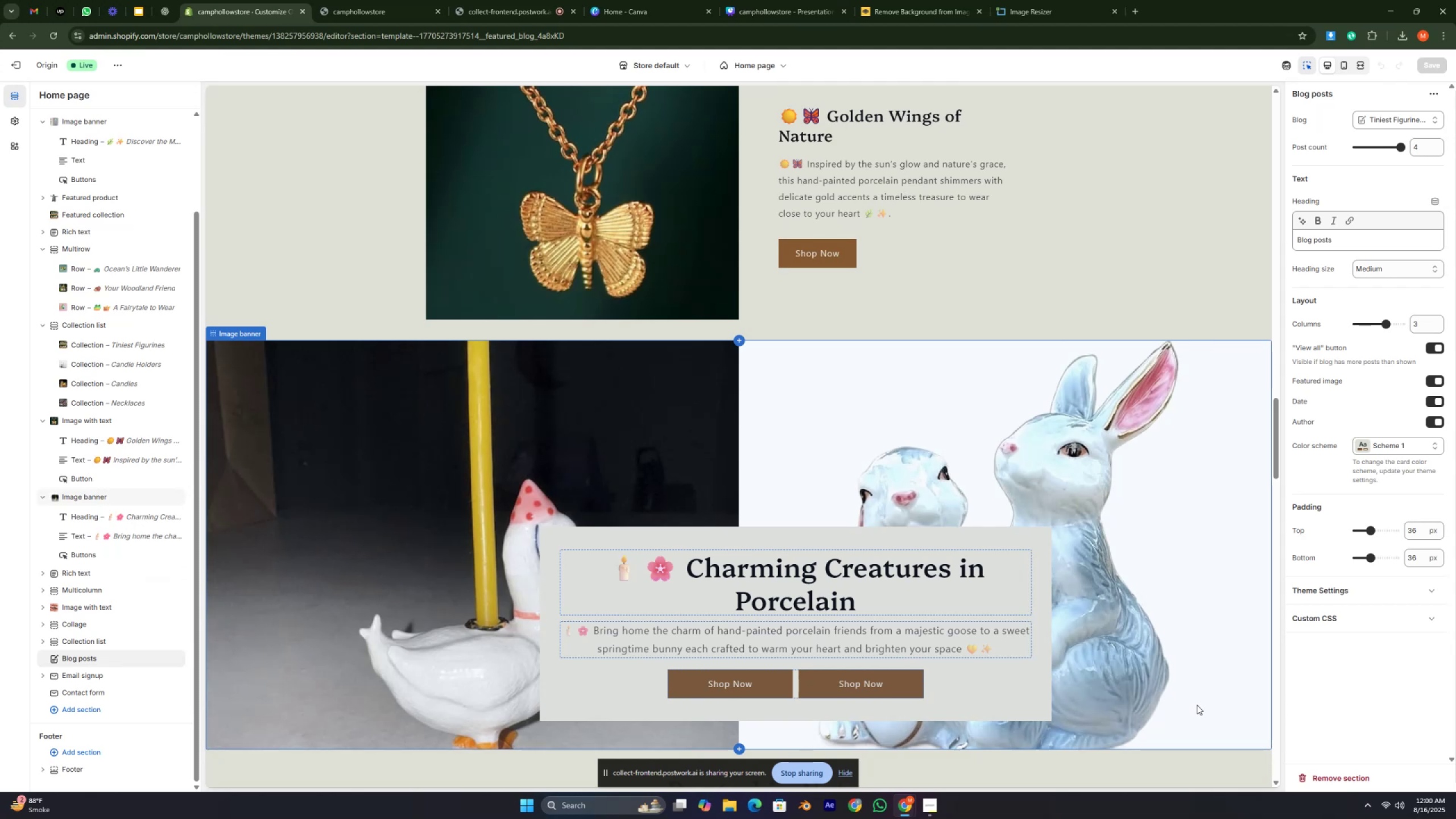 
key(Control+ControlRight)
 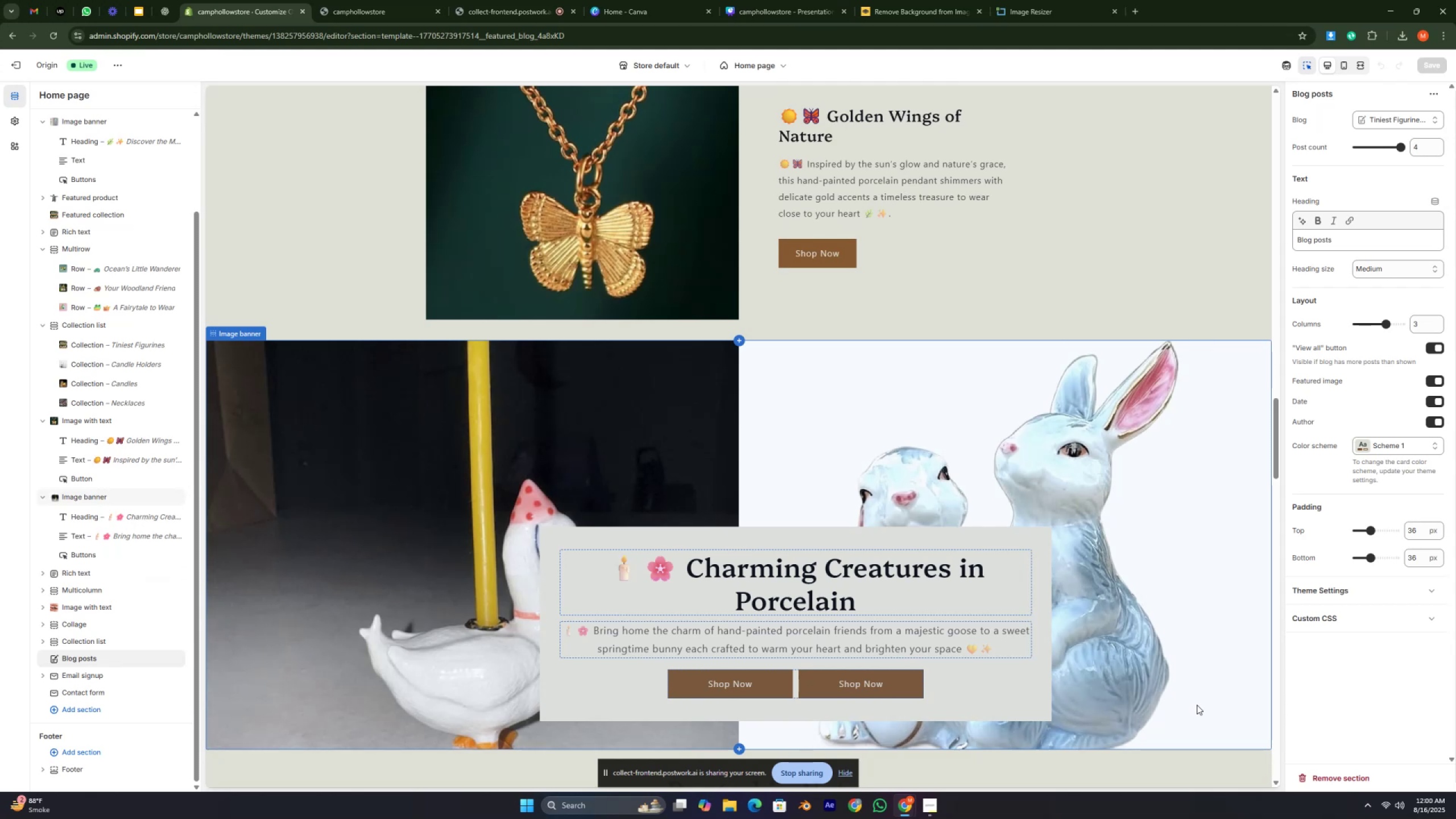 
key(Control+ControlRight)
 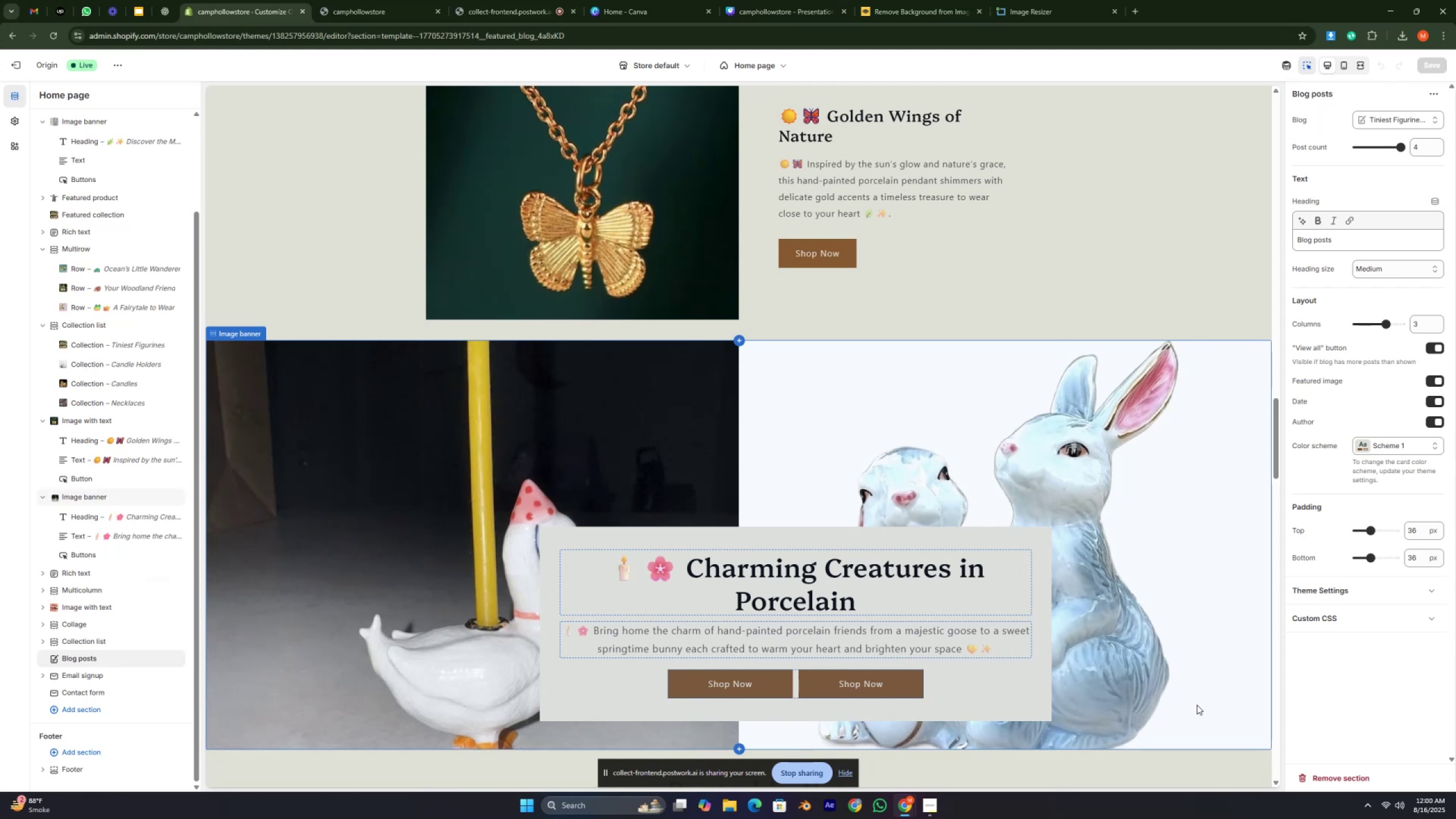 
key(Control+ControlRight)
 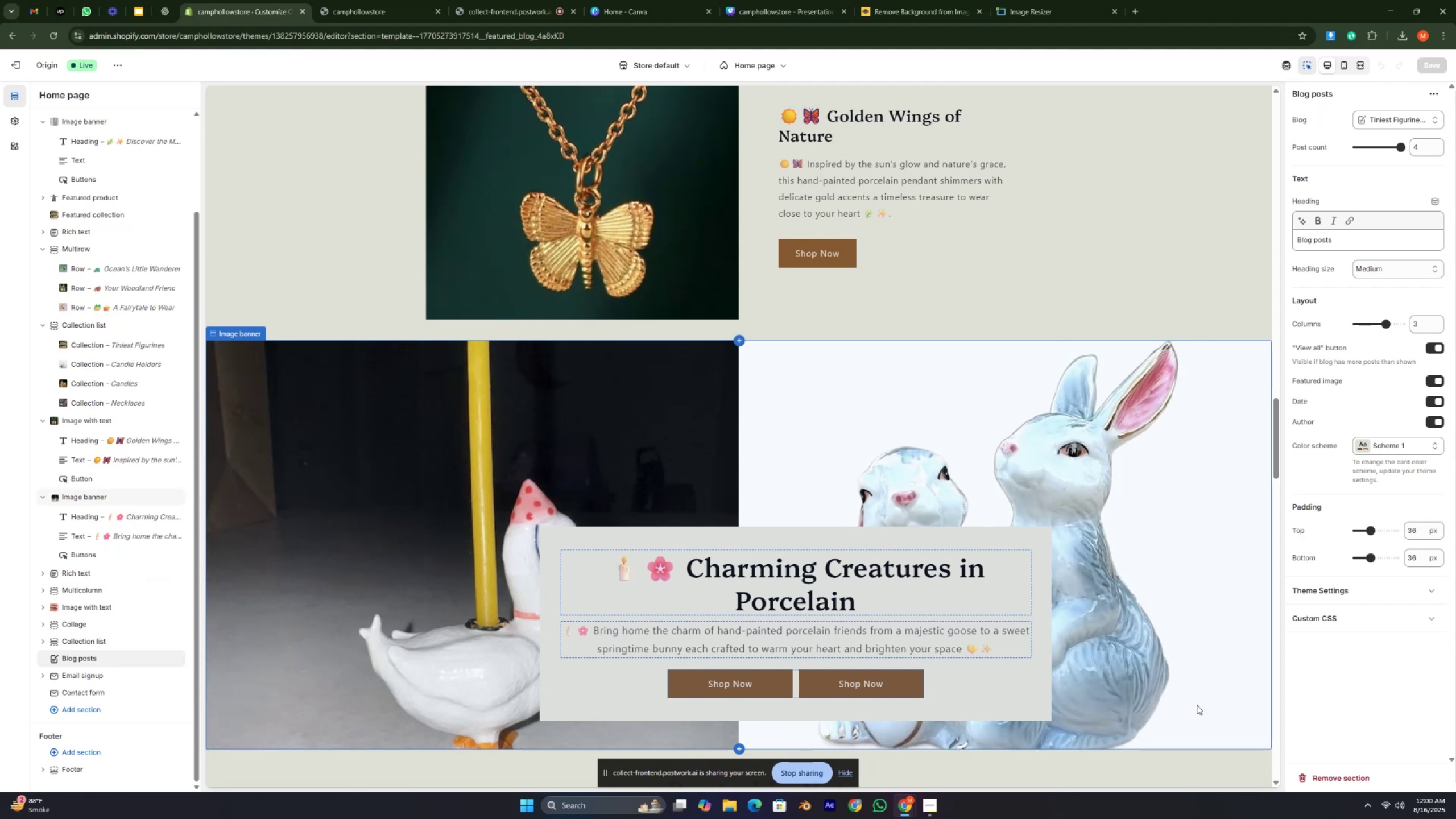 
key(Control+ControlRight)
 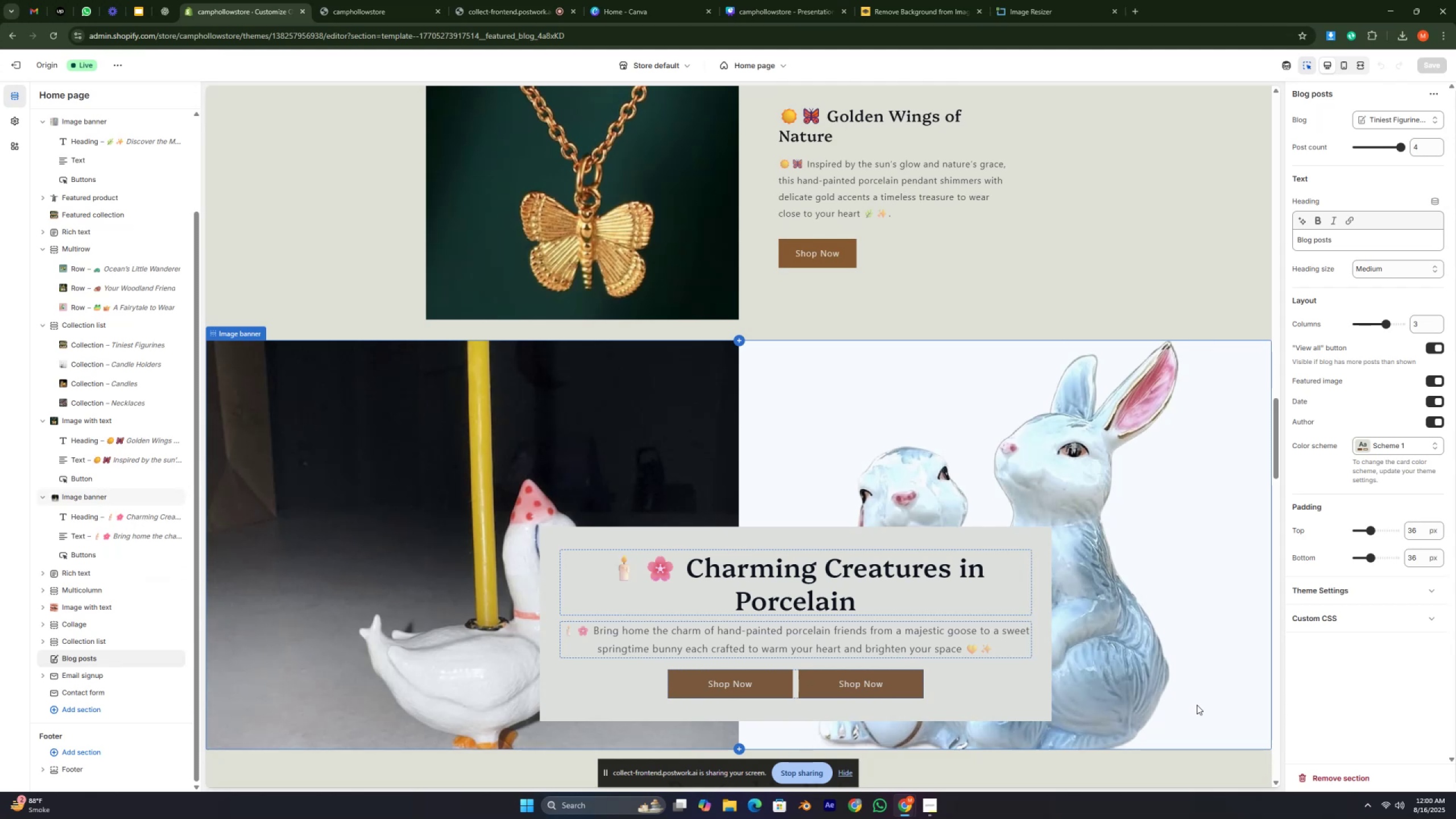 
key(Control+ControlRight)
 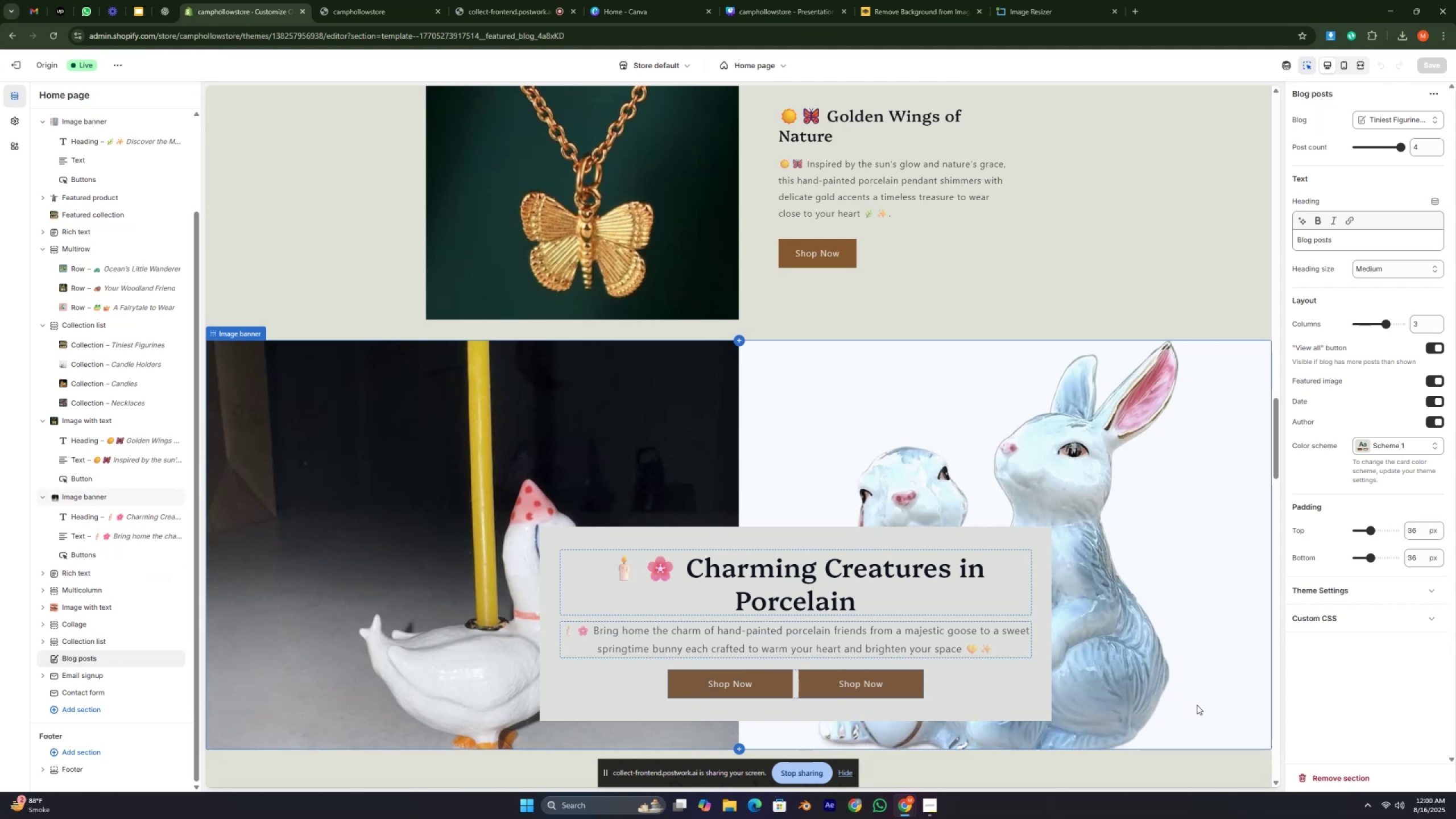 
key(Control+ControlRight)
 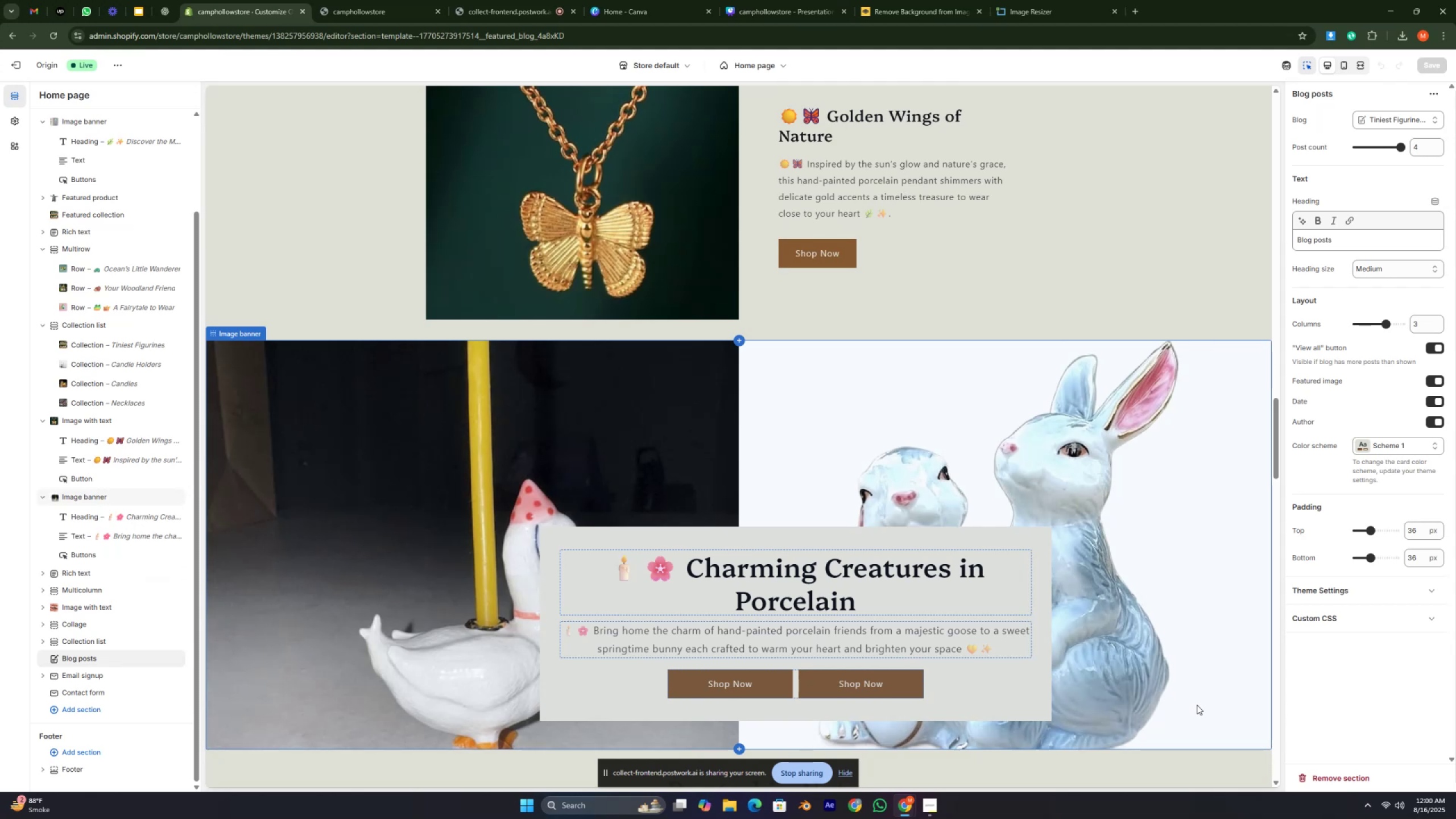 
key(Control+ControlRight)
 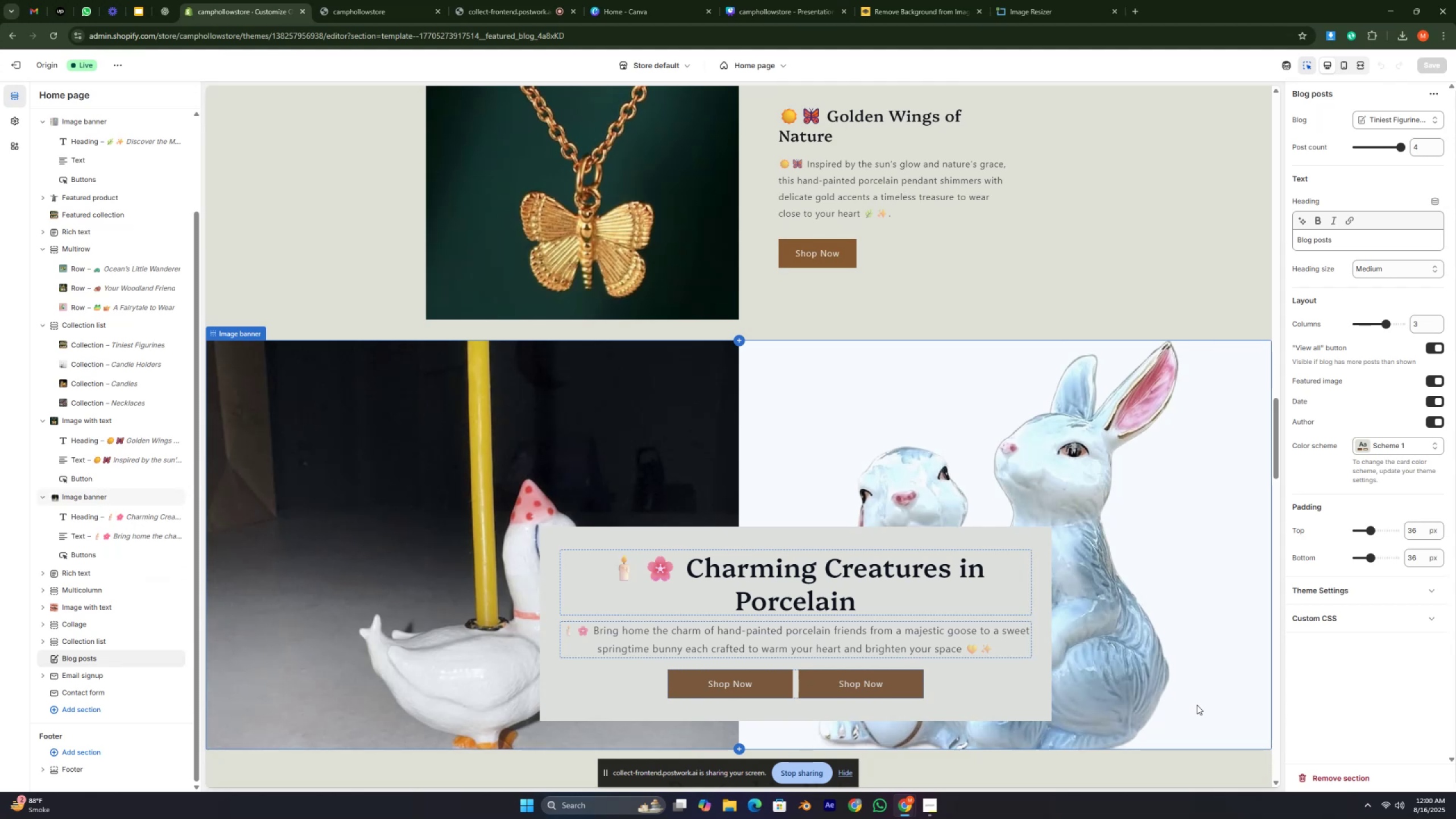 
key(Control+ControlRight)
 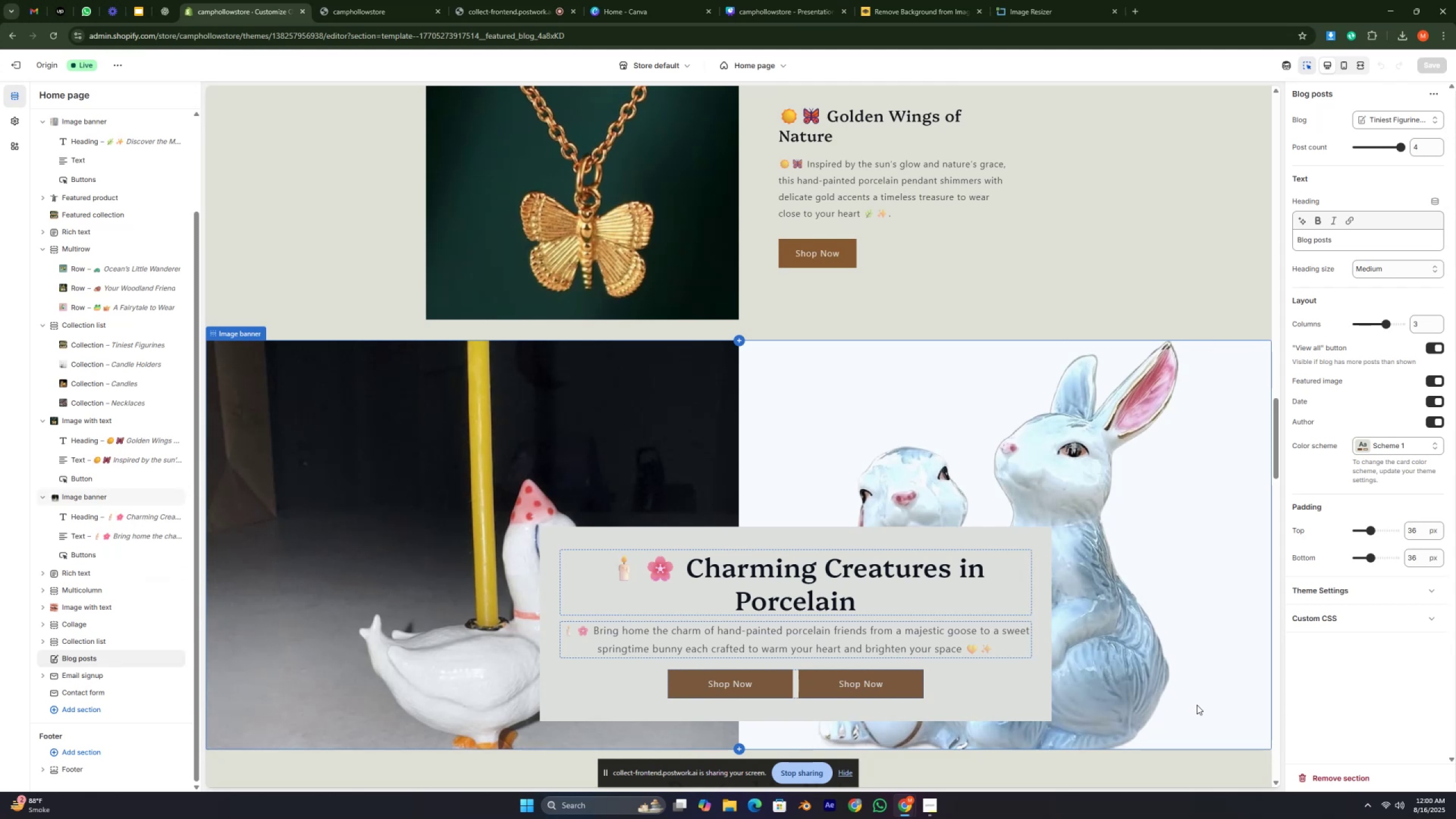 
key(Control+ControlRight)
 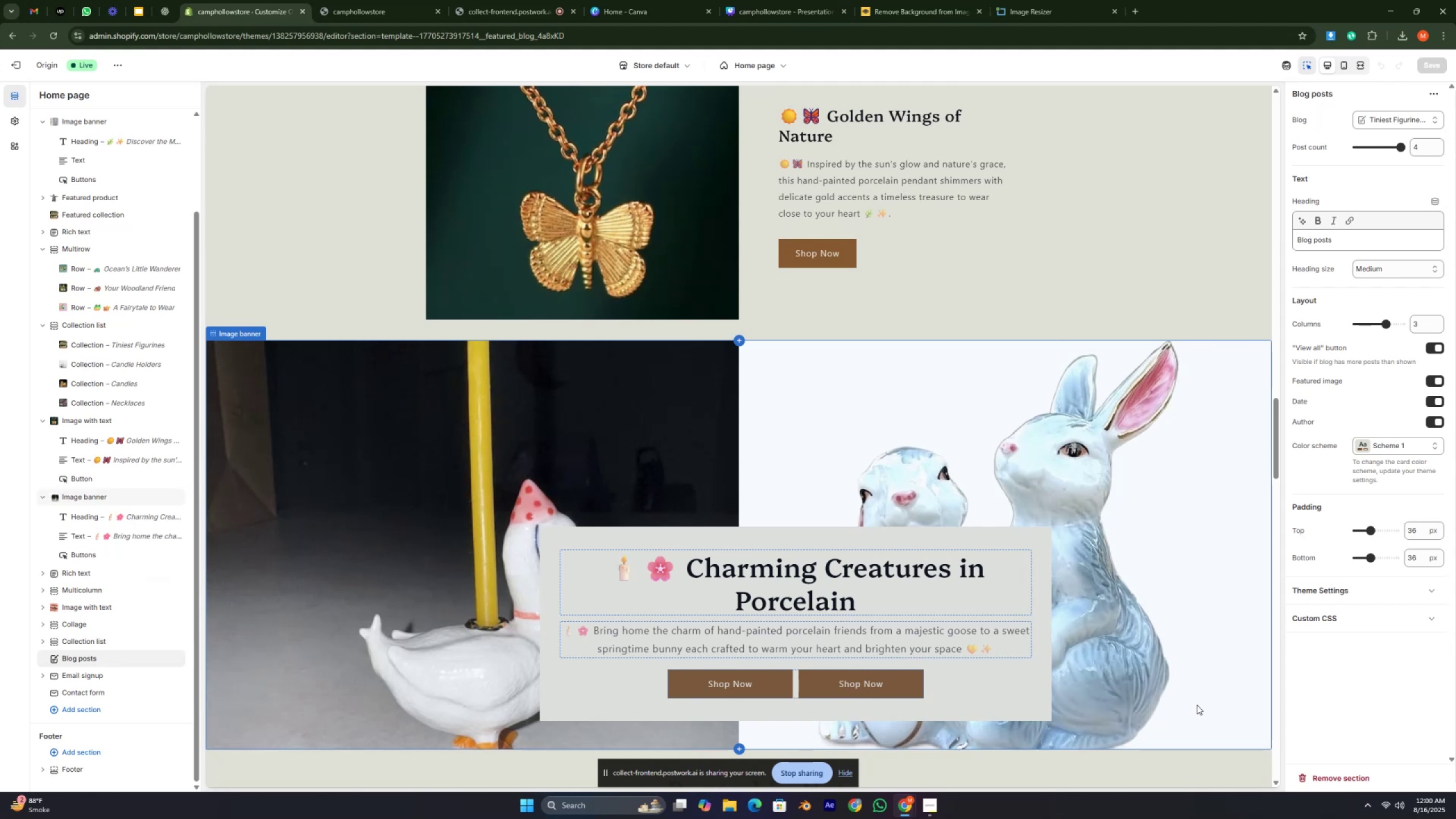 
key(Control+ControlRight)
 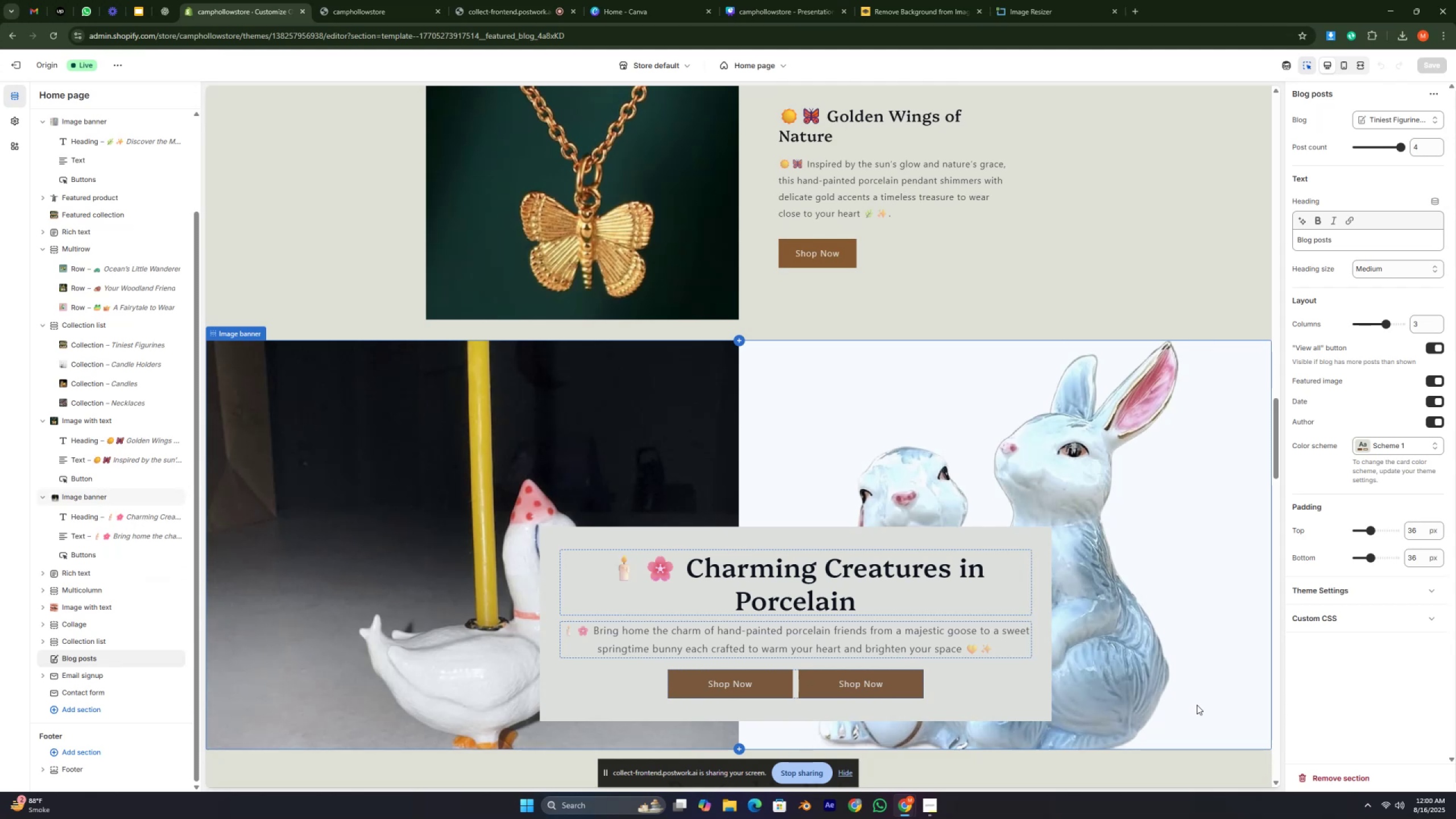 
key(Control+ControlRight)
 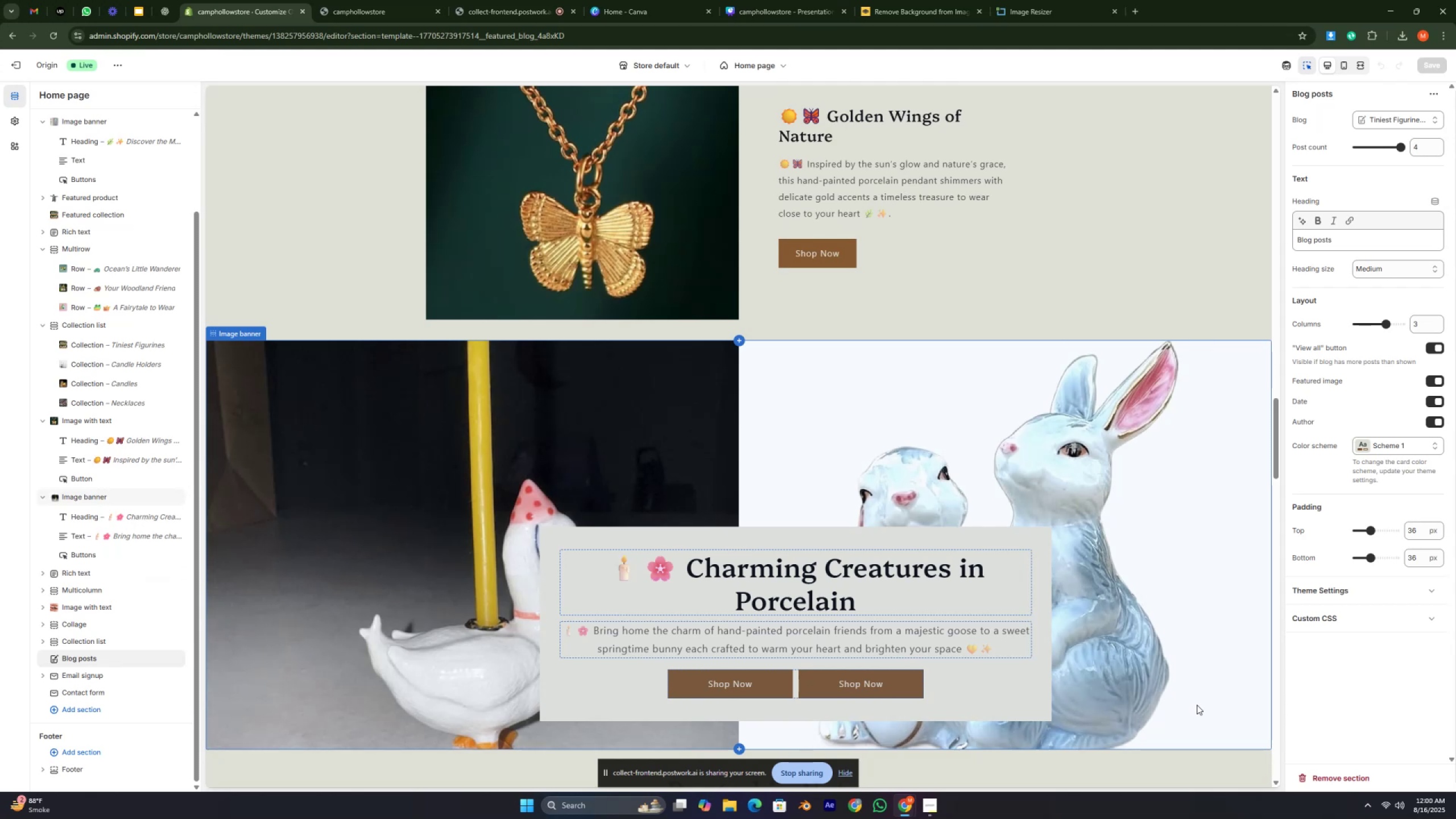 
key(Control+ControlRight)
 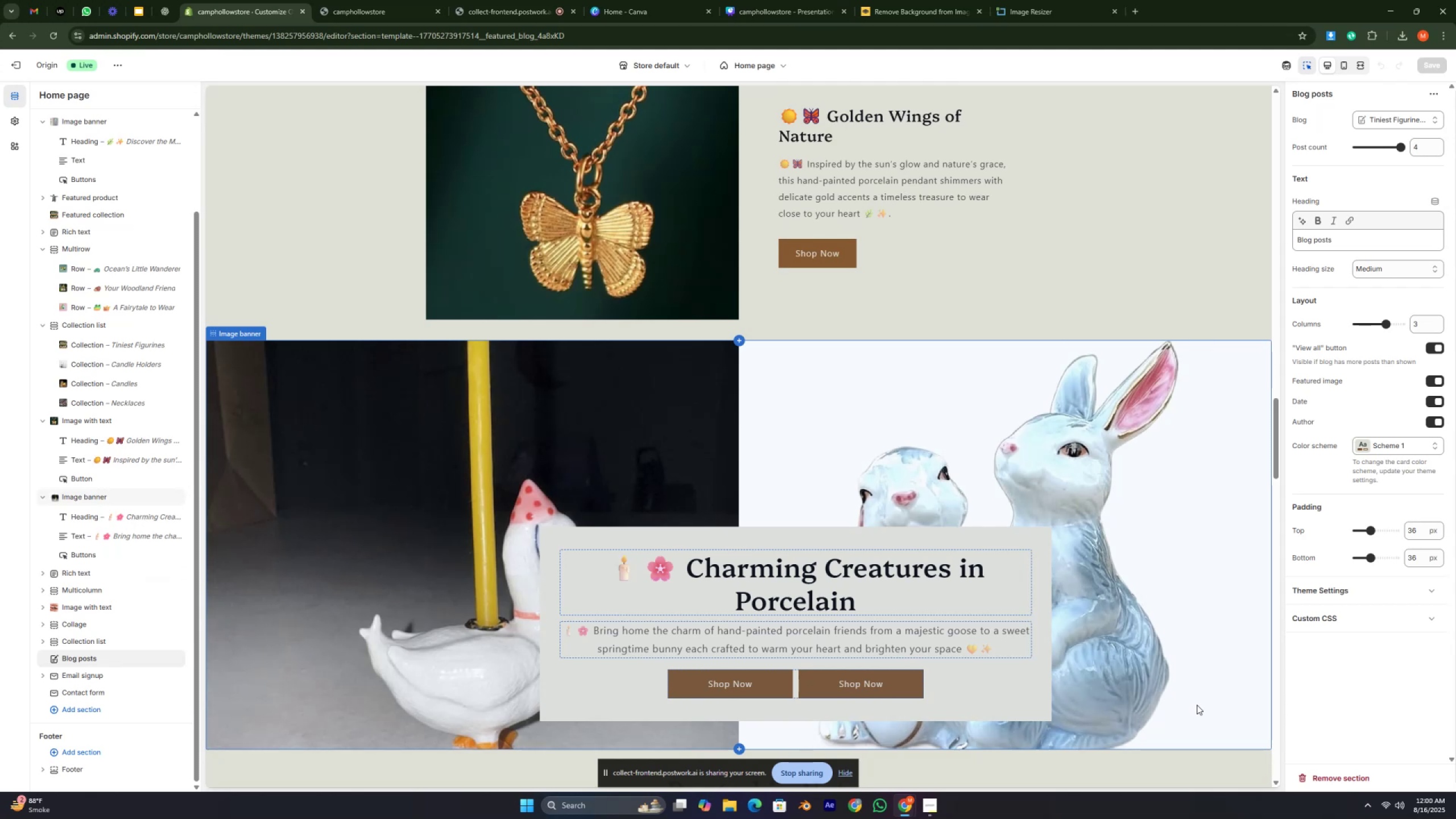 
key(Control+ControlRight)
 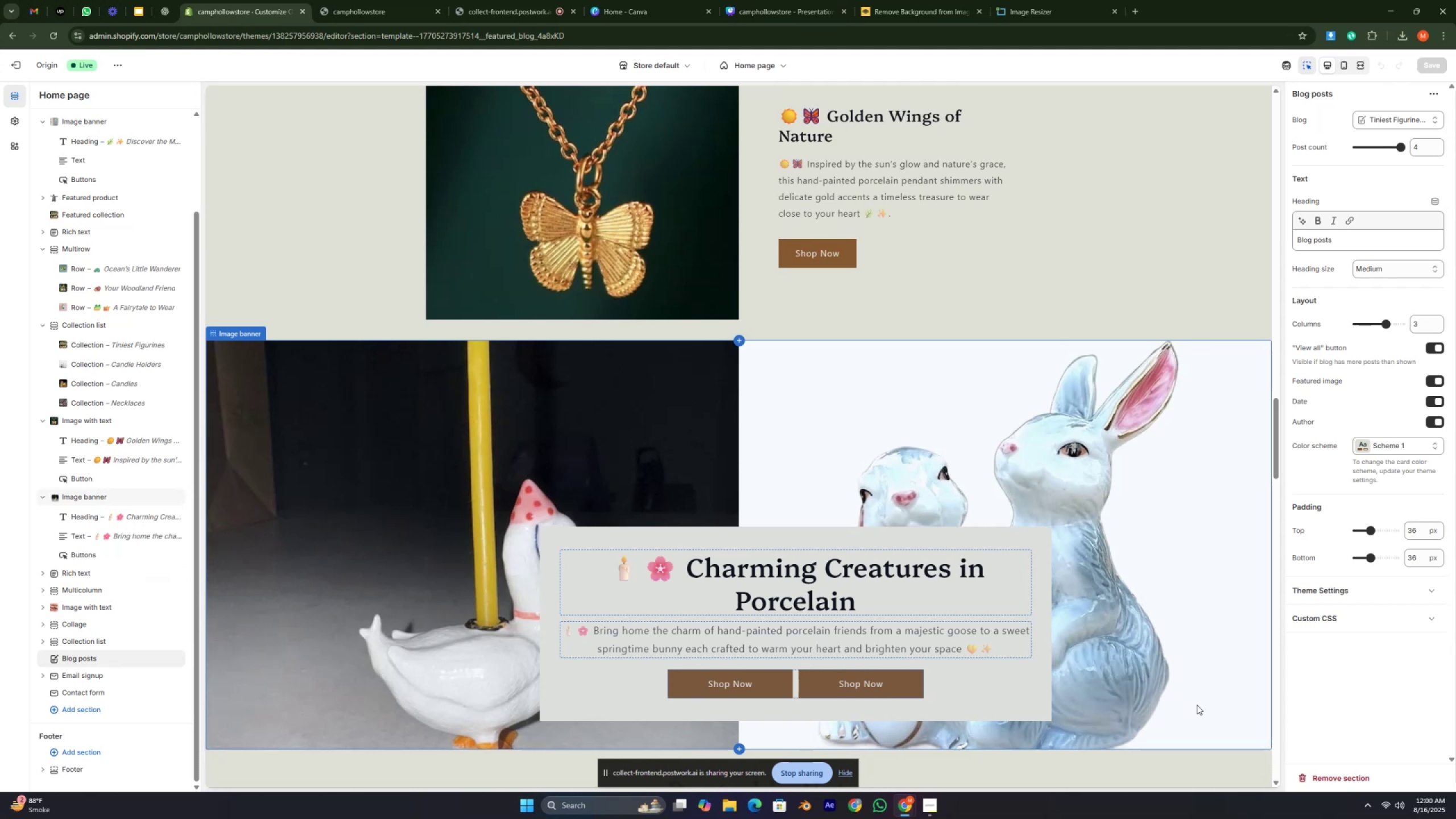 
key(Control+ControlRight)
 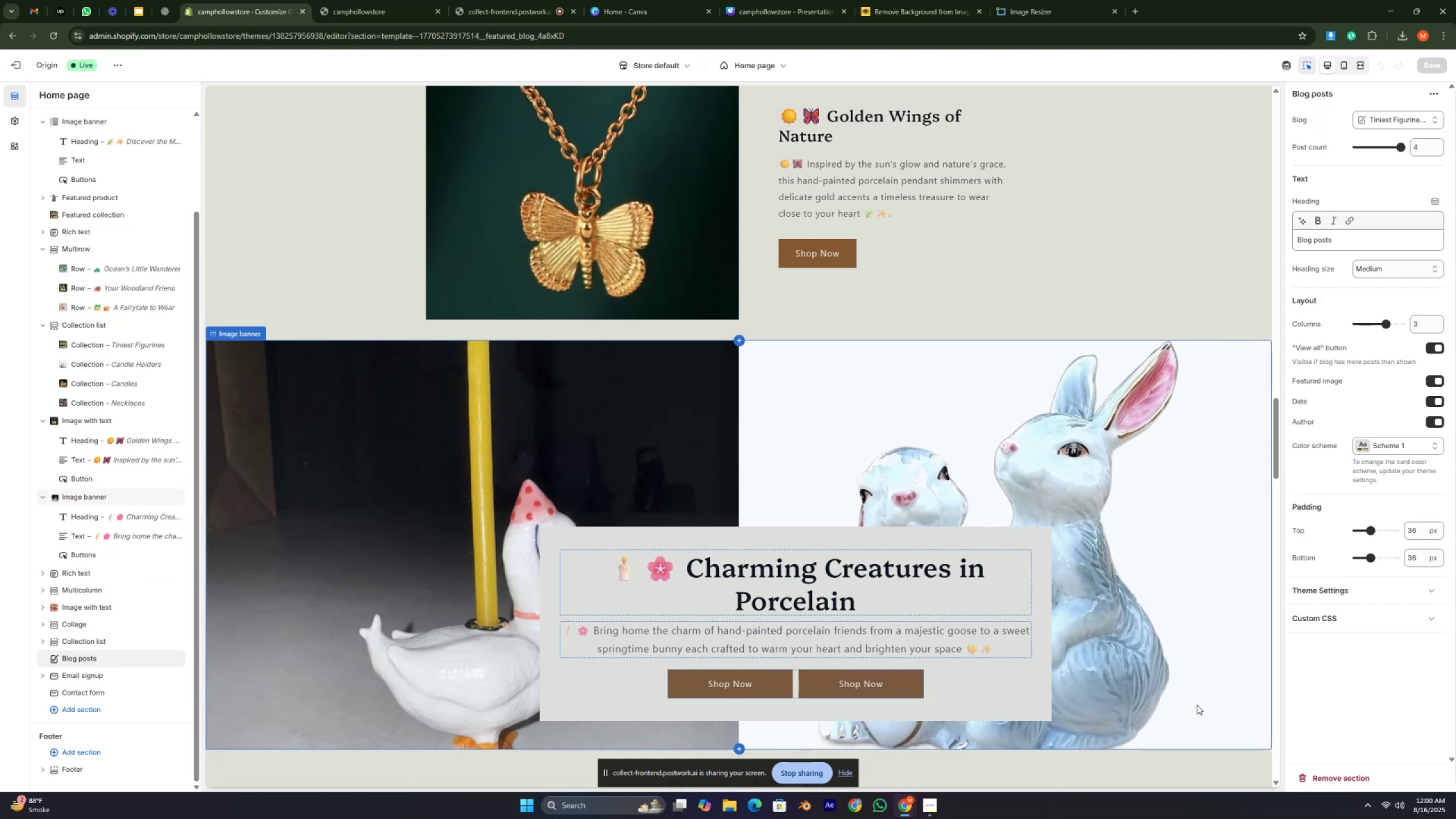 
key(Control+ControlRight)
 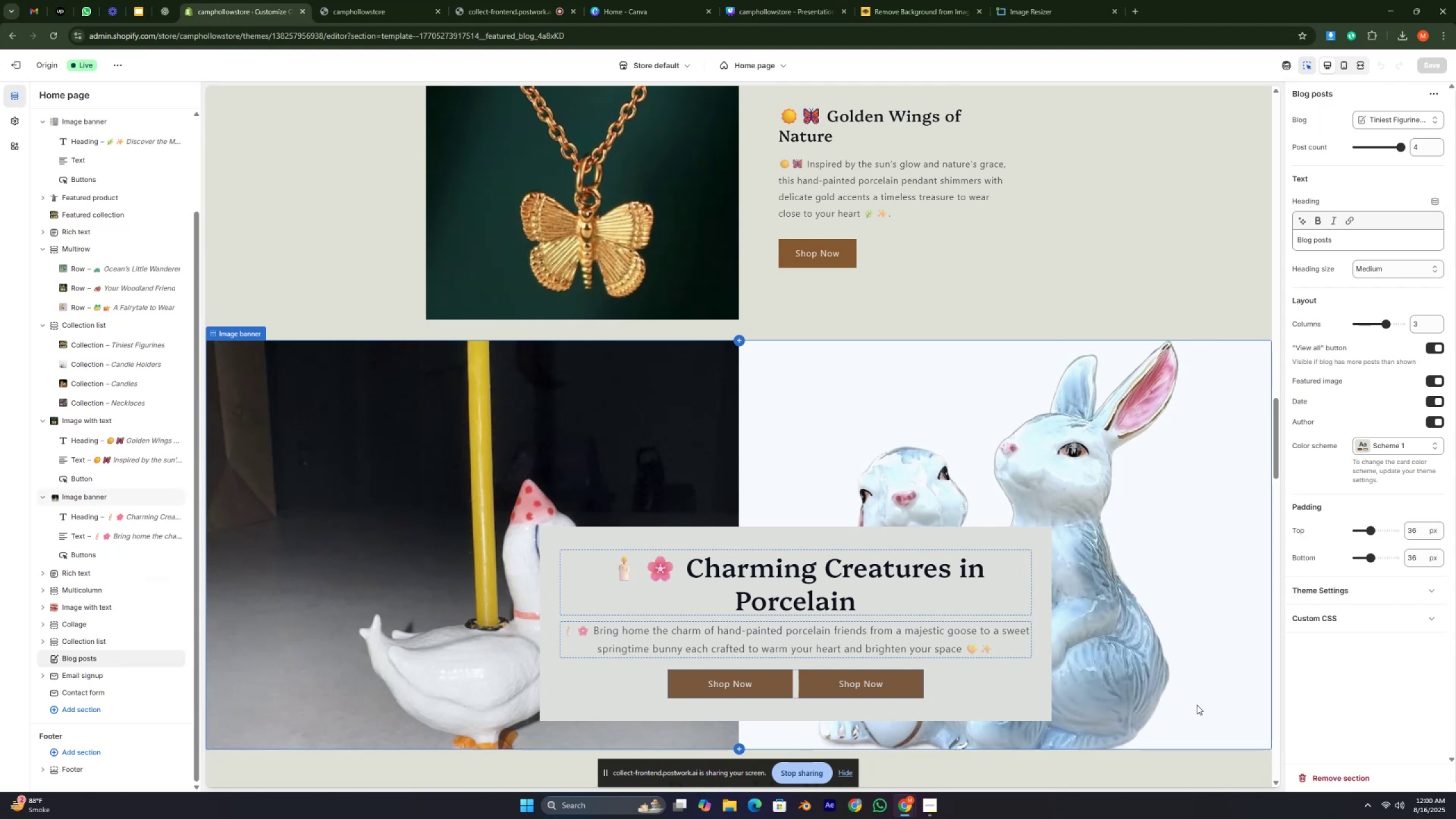 
key(Control+ControlRight)
 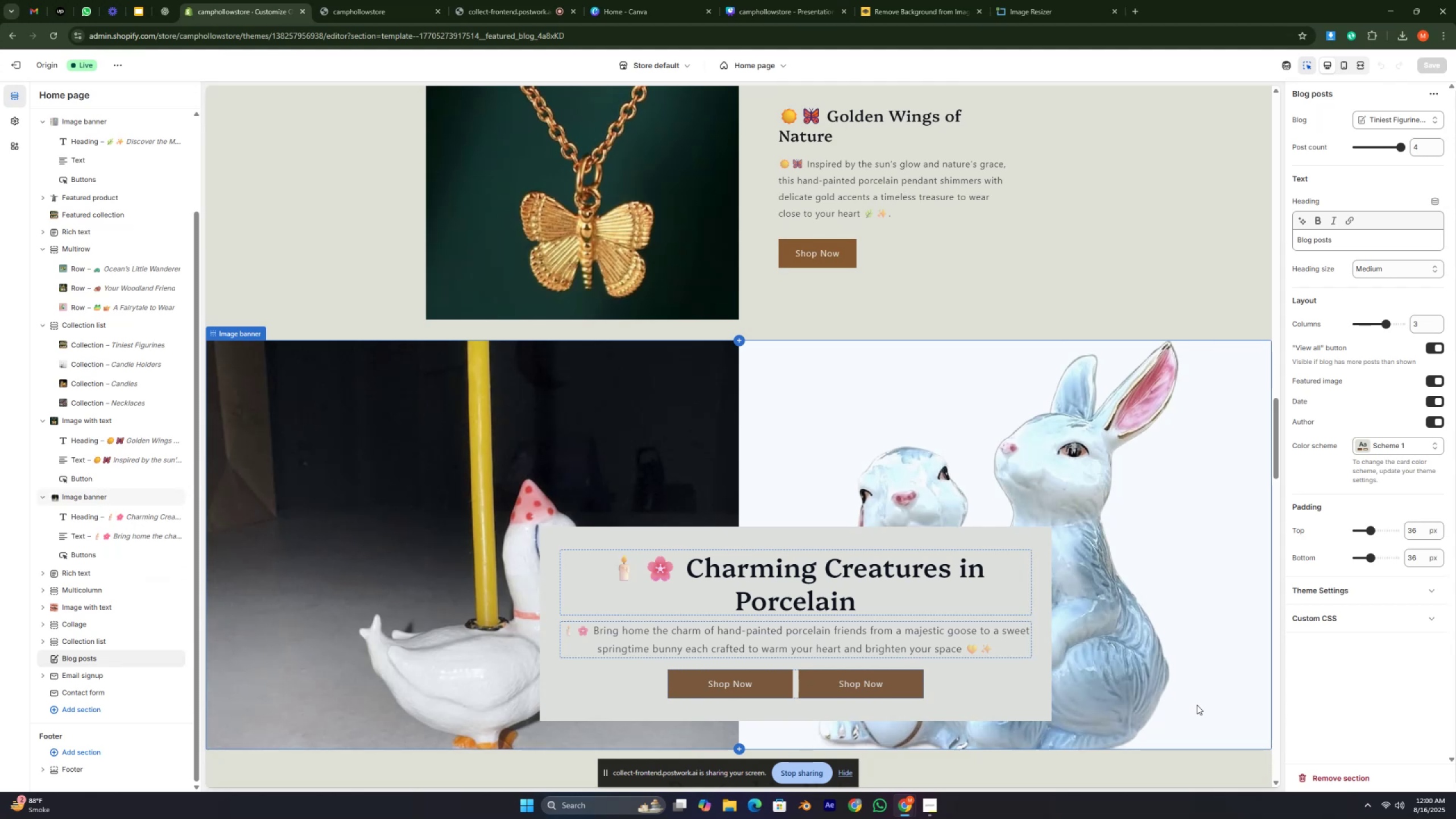 
key(Control+ControlRight)
 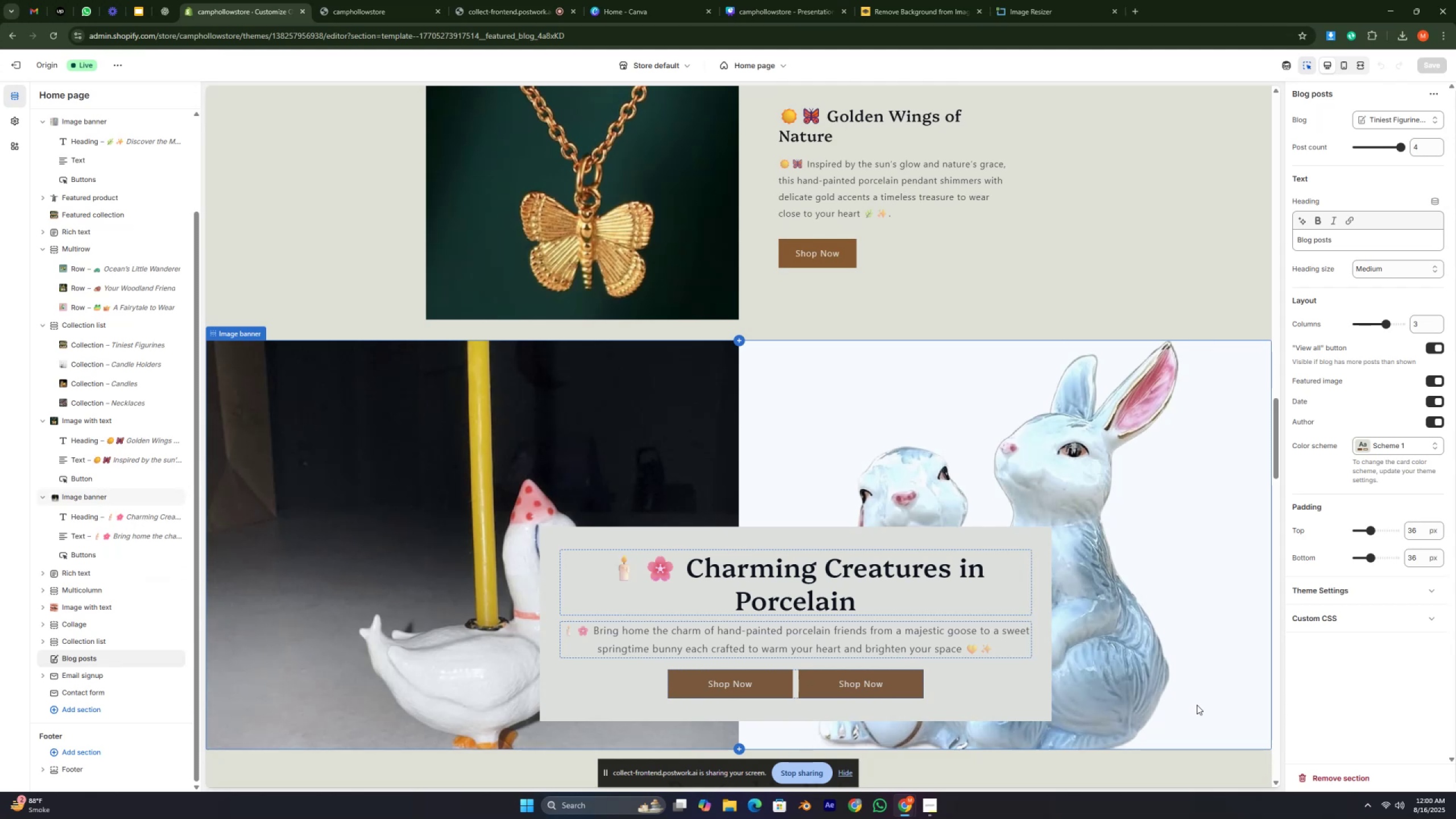 
key(Control+ControlRight)
 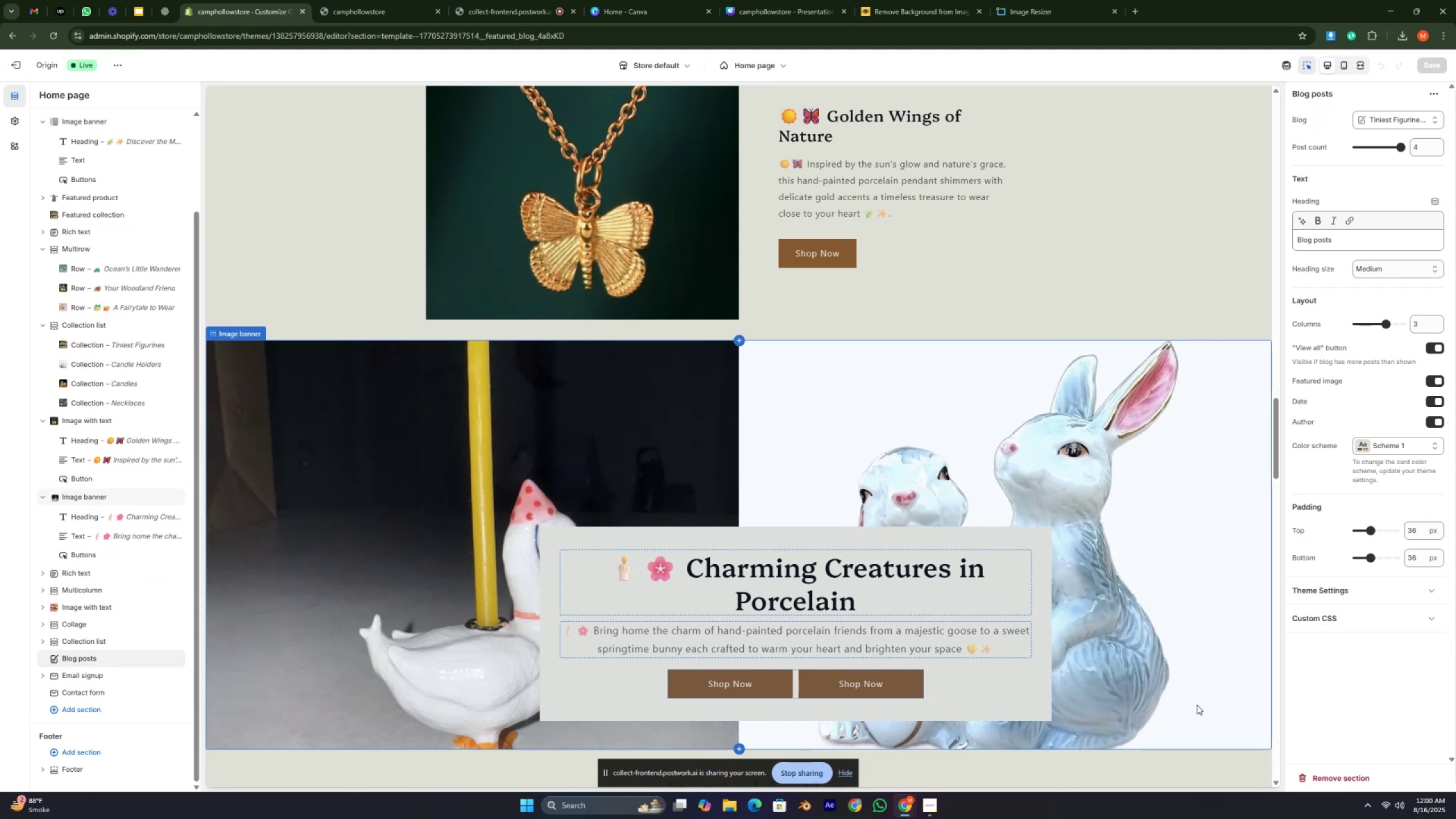 
key(Control+ControlRight)
 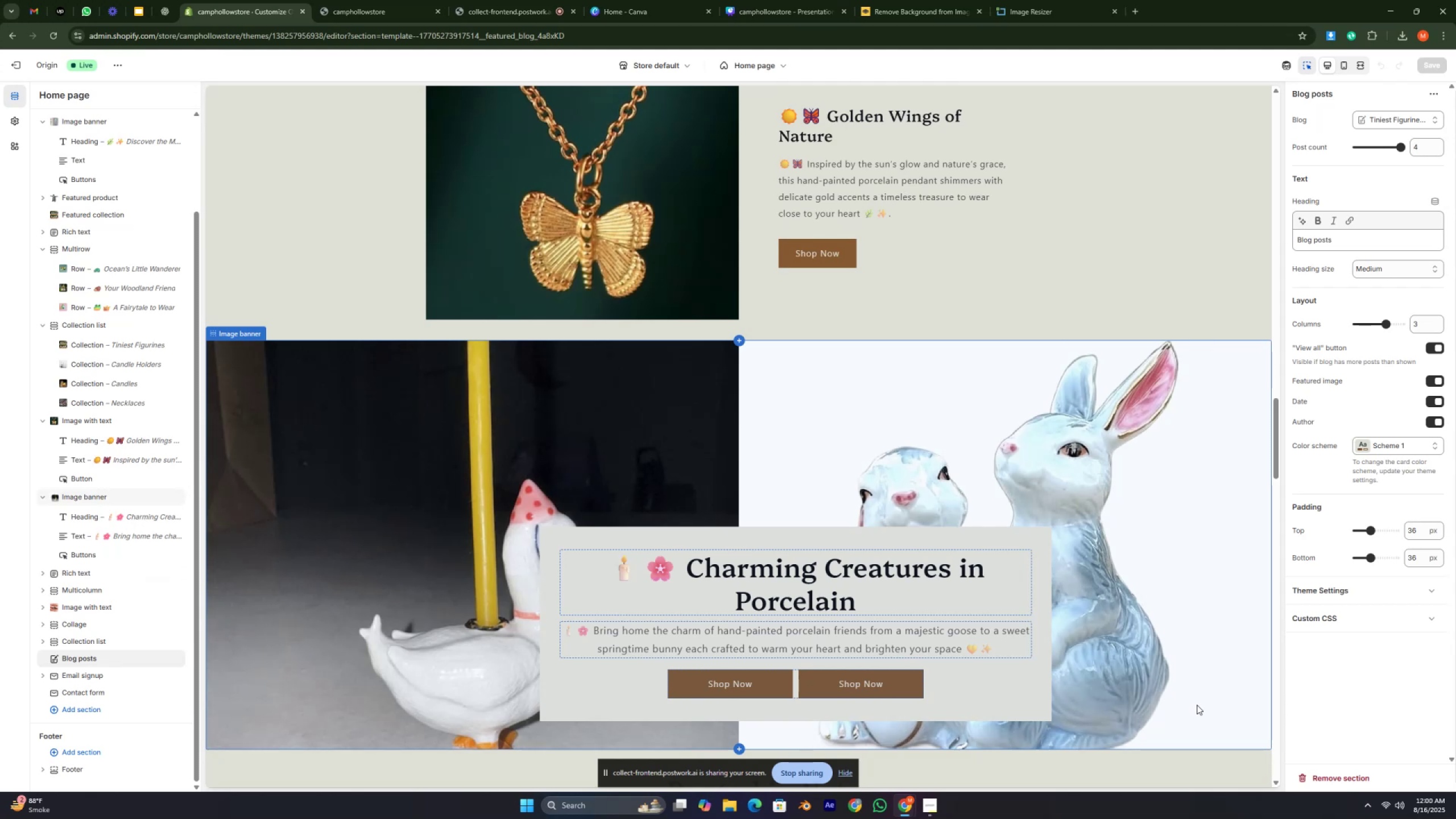 
key(Control+ControlRight)
 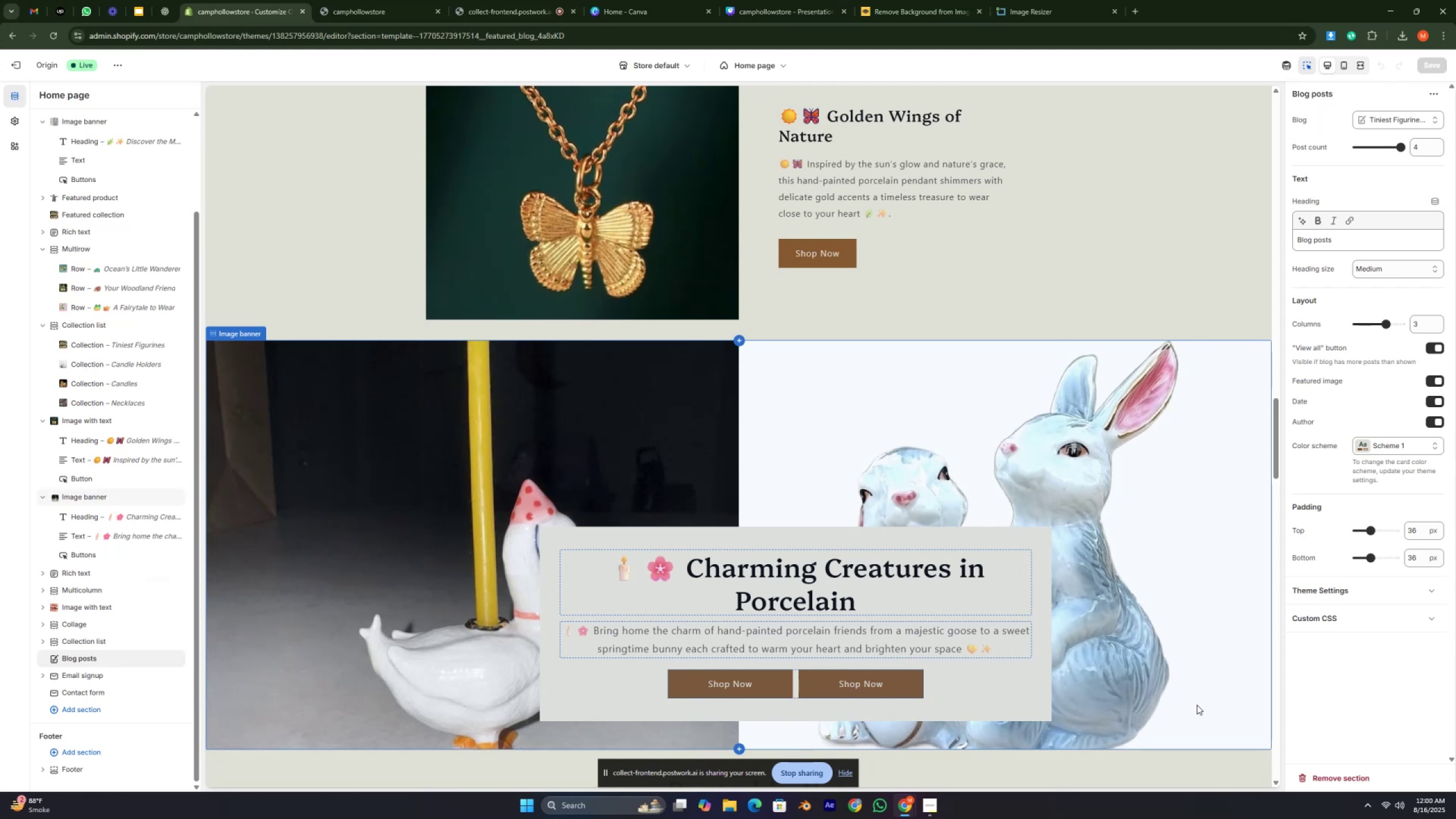 
key(Control+ControlRight)
 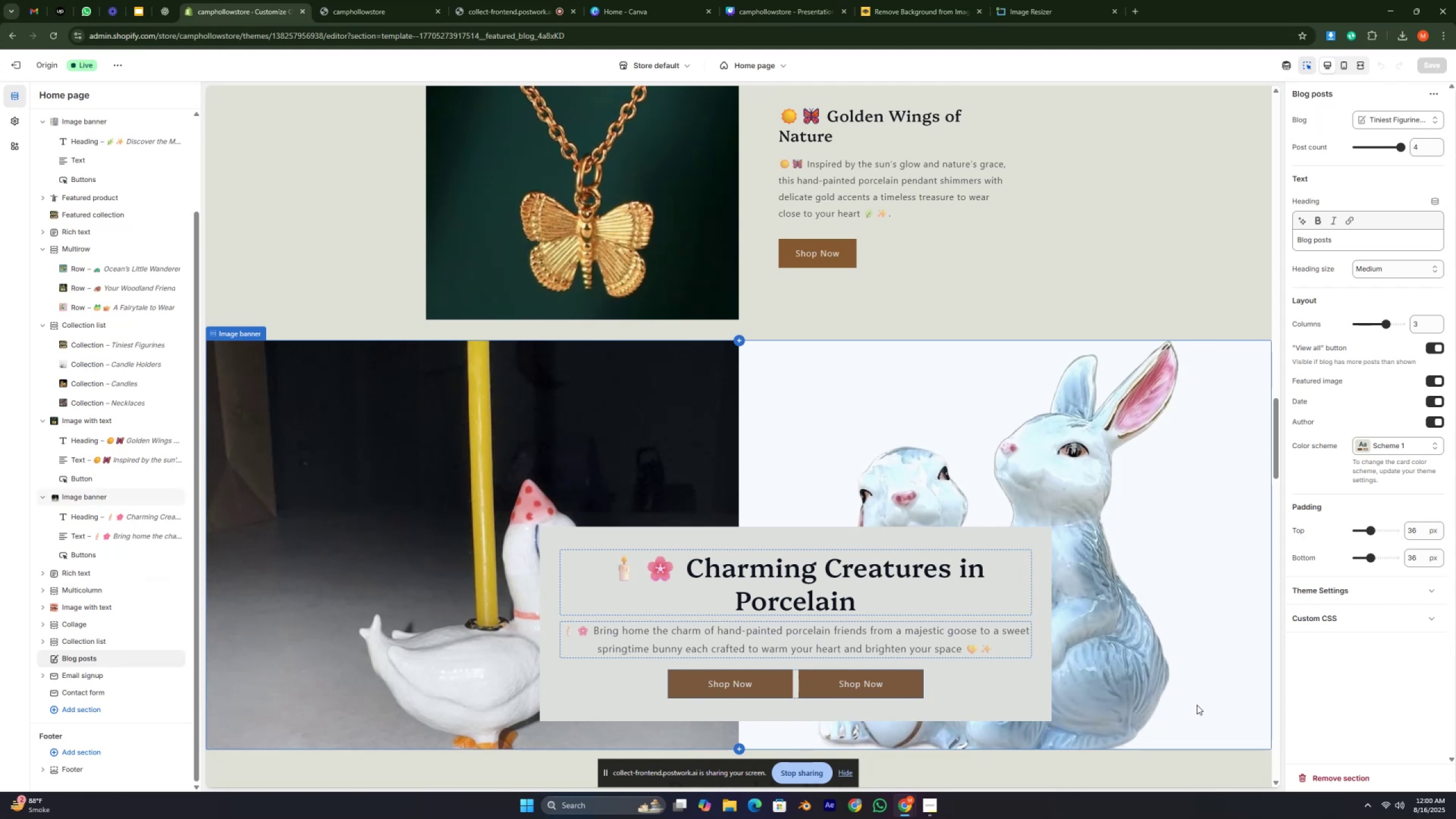 
key(Control+ControlRight)
 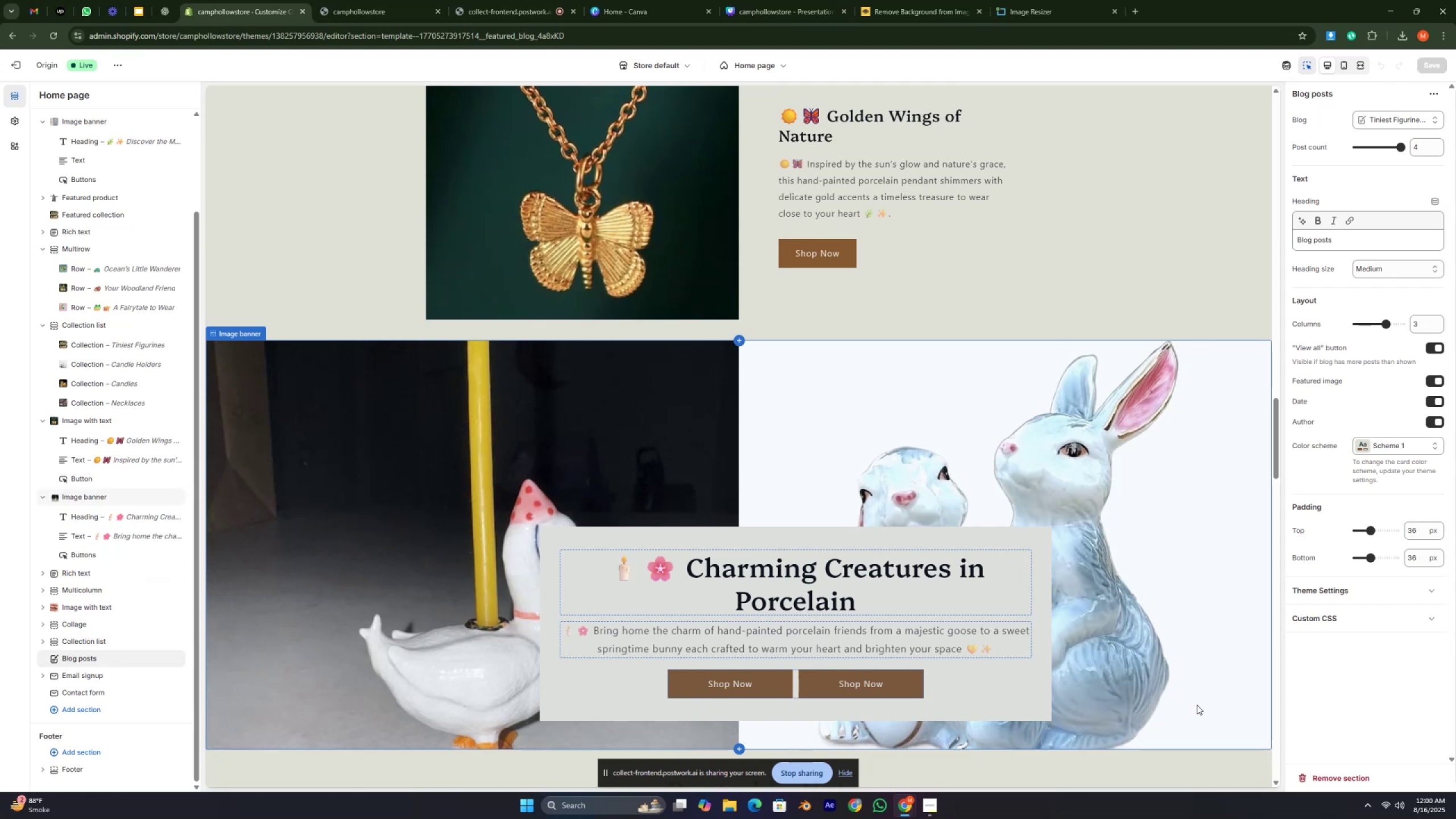 
key(Control+ControlRight)
 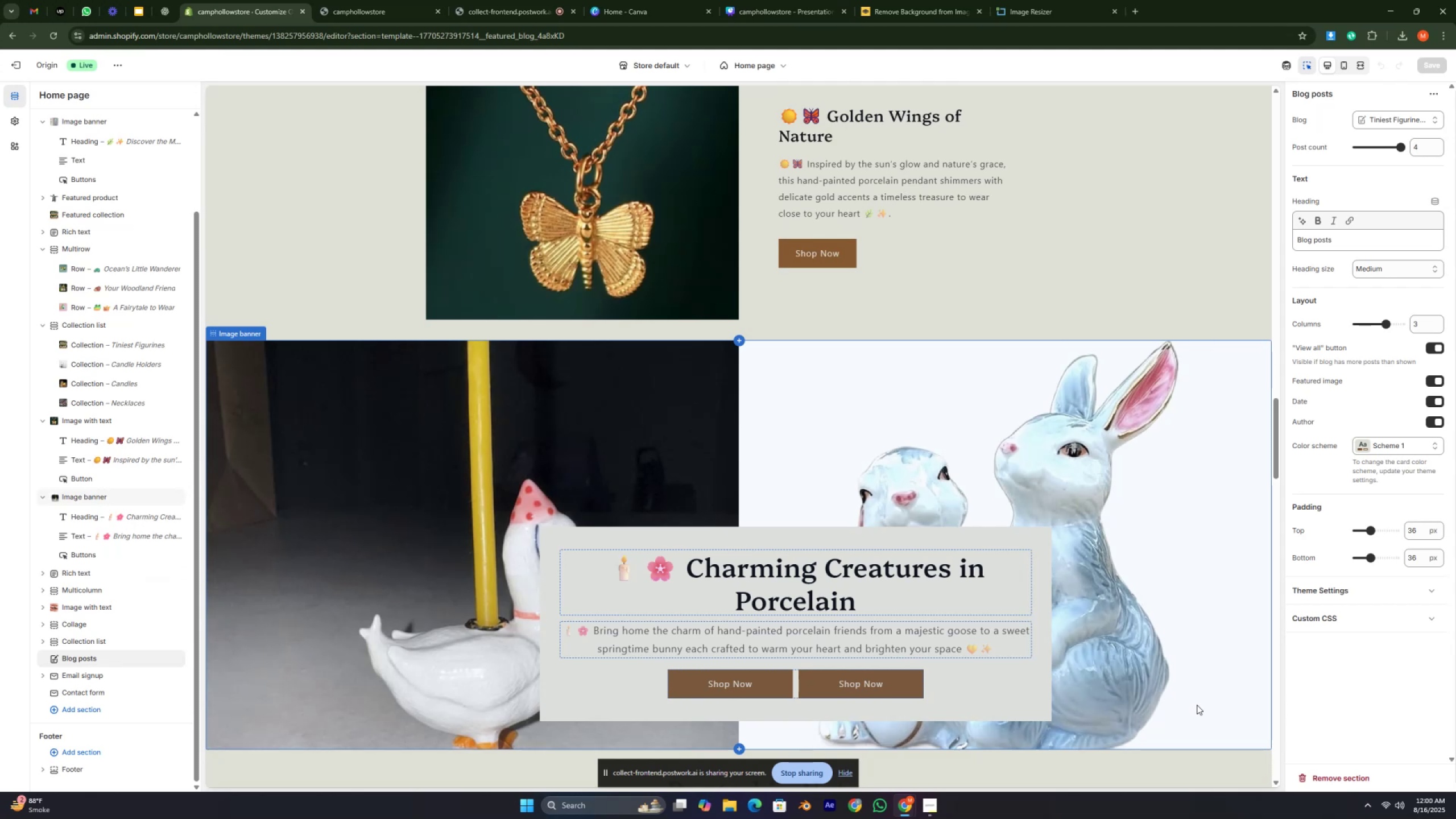 
key(Control+ControlRight)
 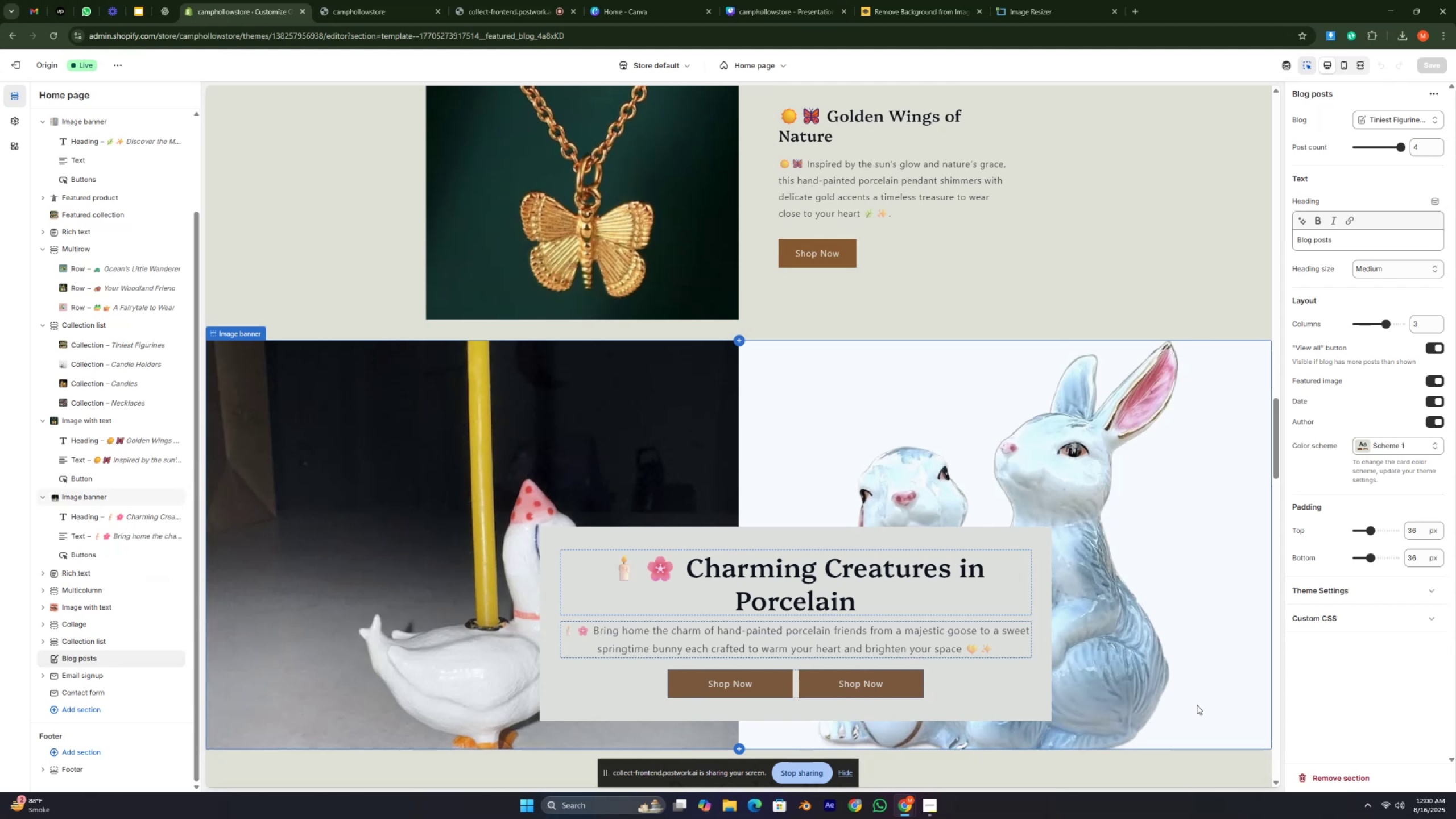 
key(Control+ControlRight)
 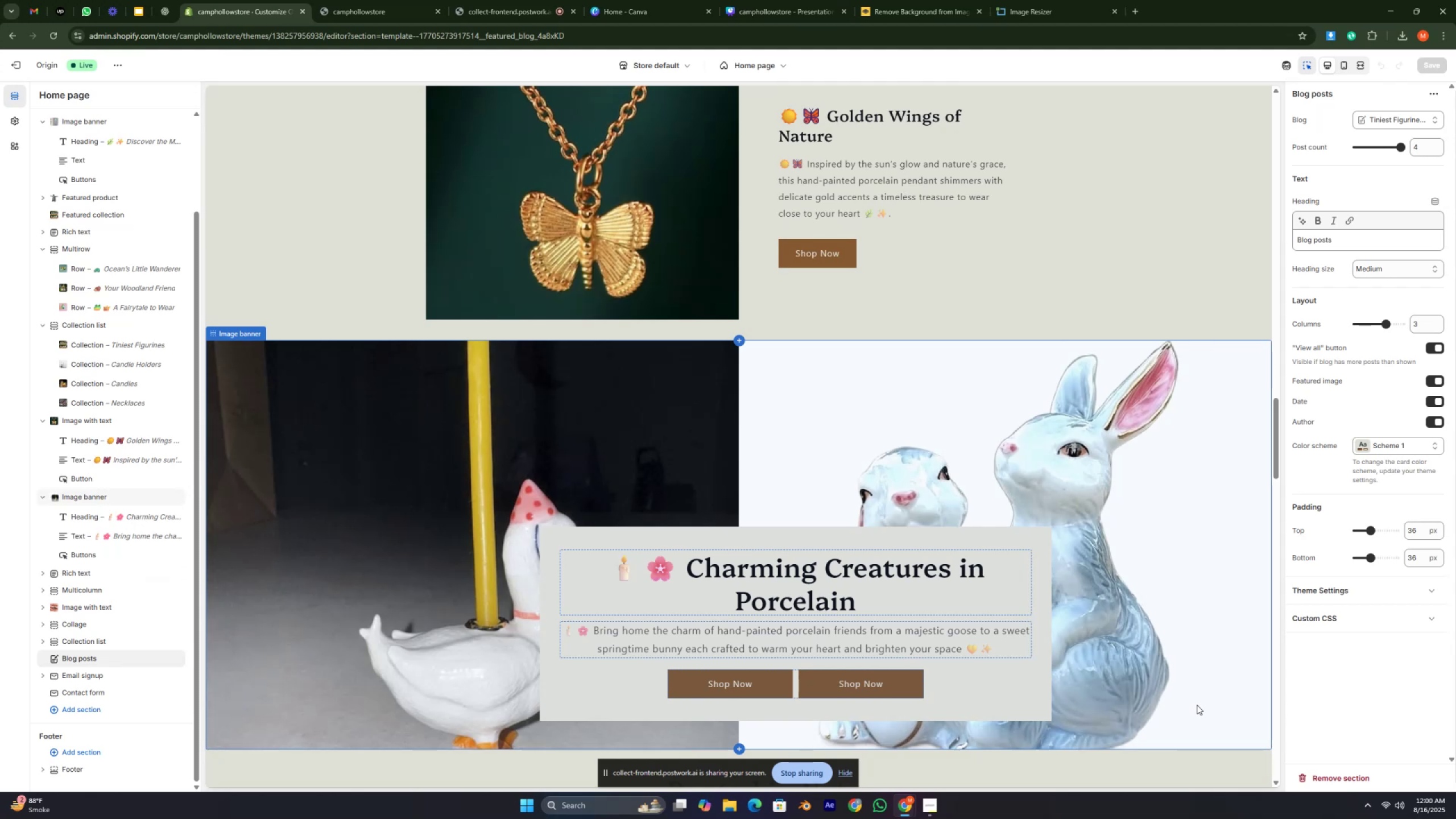 
key(Control+ControlRight)
 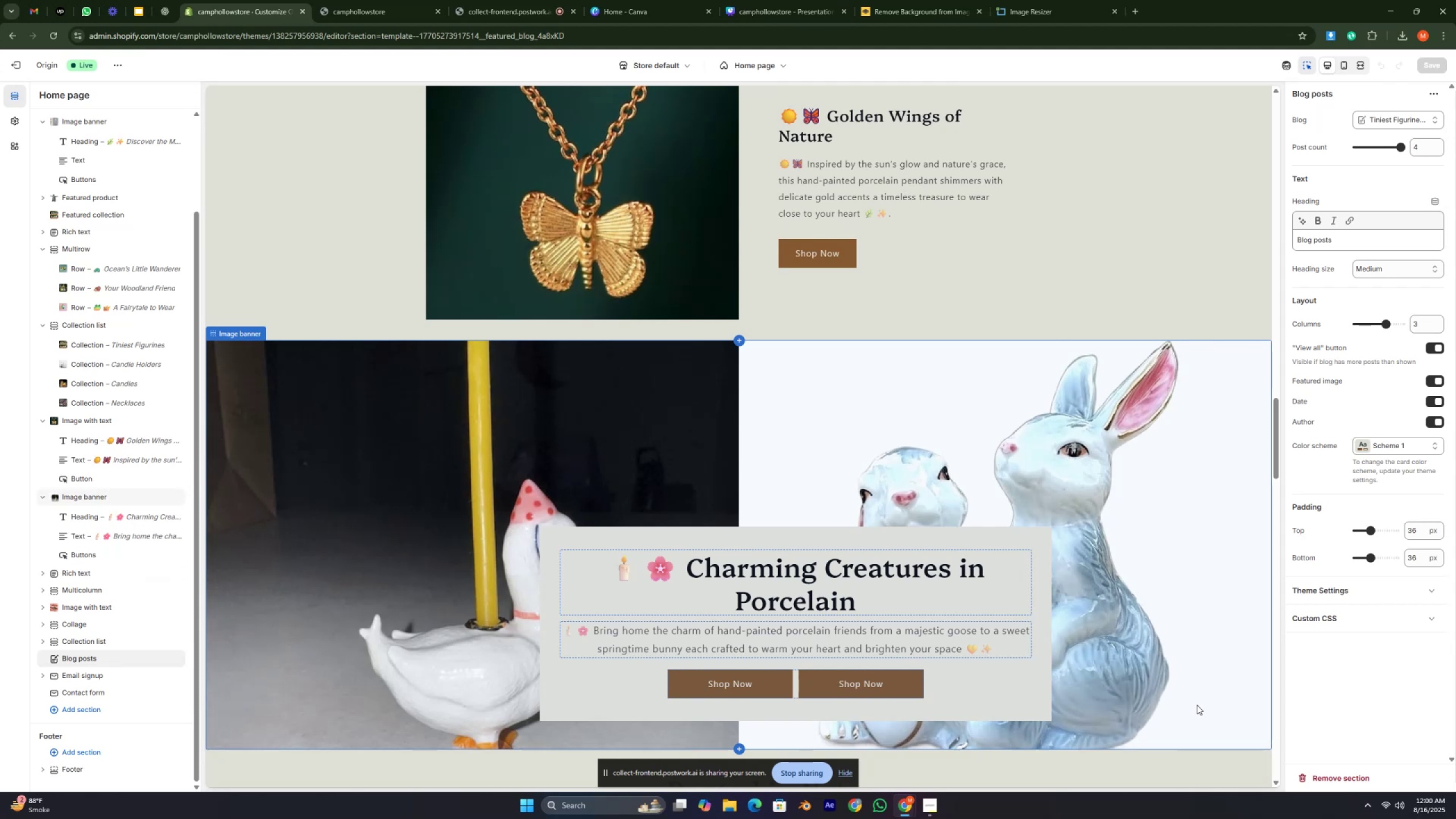 
key(Control+ControlRight)
 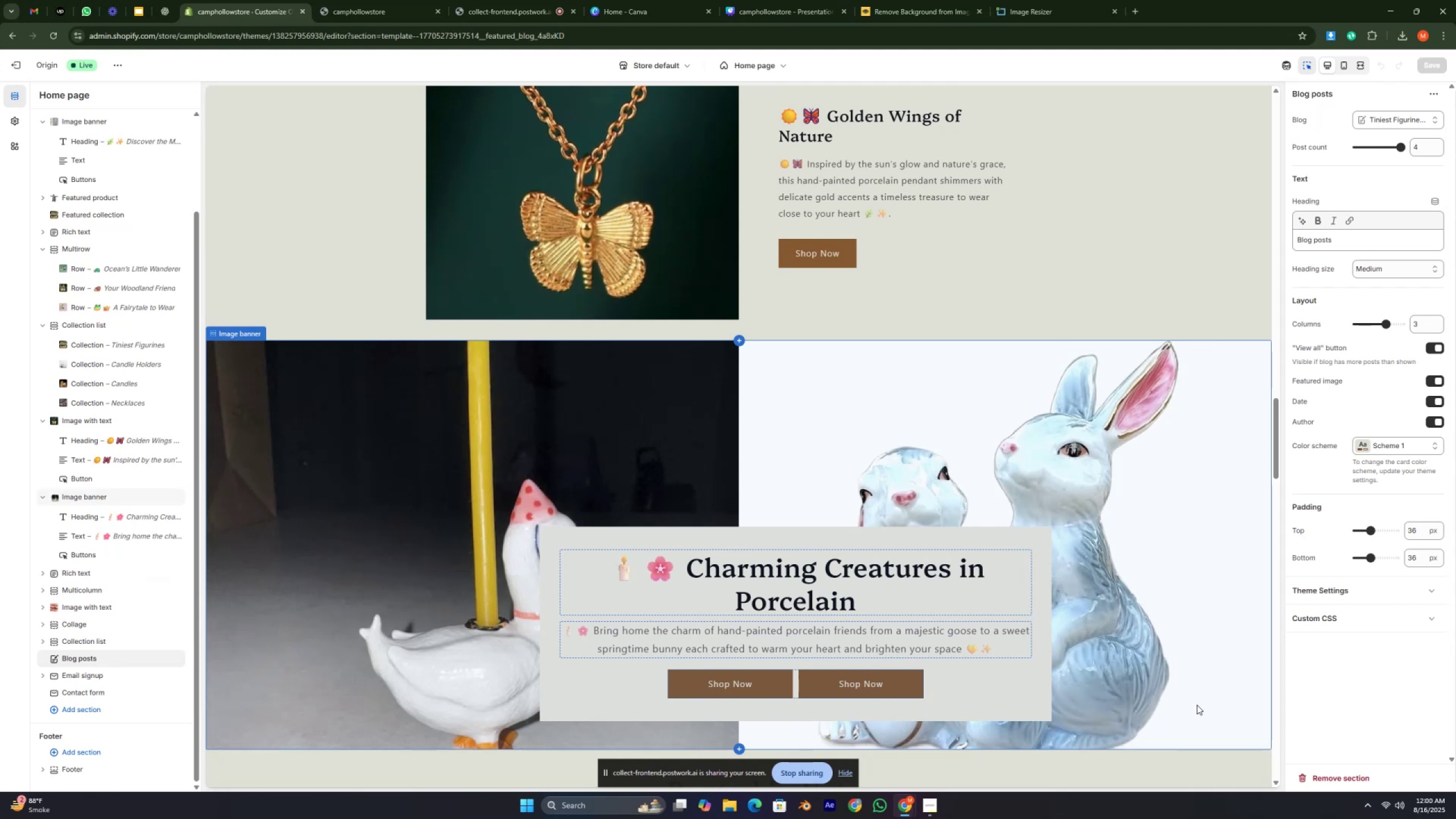 
key(Control+ControlRight)
 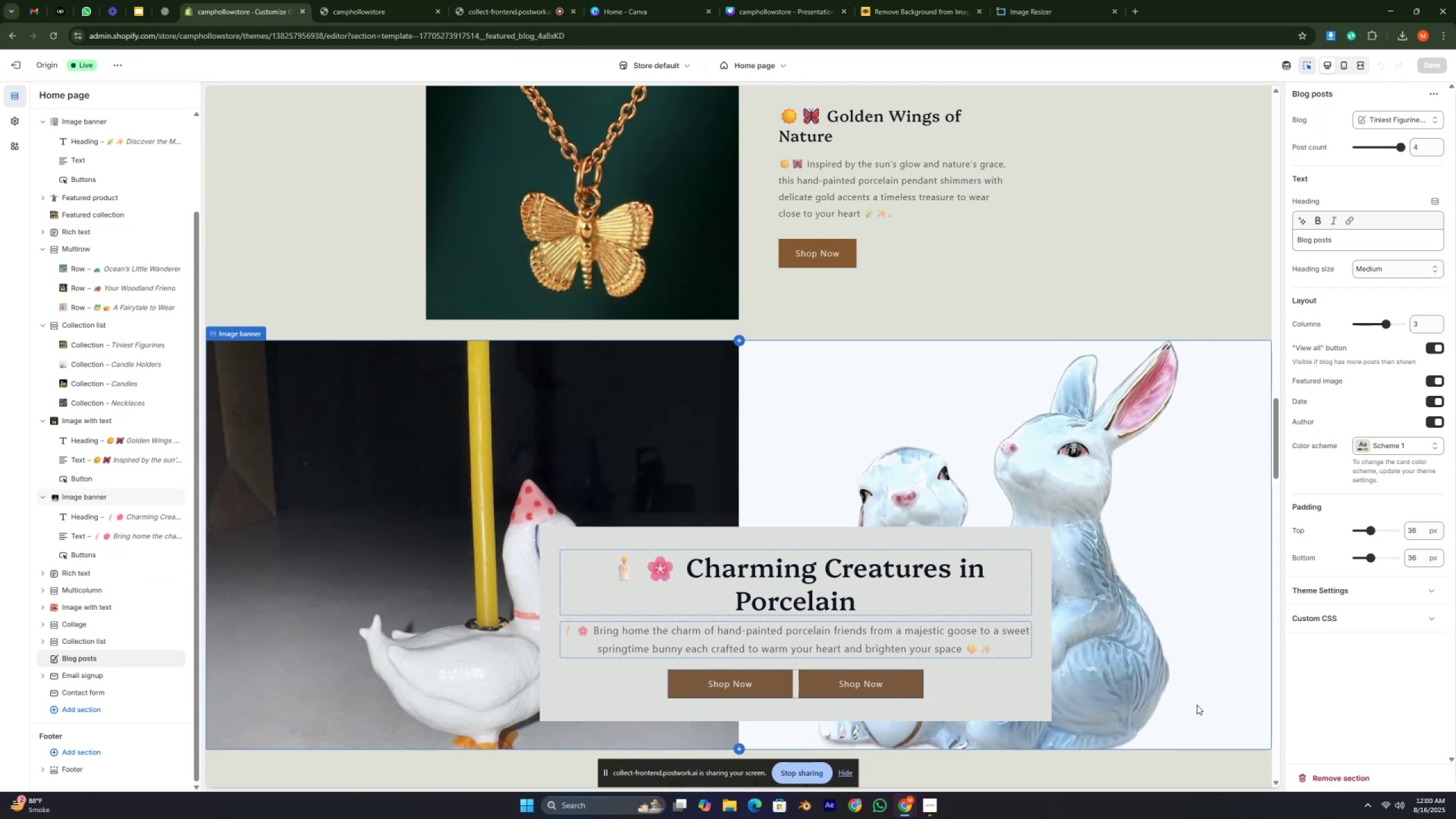 
key(Control+ControlRight)
 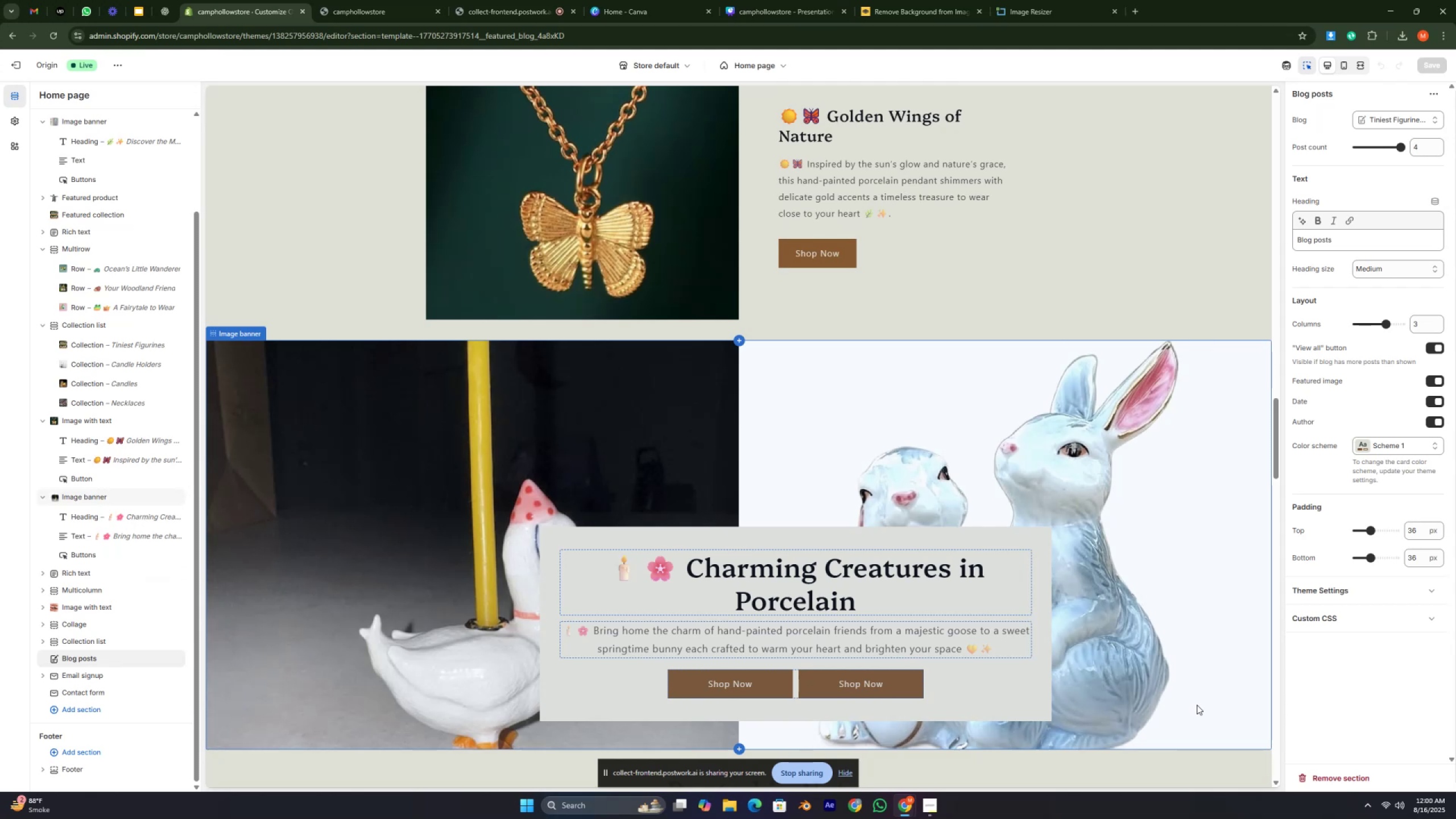 
key(Control+ControlRight)
 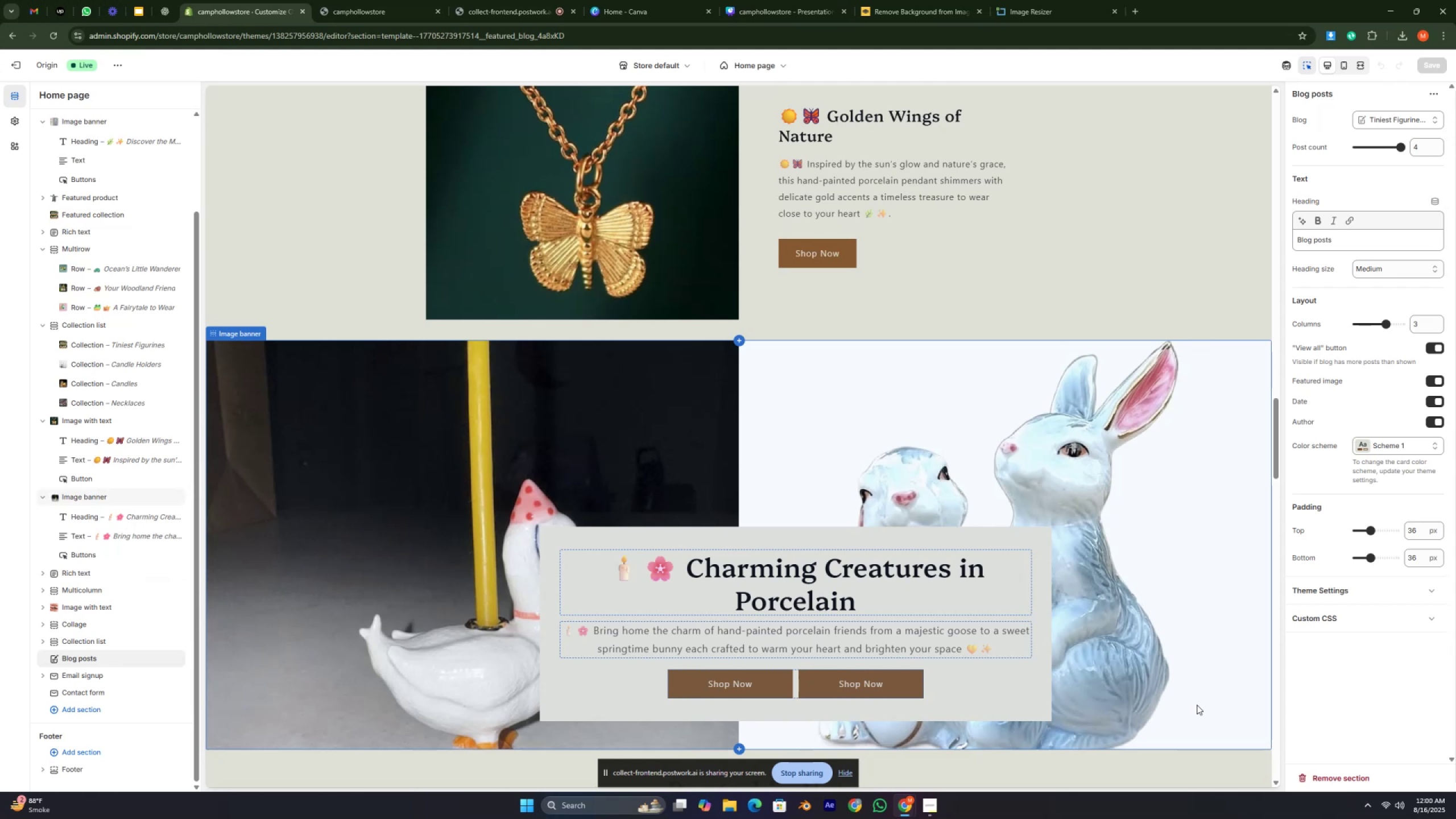 
key(Control+ControlRight)
 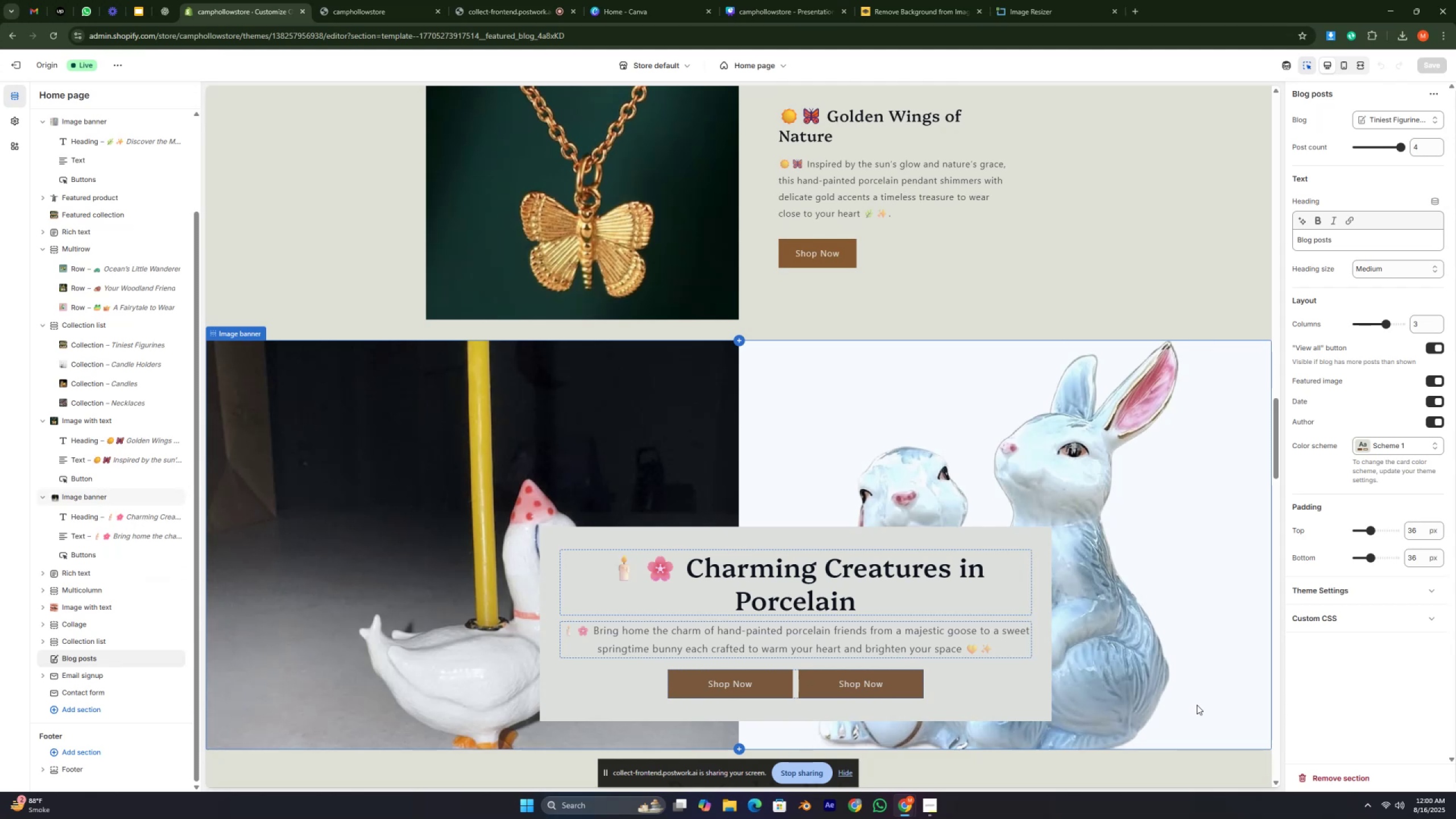 
key(Control+ControlRight)
 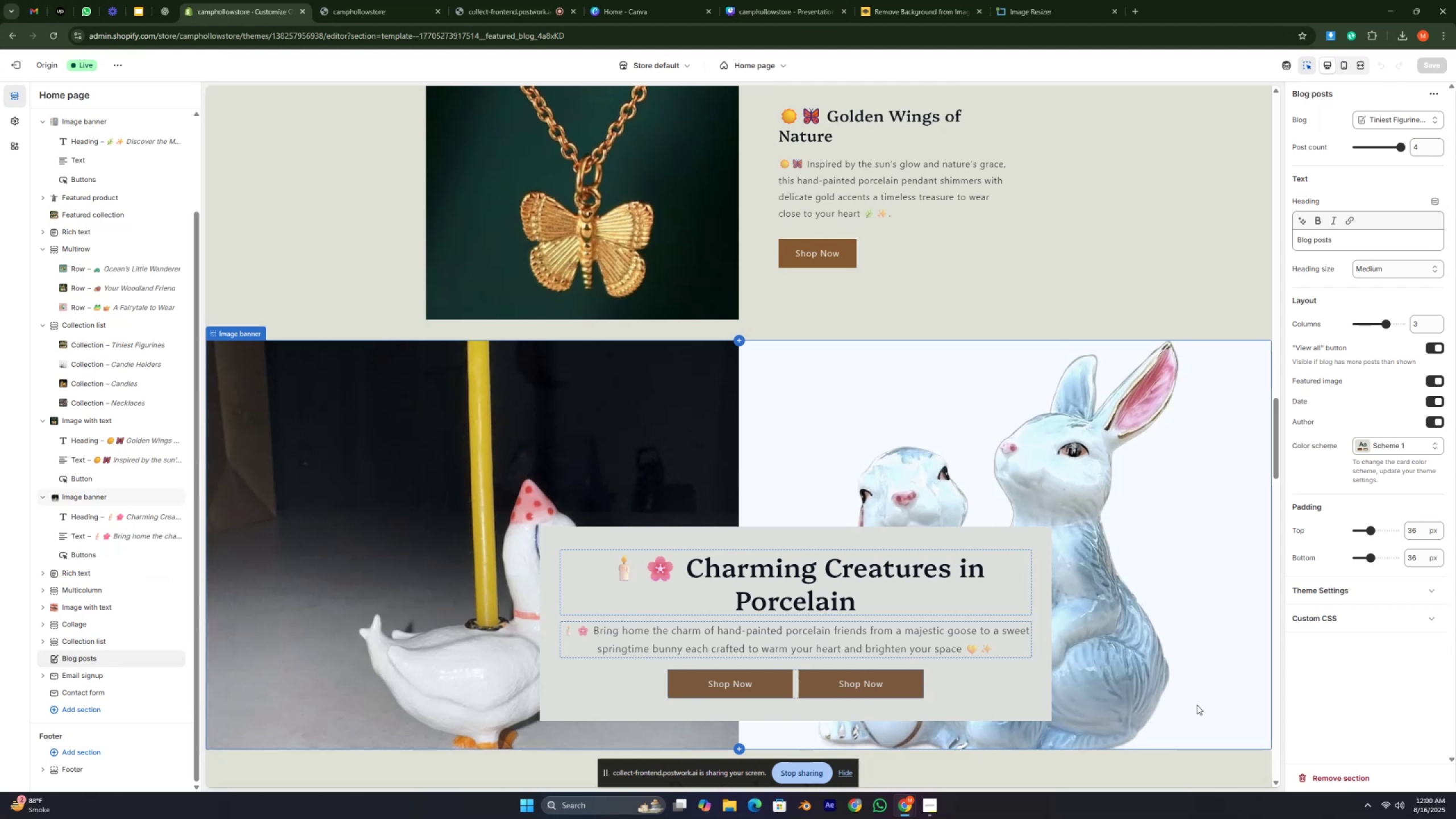 
key(Control+ControlRight)
 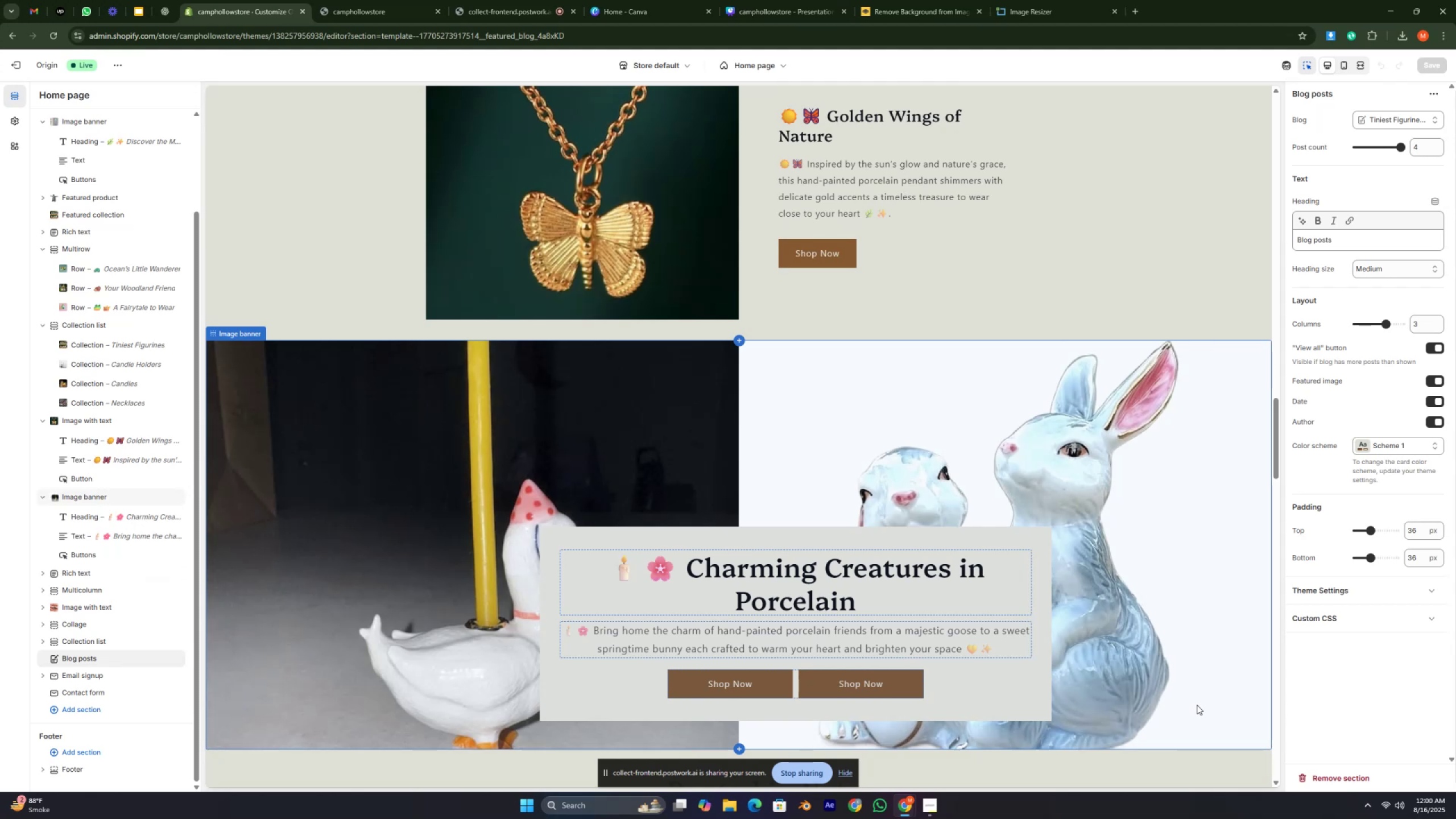 
key(Control+ControlRight)
 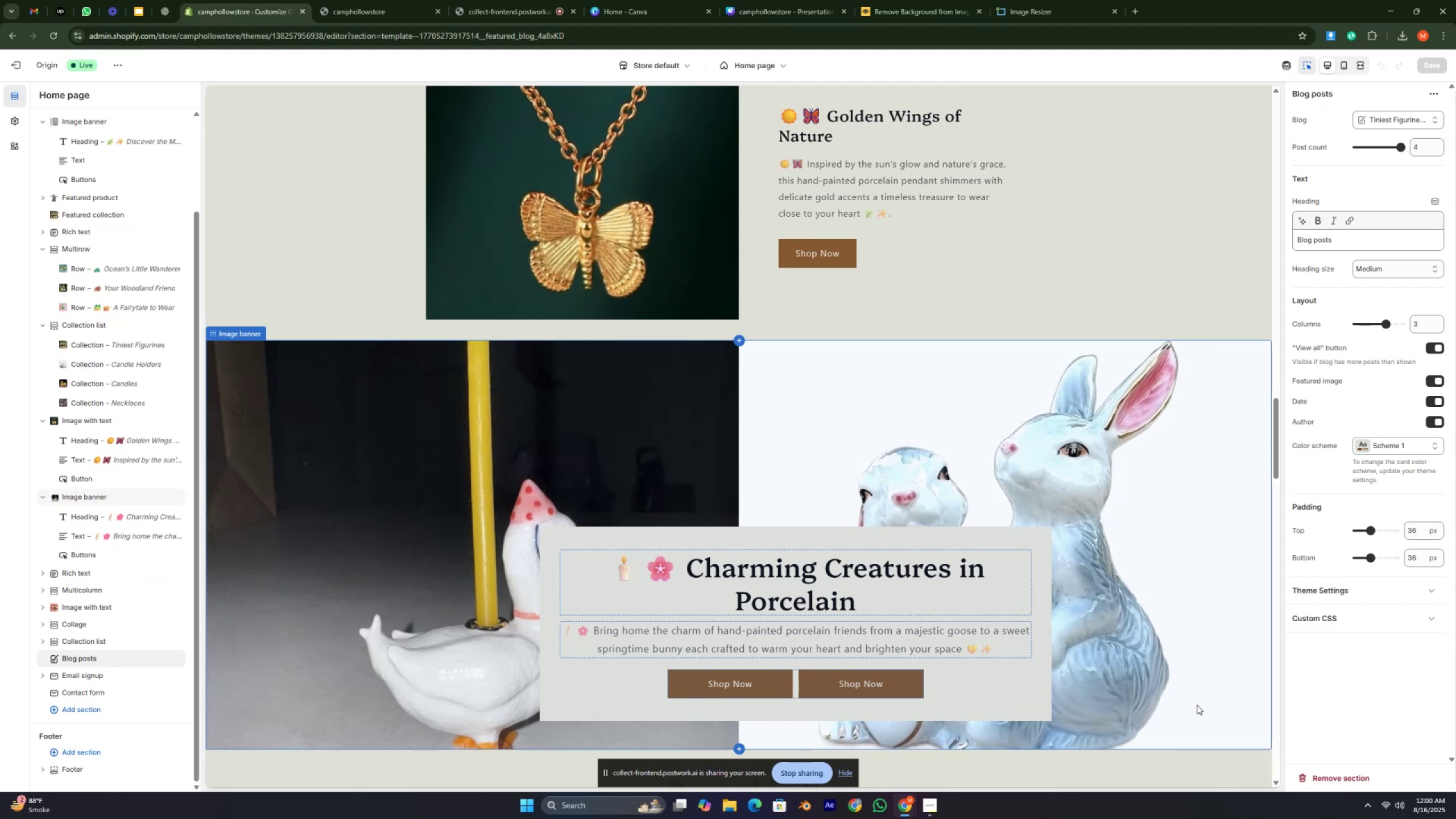 
key(Control+ControlRight)
 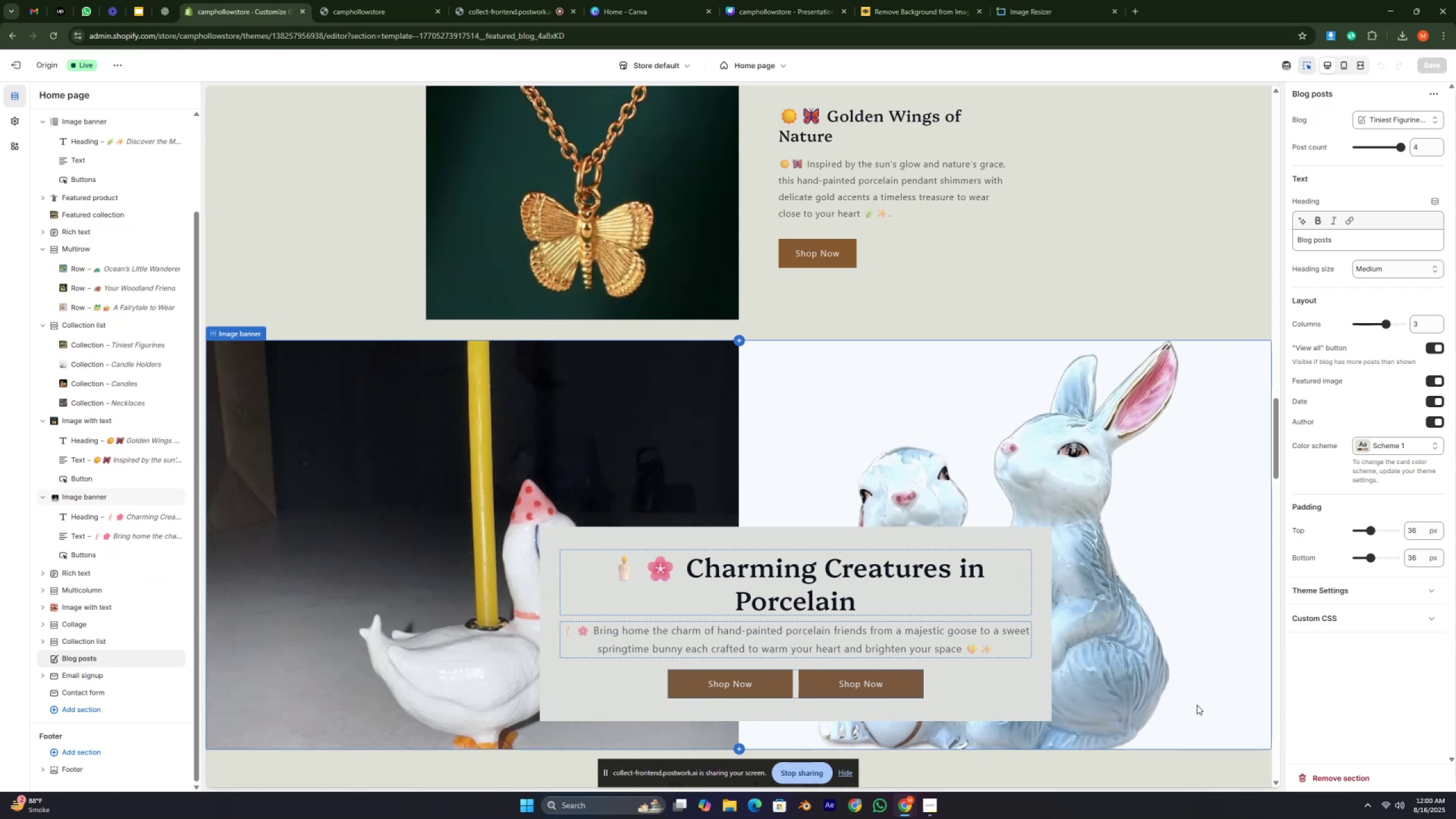 
key(Control+ControlRight)
 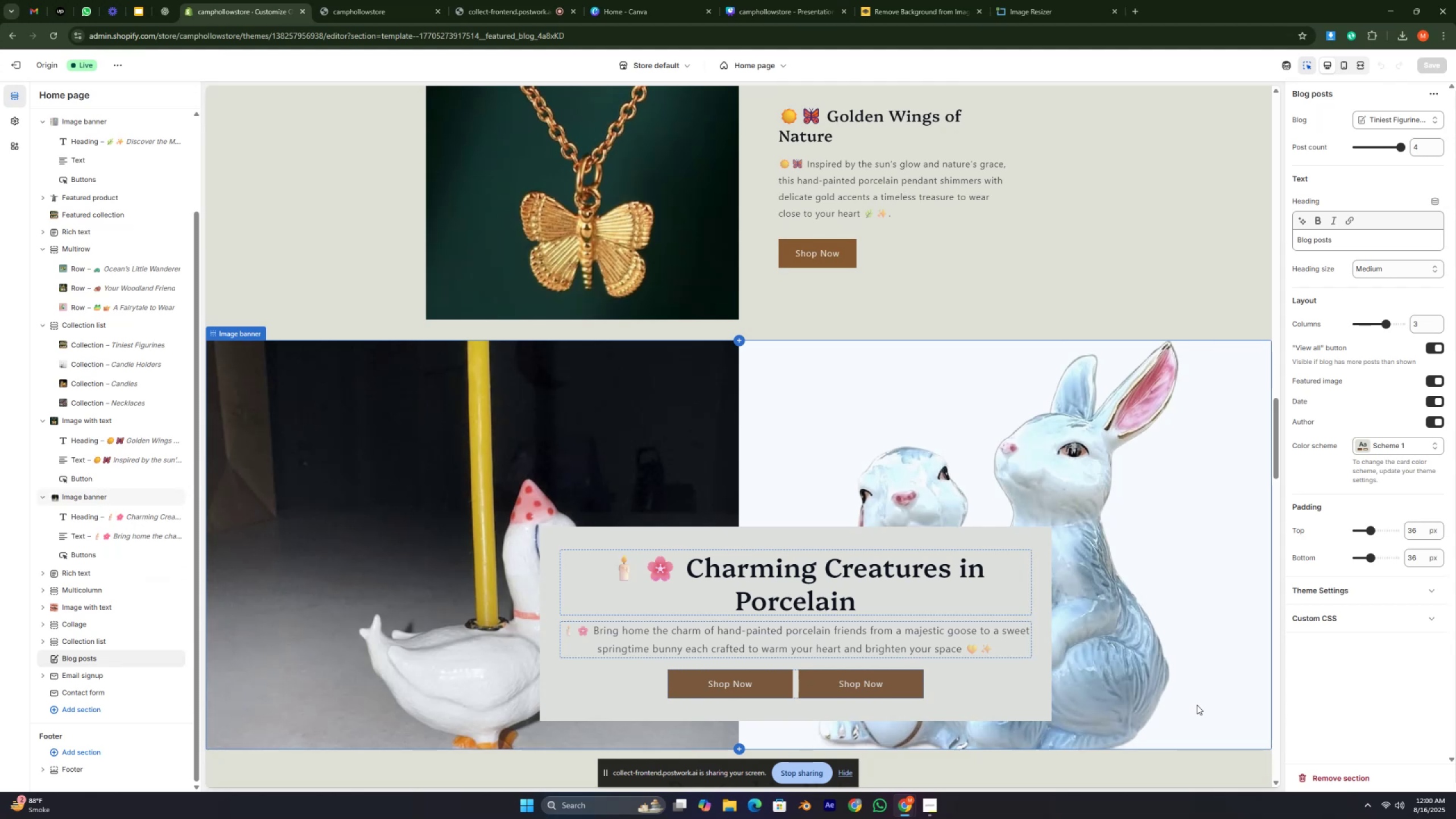 
key(Control+ControlRight)
 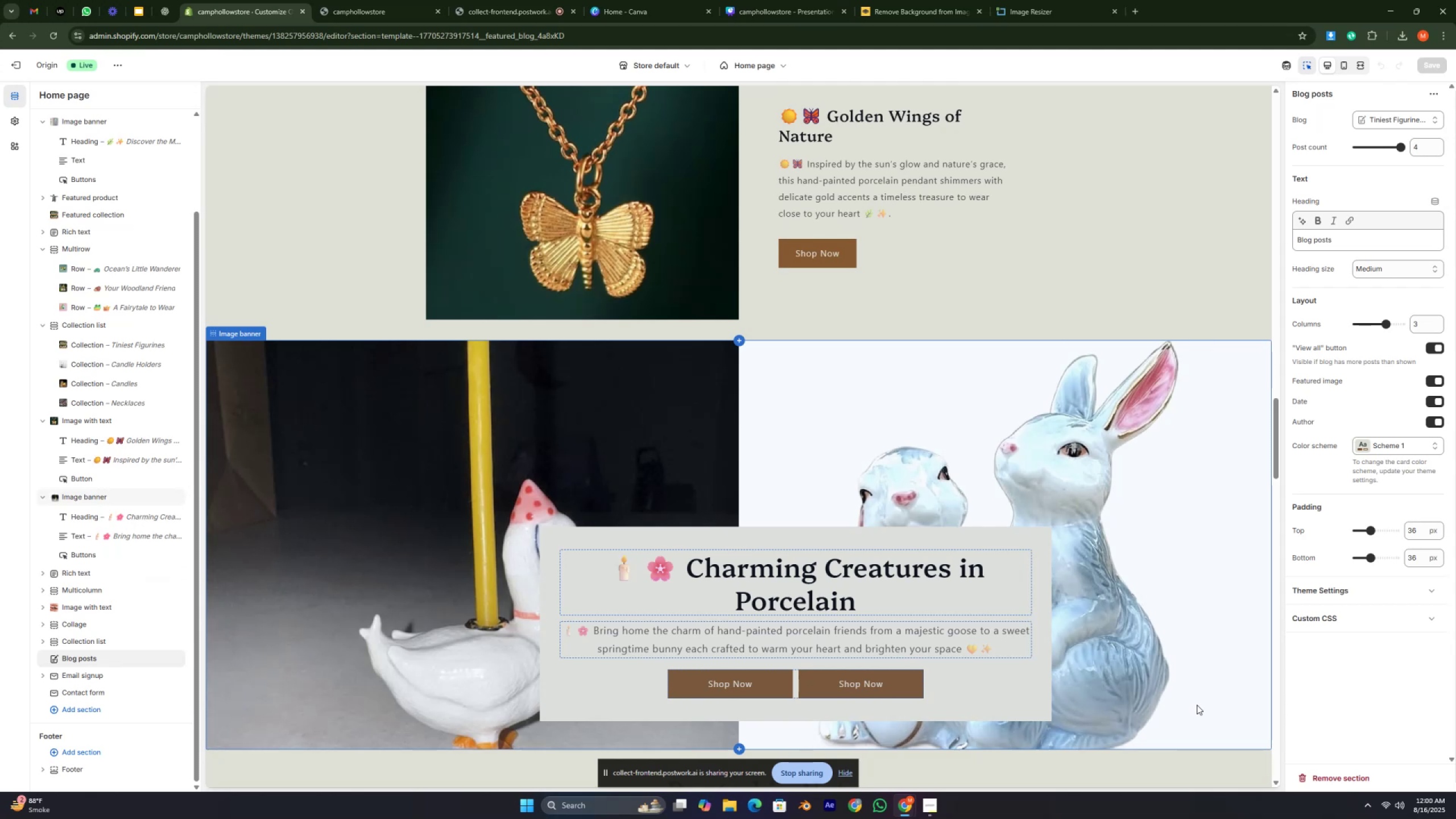 
key(Control+ControlRight)
 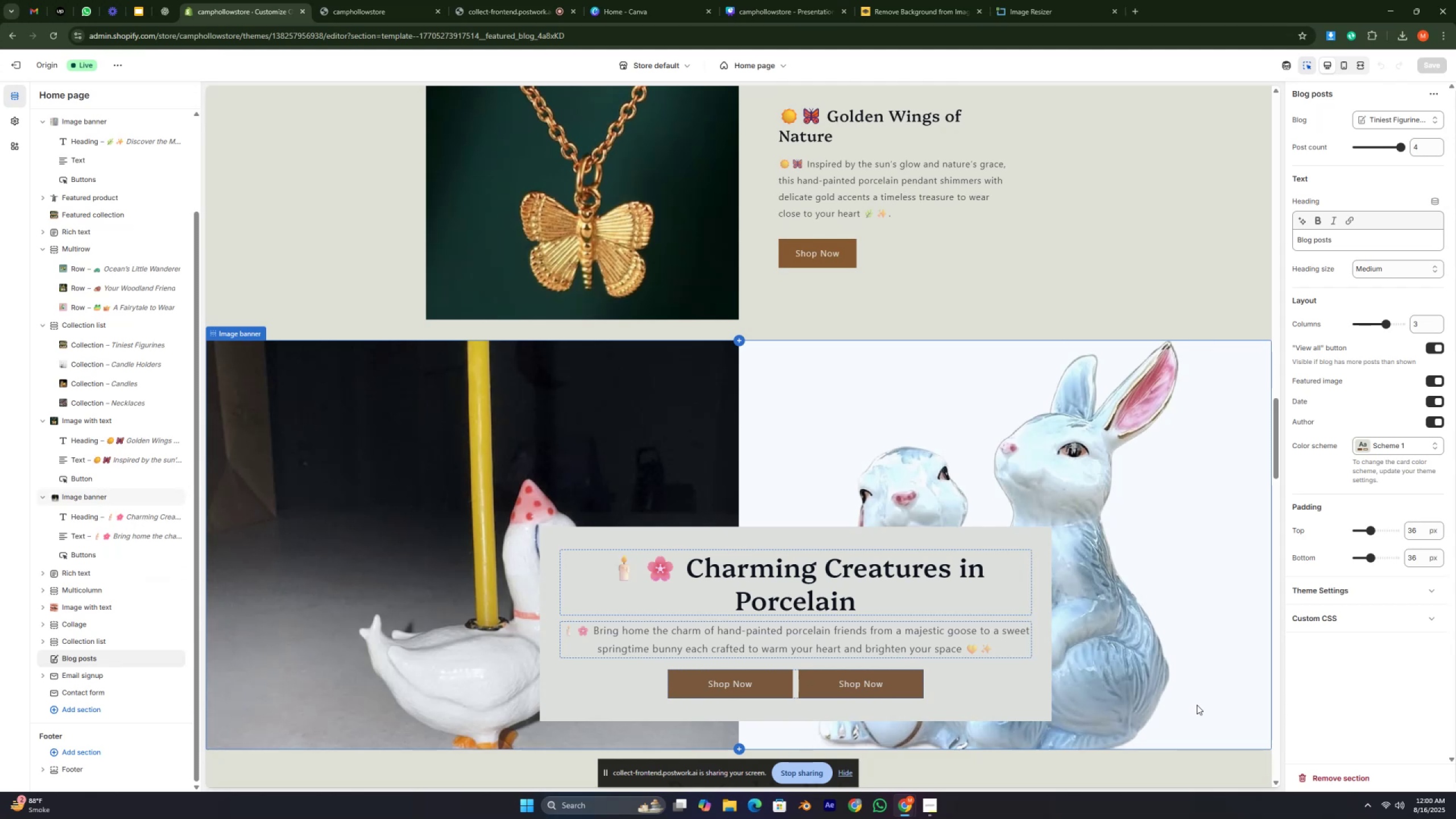 
key(Control+ControlRight)
 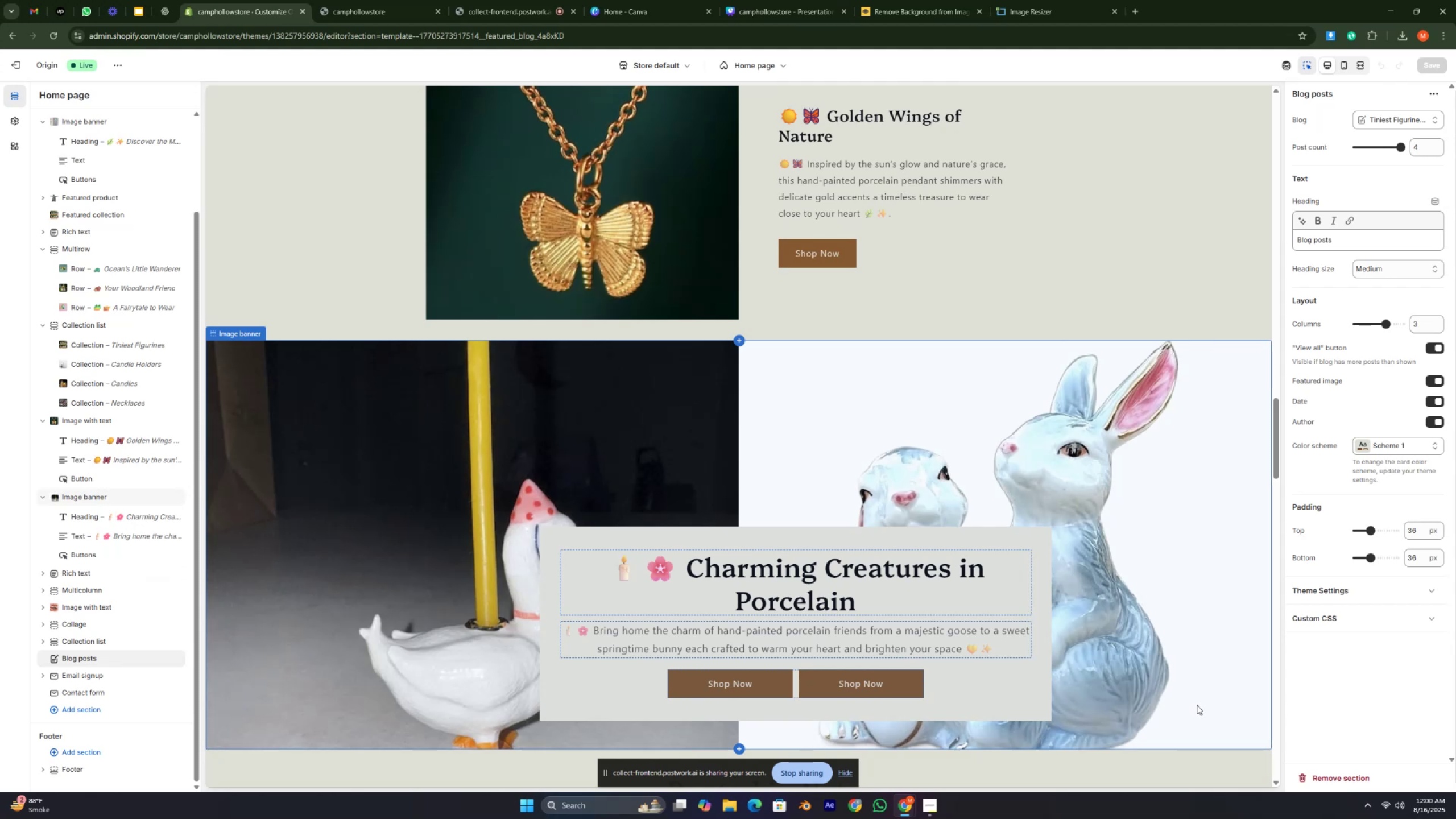 
key(Control+ControlRight)
 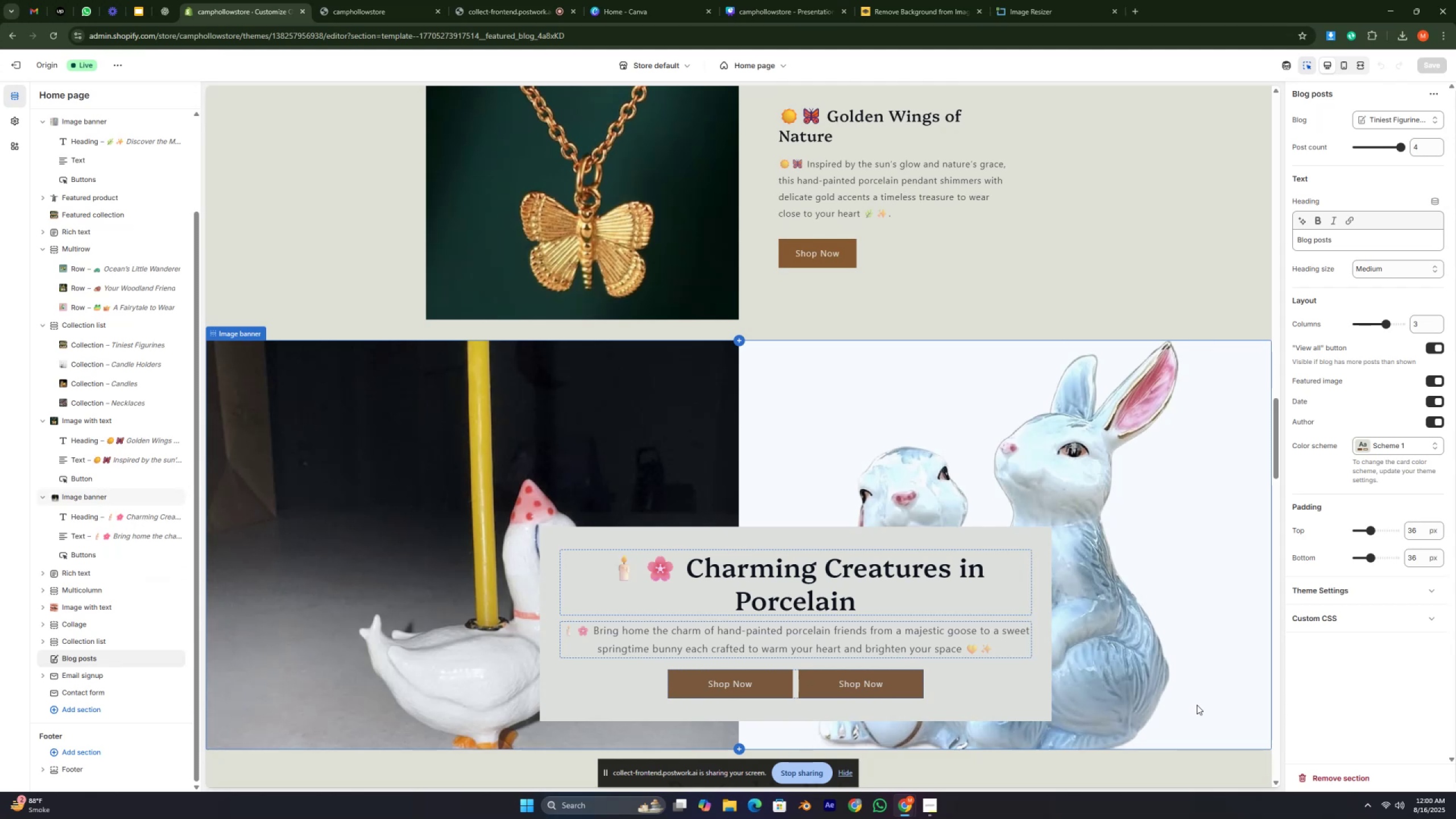 
key(Control+ControlRight)
 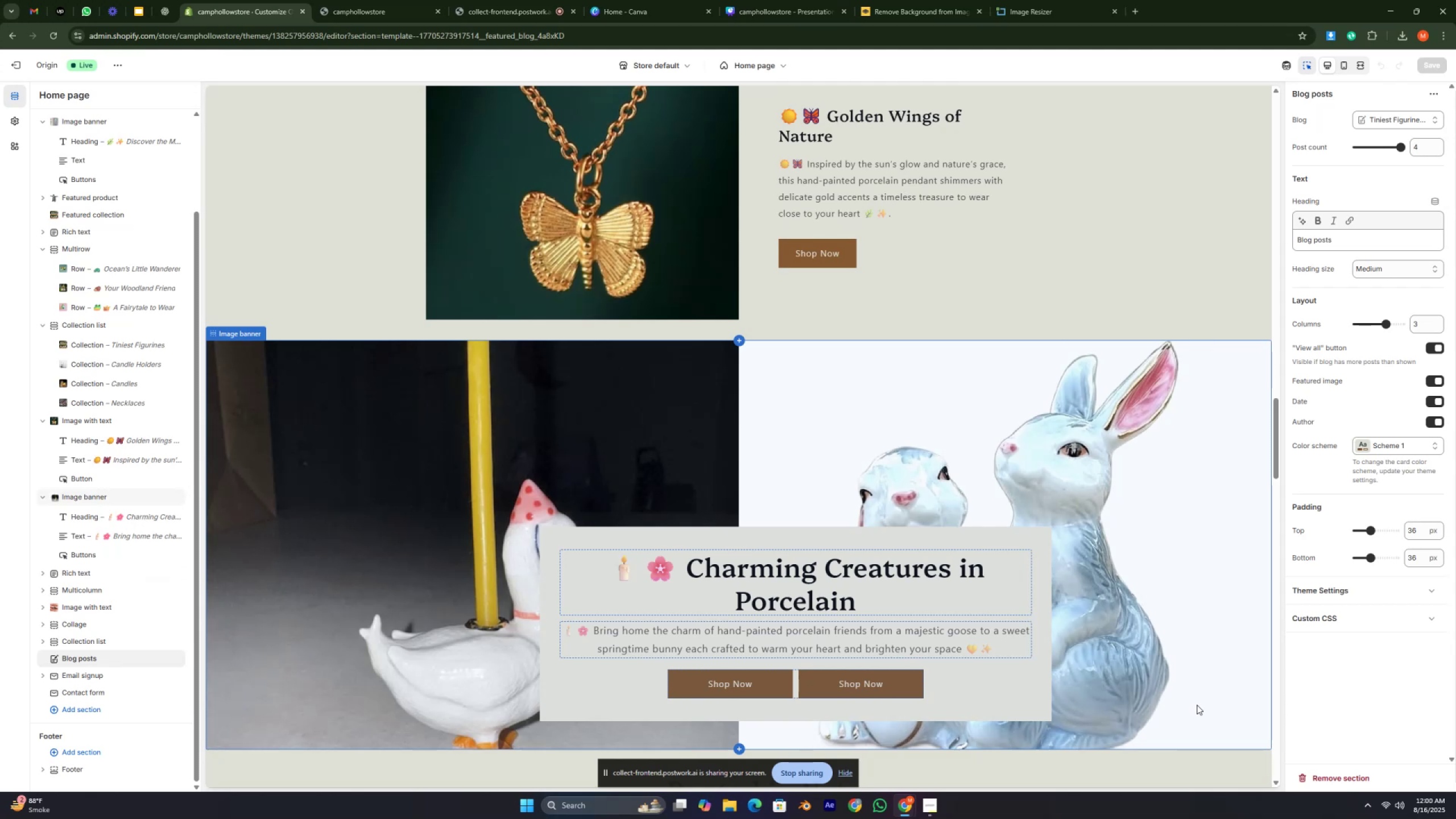 
key(Control+ControlRight)
 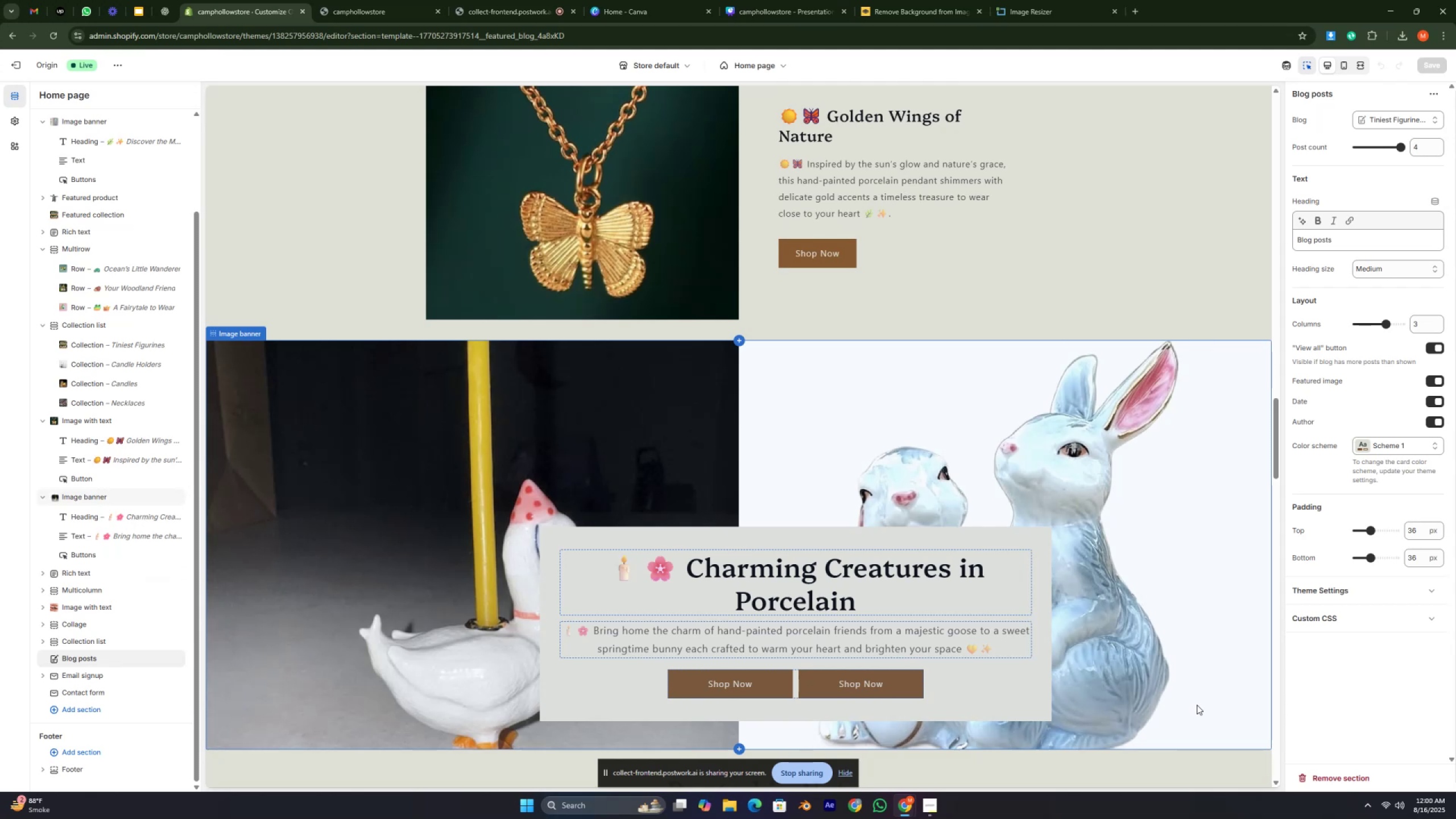 
key(Control+ControlRight)
 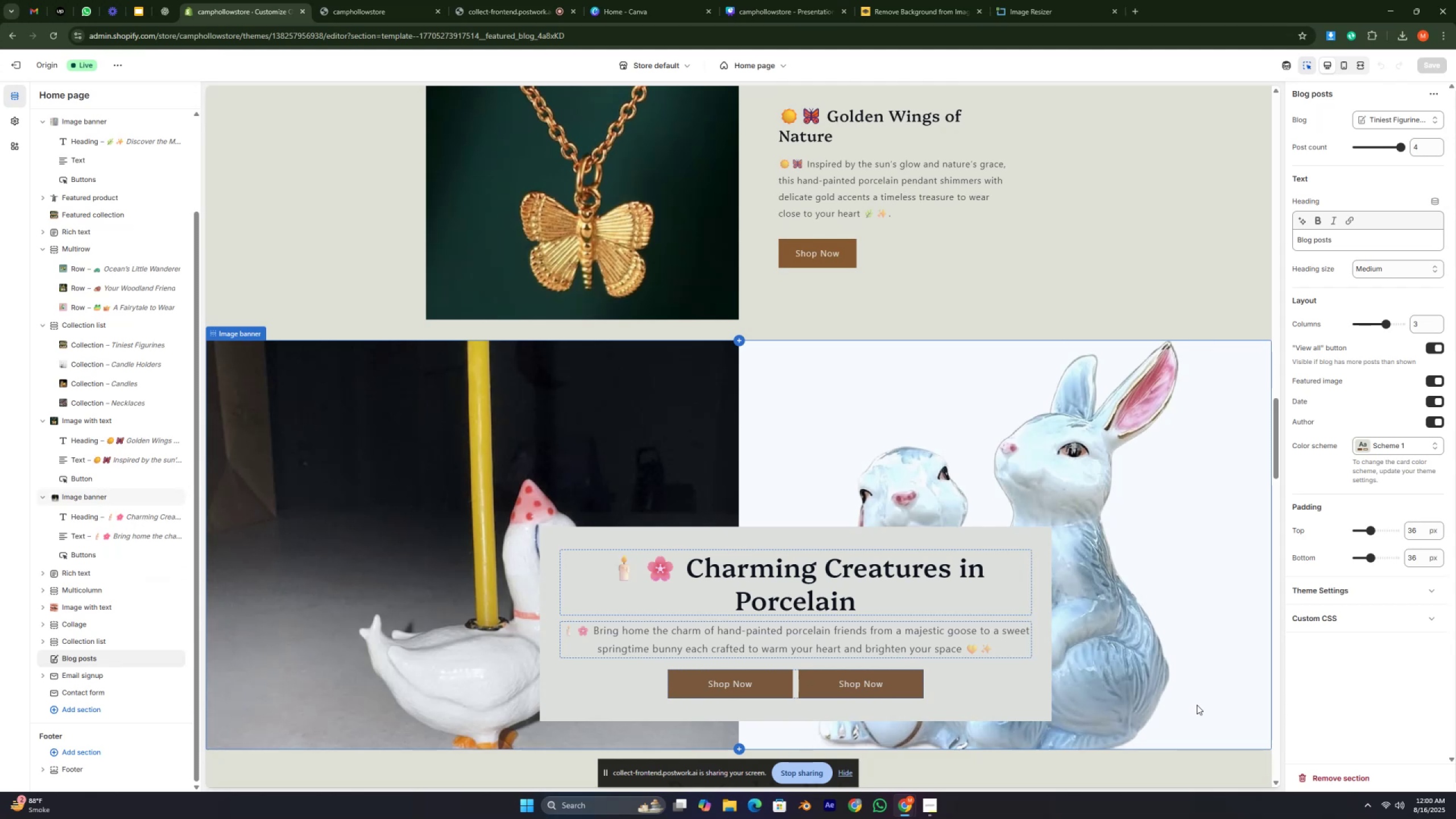 
key(Control+ControlRight)
 